 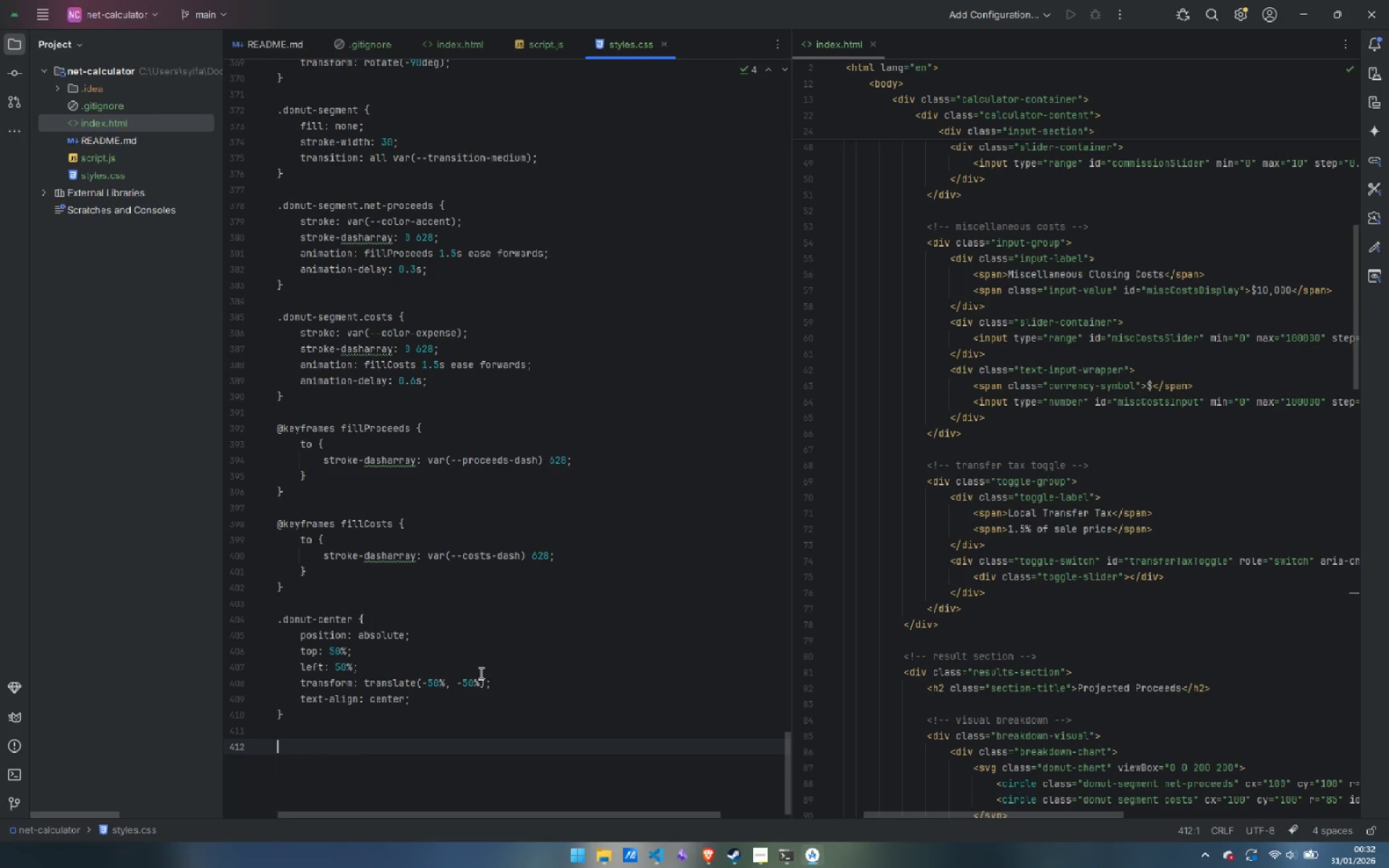 
left_click([362, 747])
 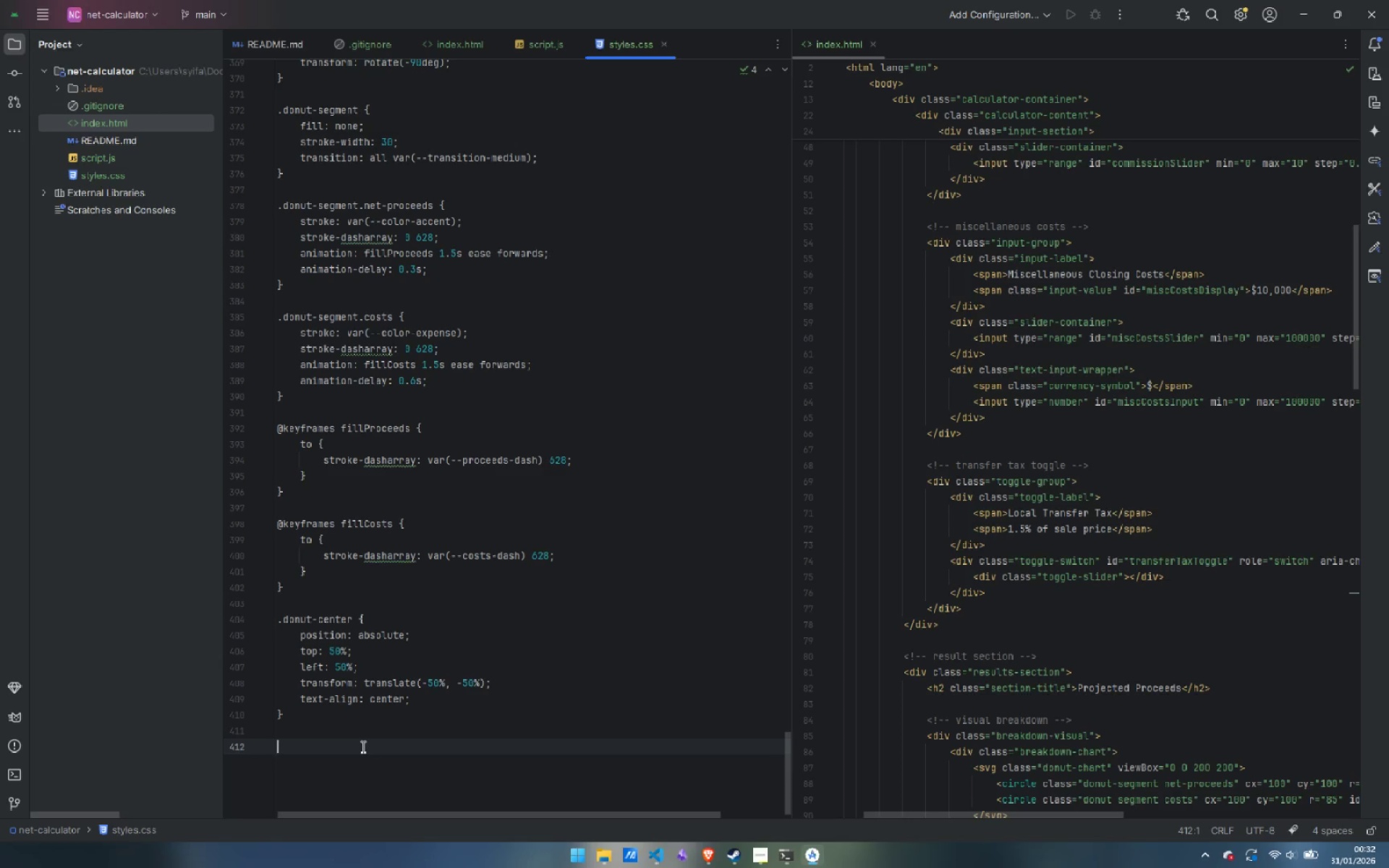 
type(.donut-value {)
 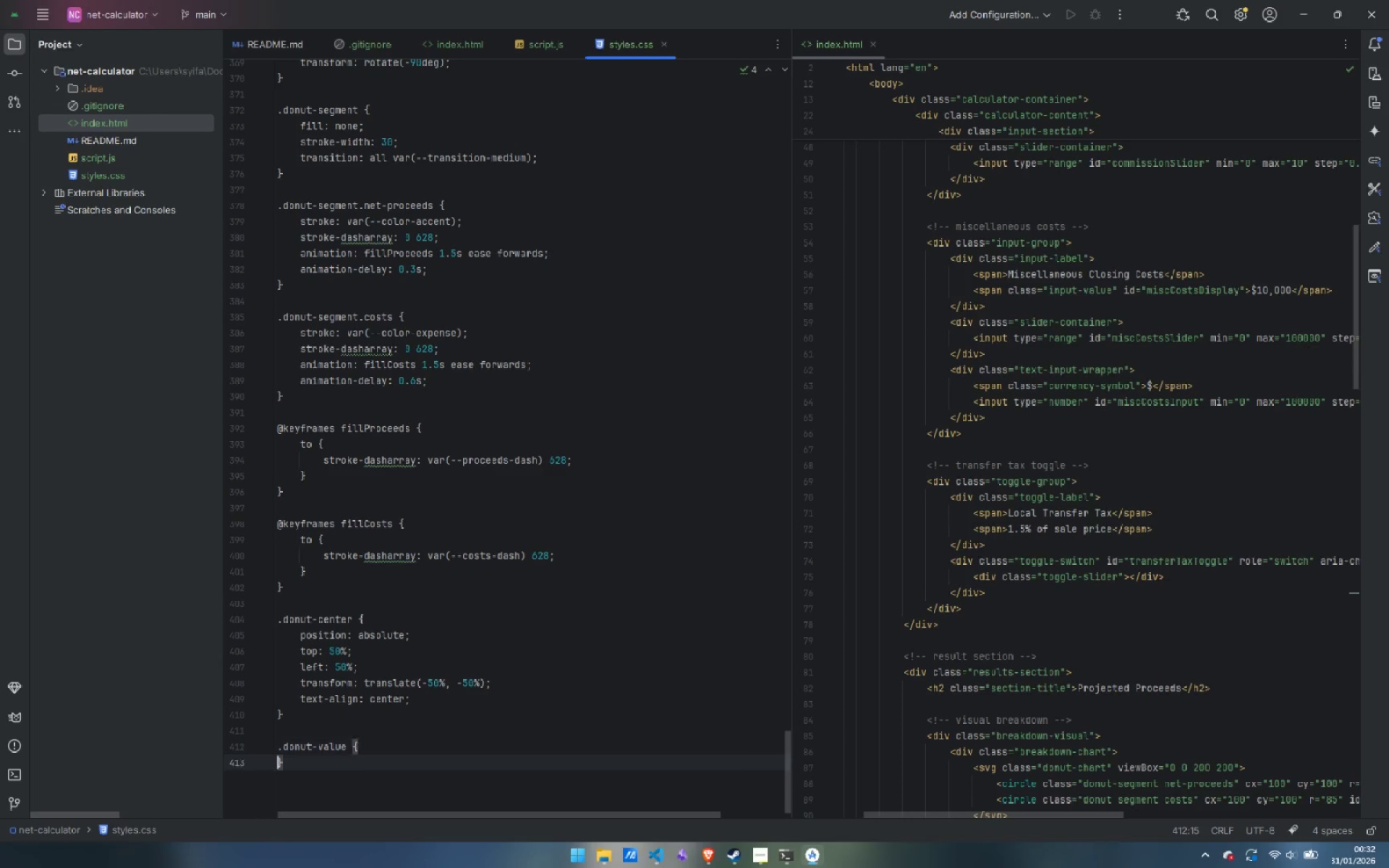 
key(Enter)
 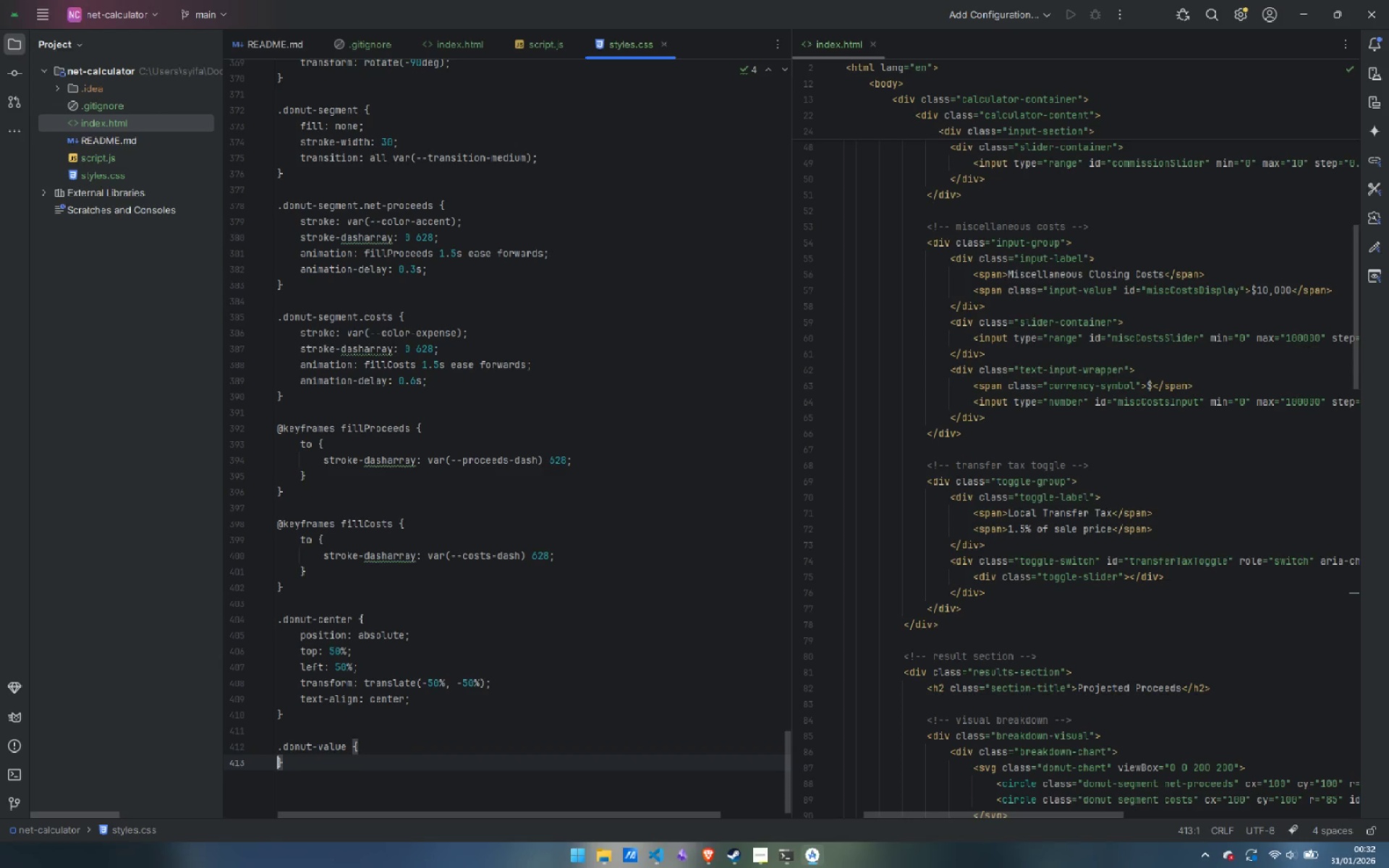 
key(Enter)
 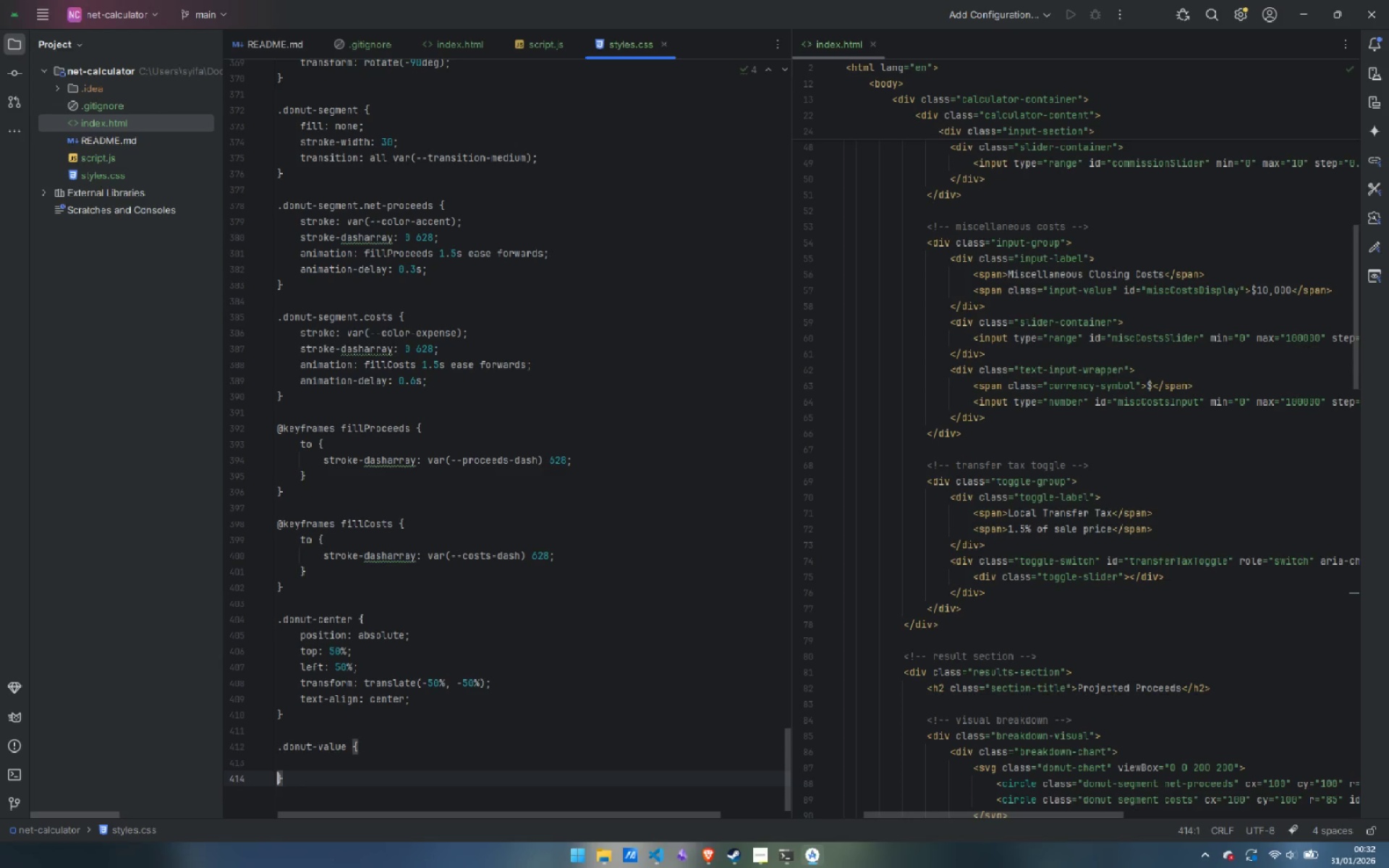 
key(ArrowUp)
 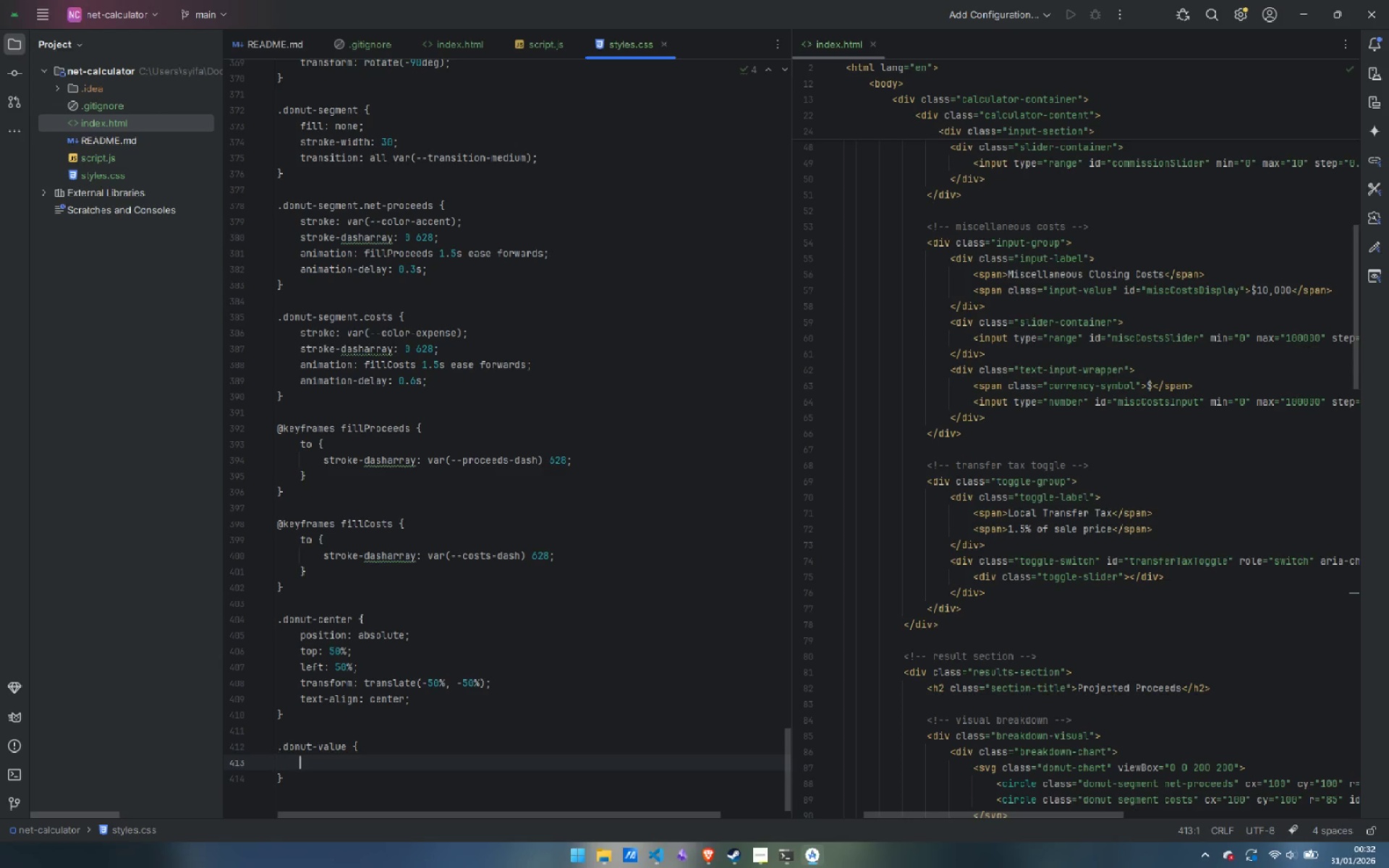 
key(Tab)
type(font-fami)
 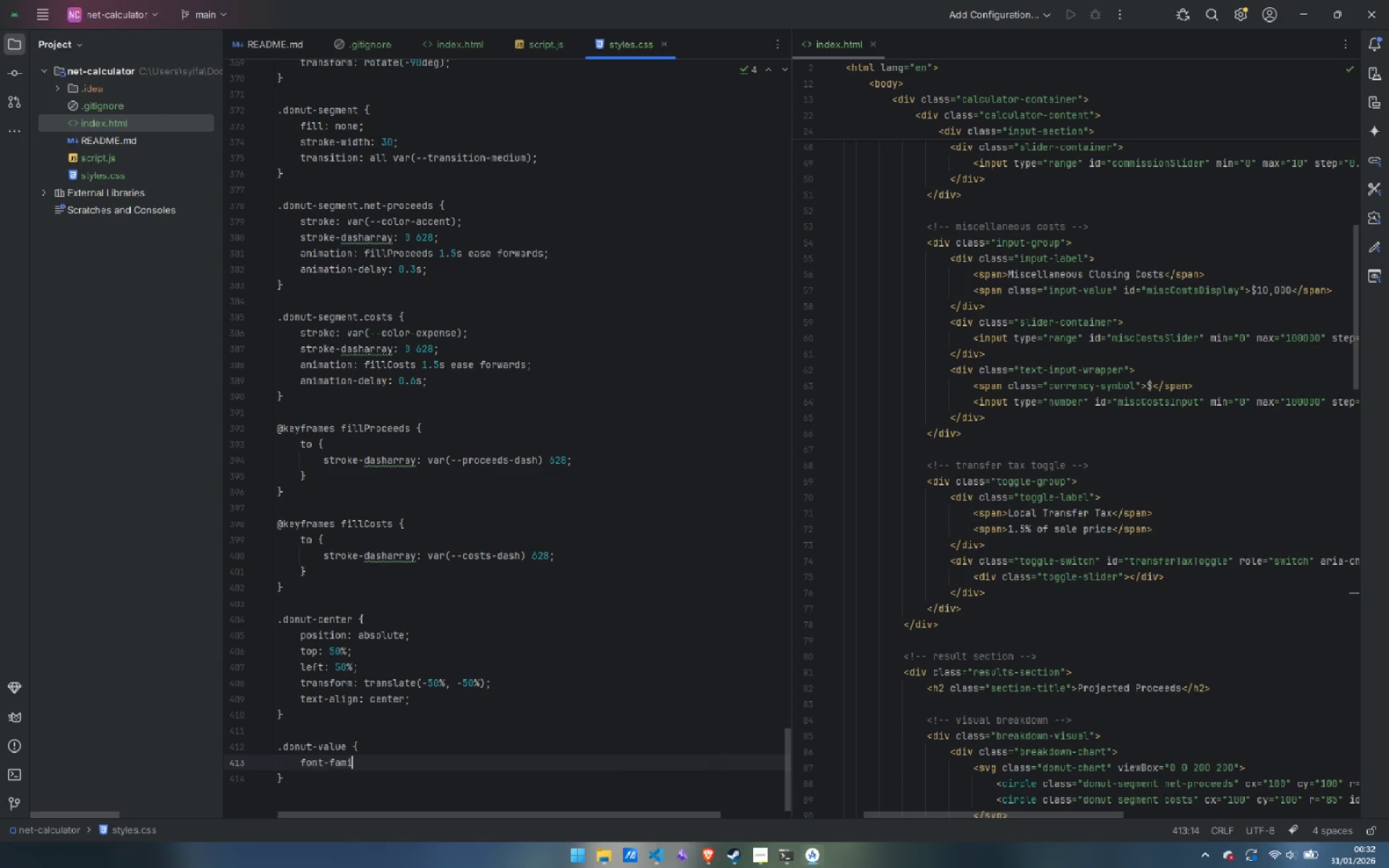 
key(Enter)
 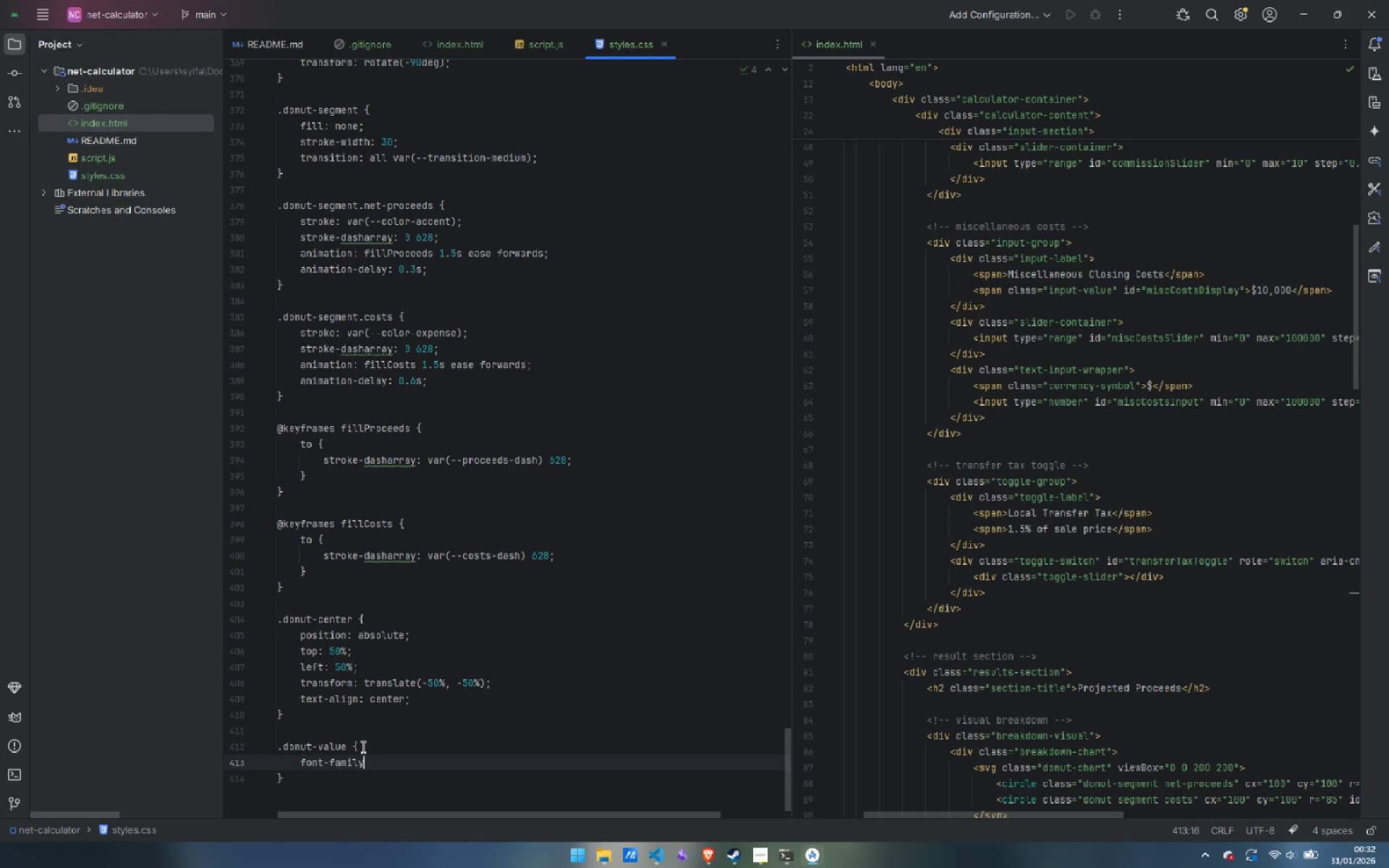 
type(: var(--font-display);)
 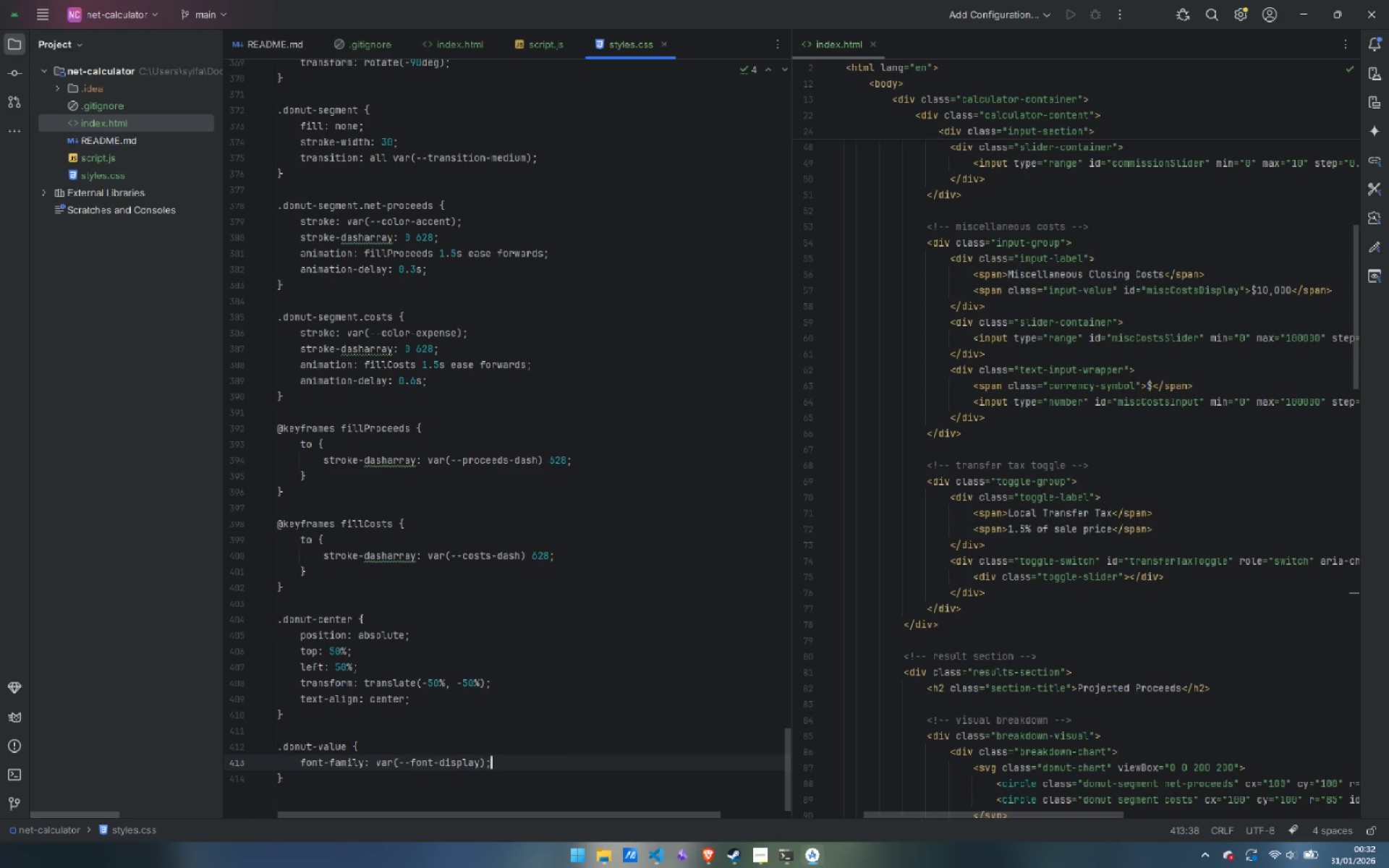 
key(Enter)
 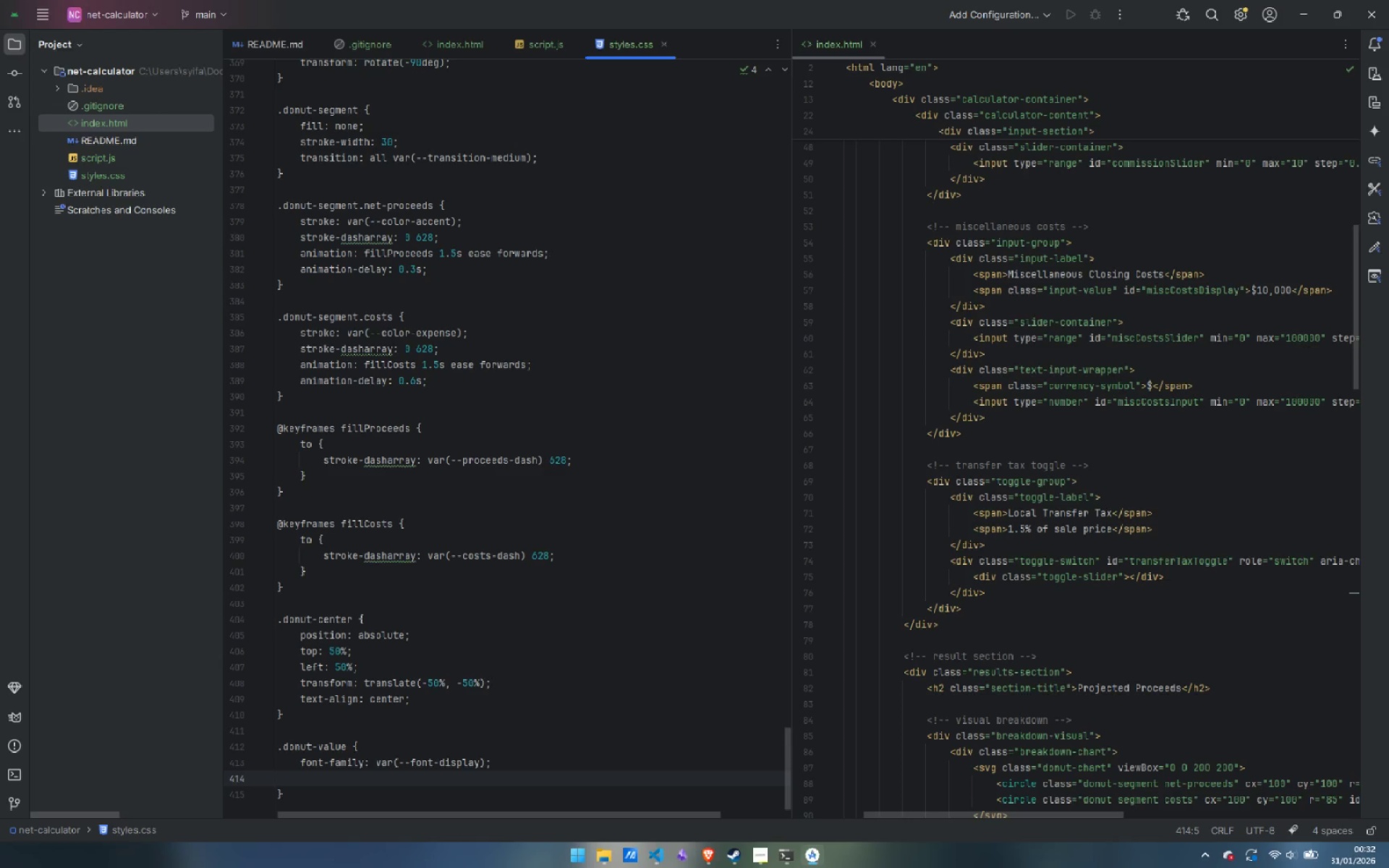 
type(font-size: 1.75rem;)
 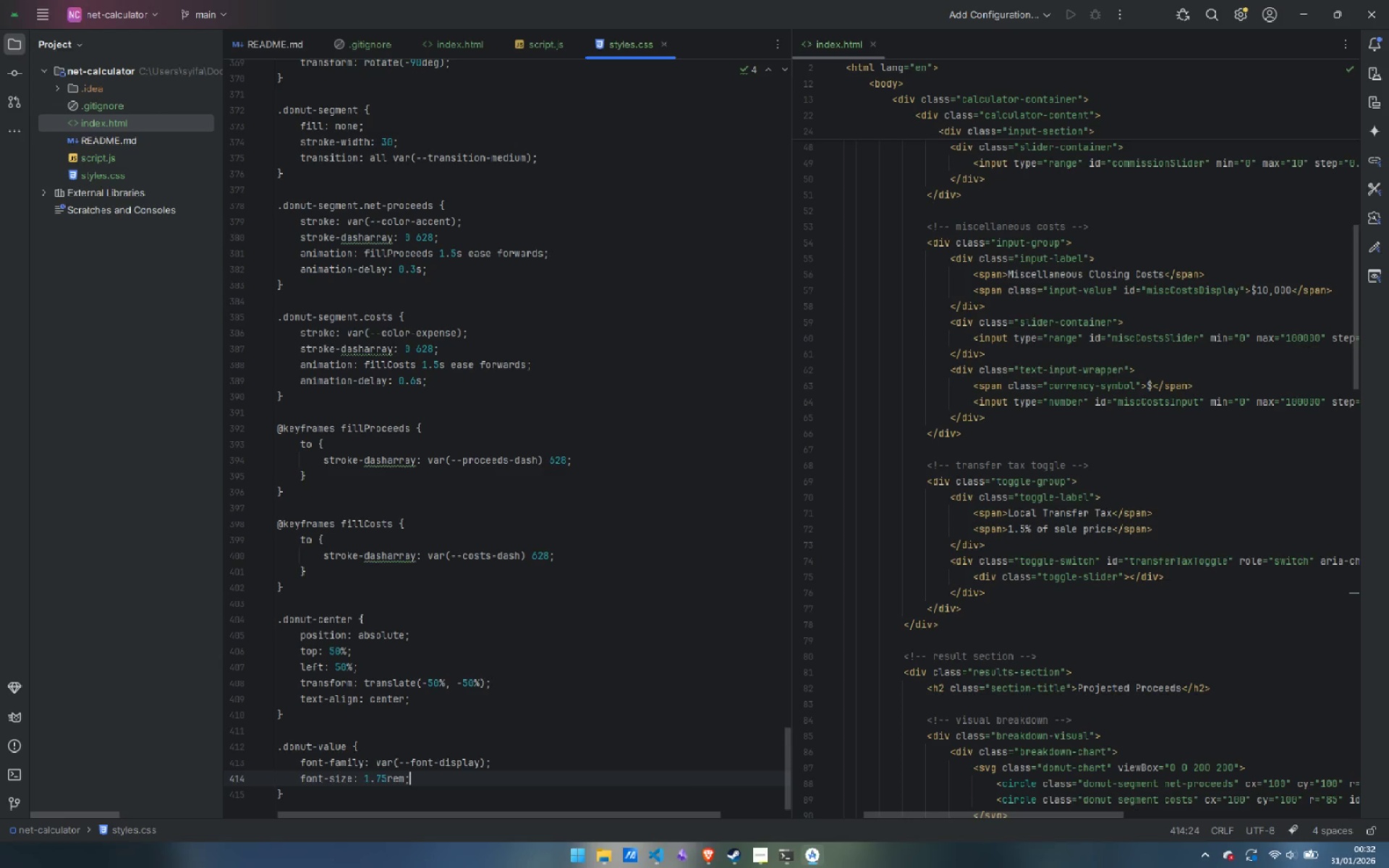 
key(Enter)
 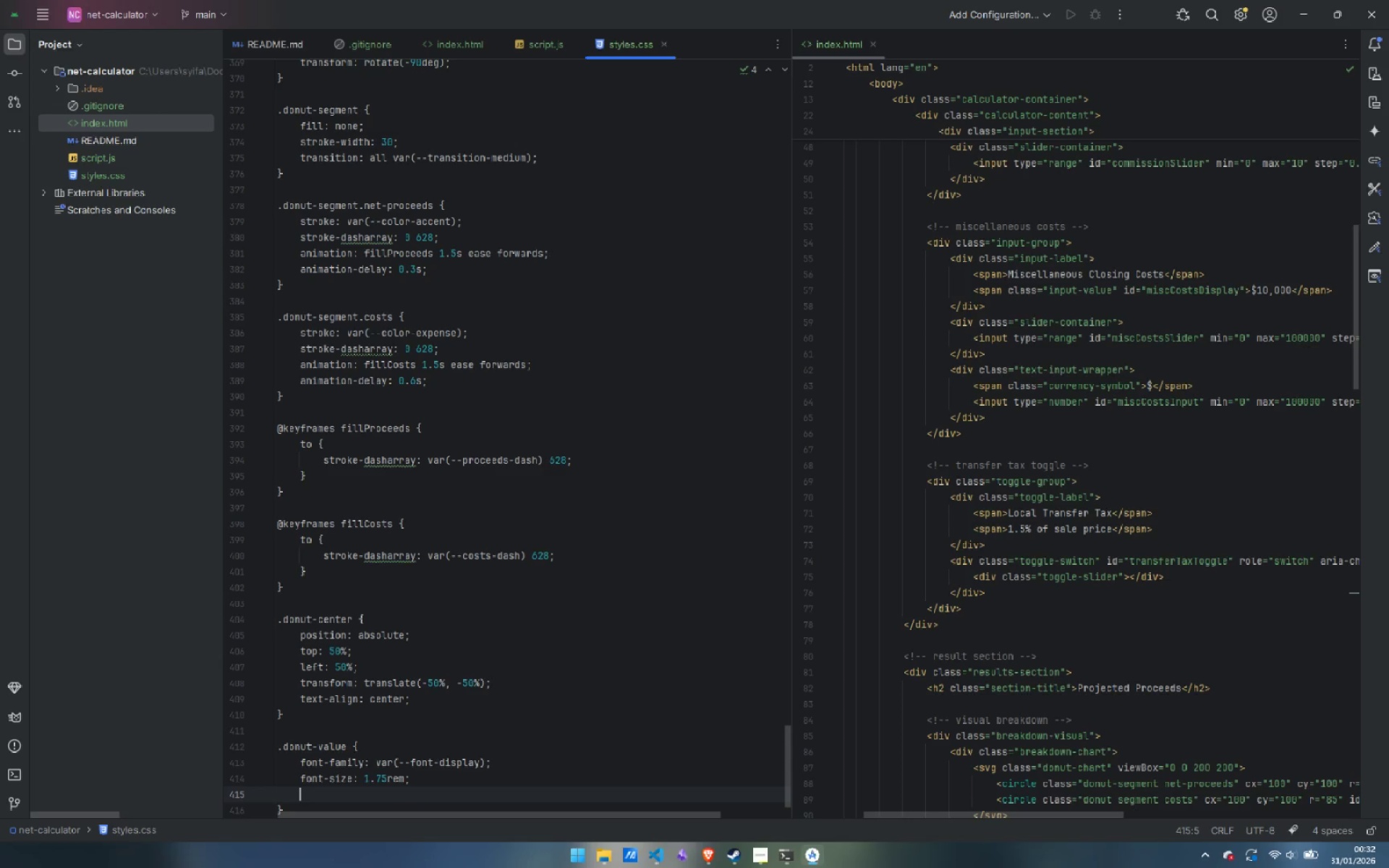 
wait(6.08)
 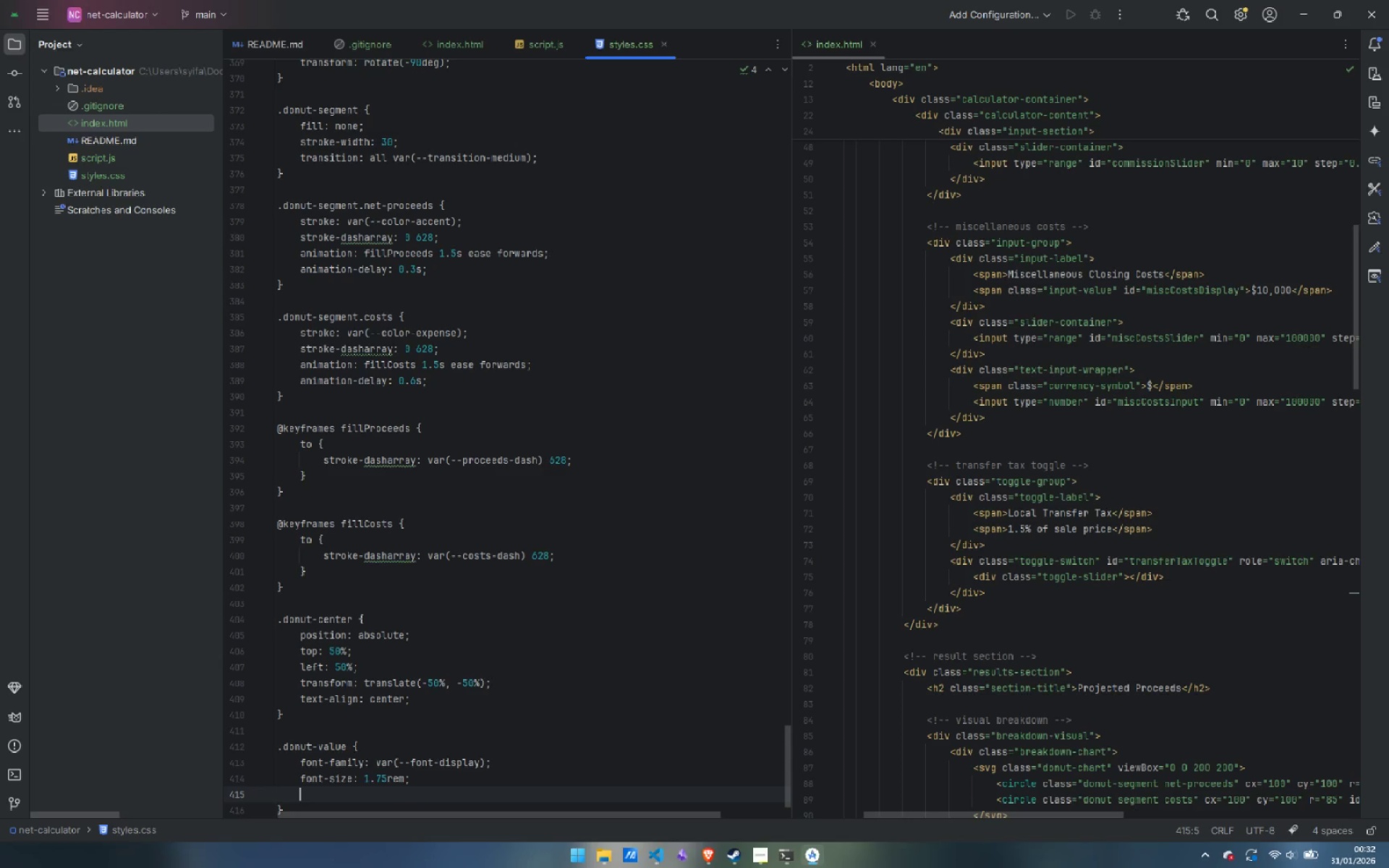 
type(on)
key(Backspace)
key(Backspace)
type(font-weight: 700;)
 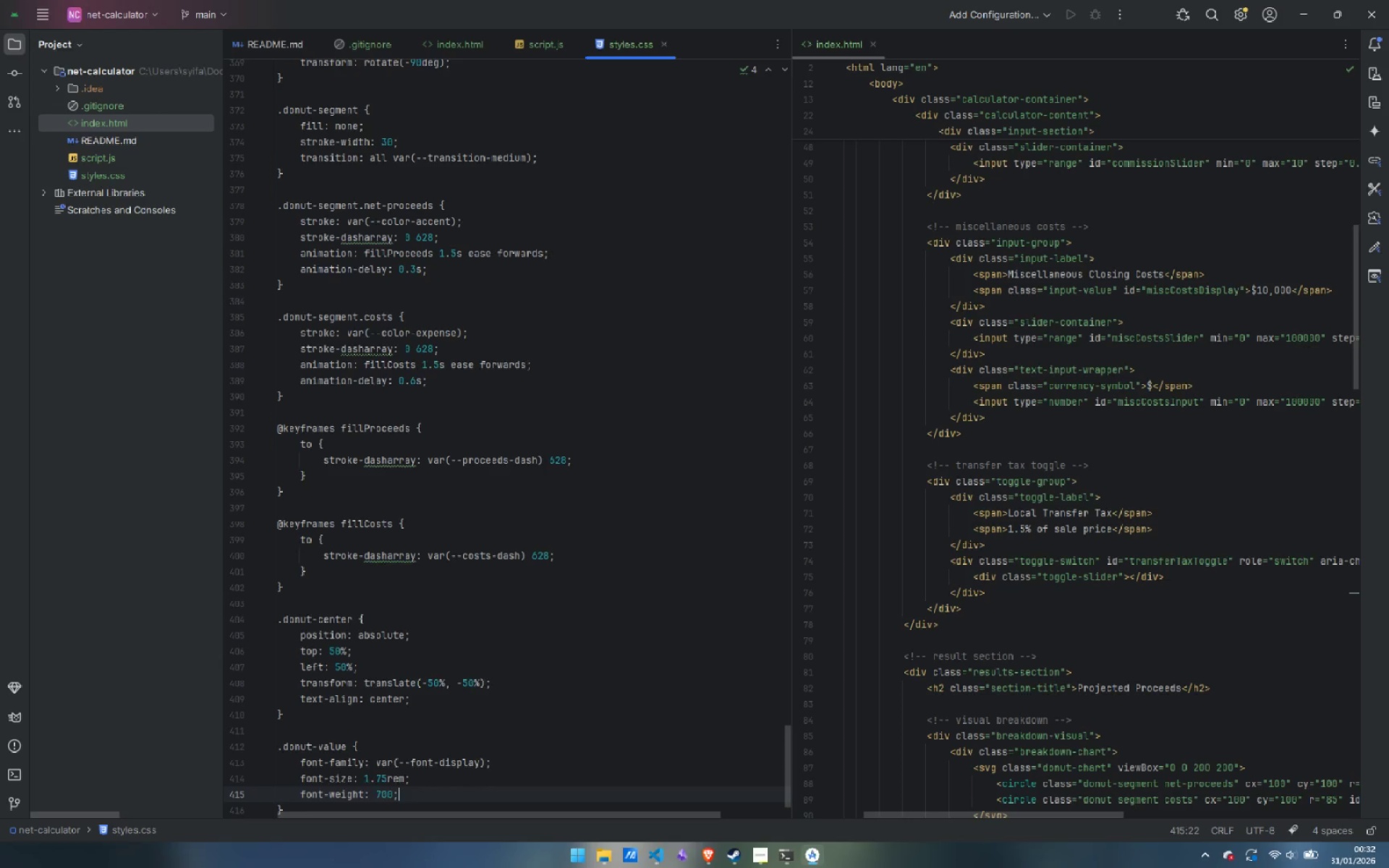 
key(Enter)
 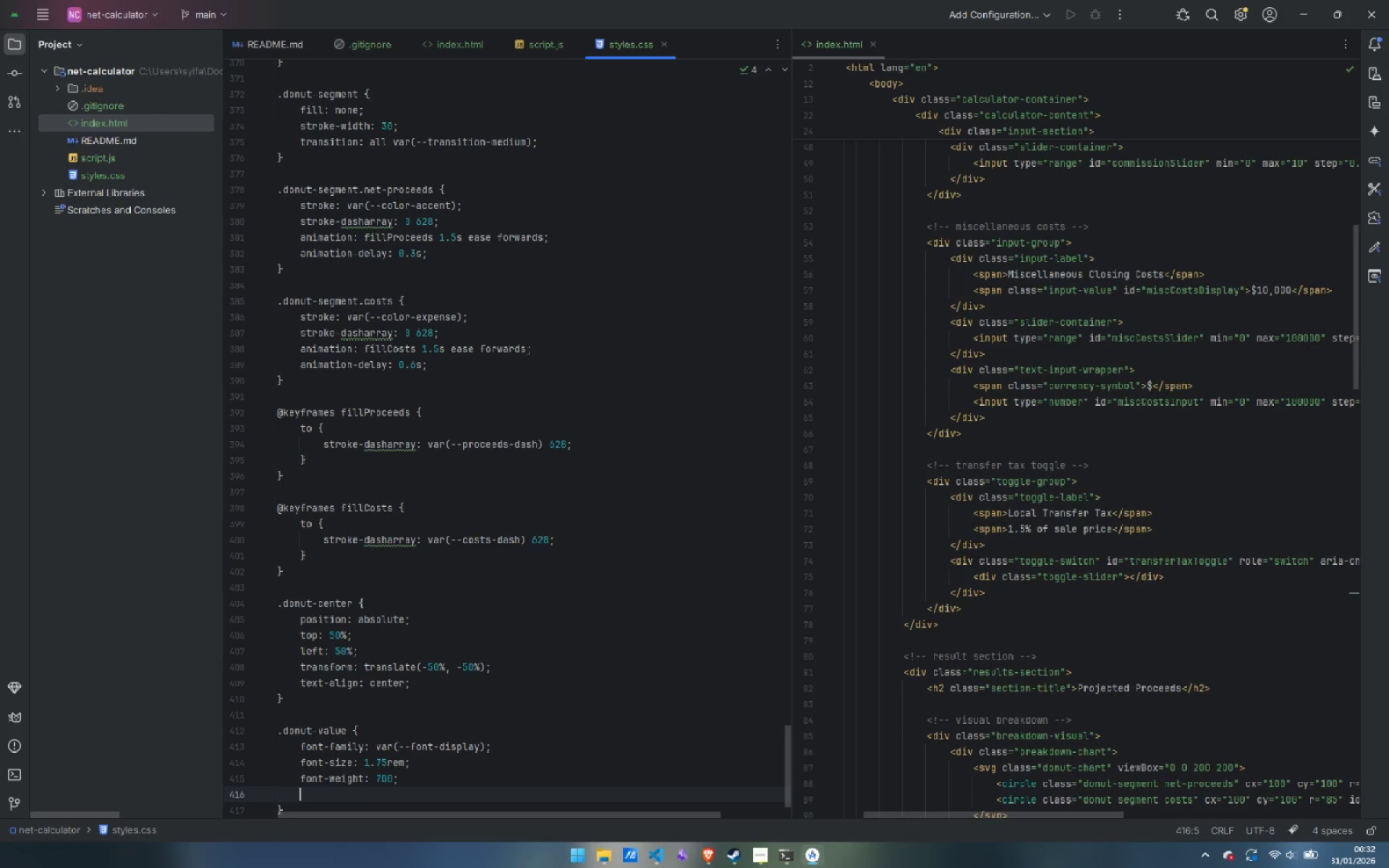 
wait(7.0)
 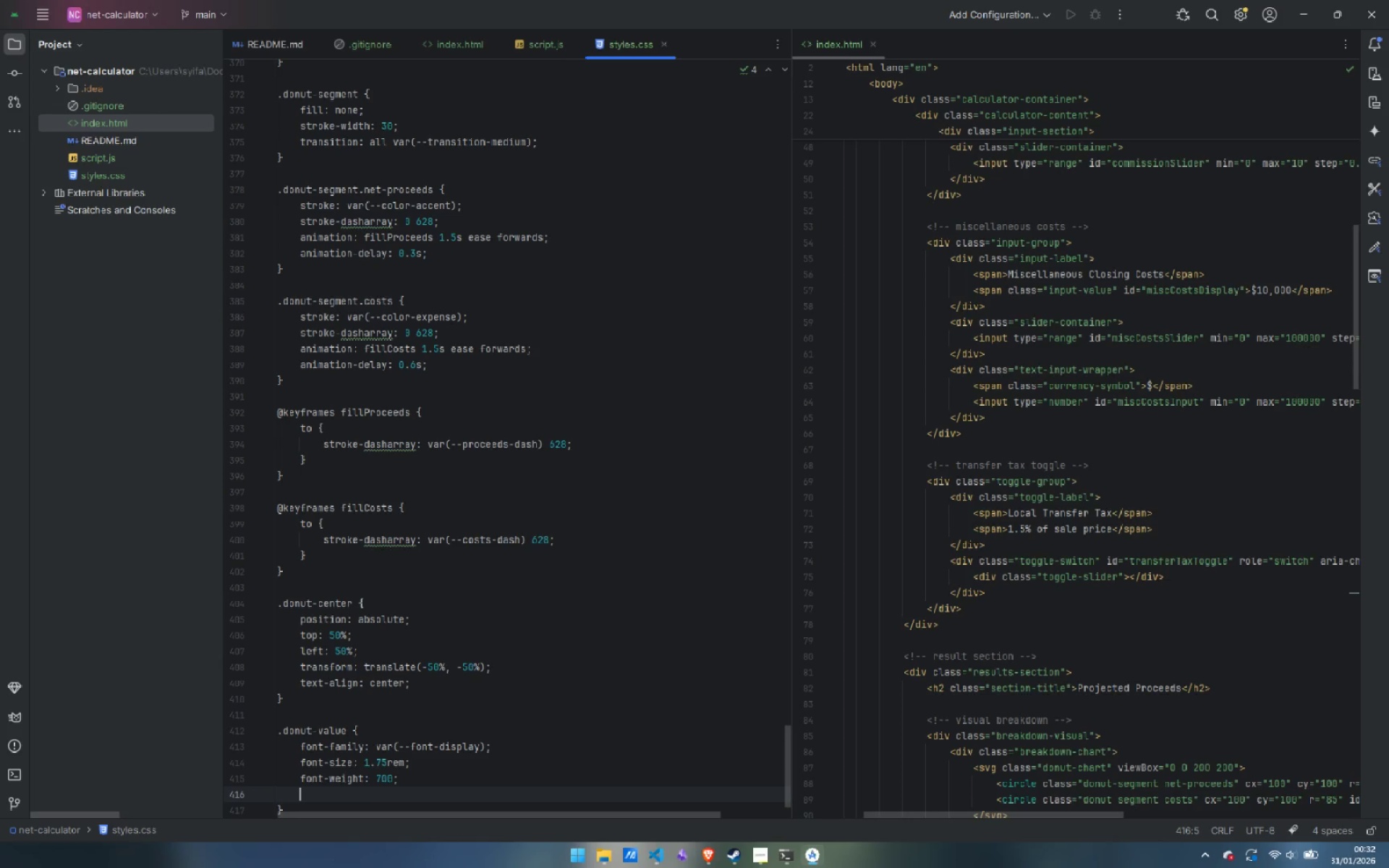 
type(color: var(--color-acc)
 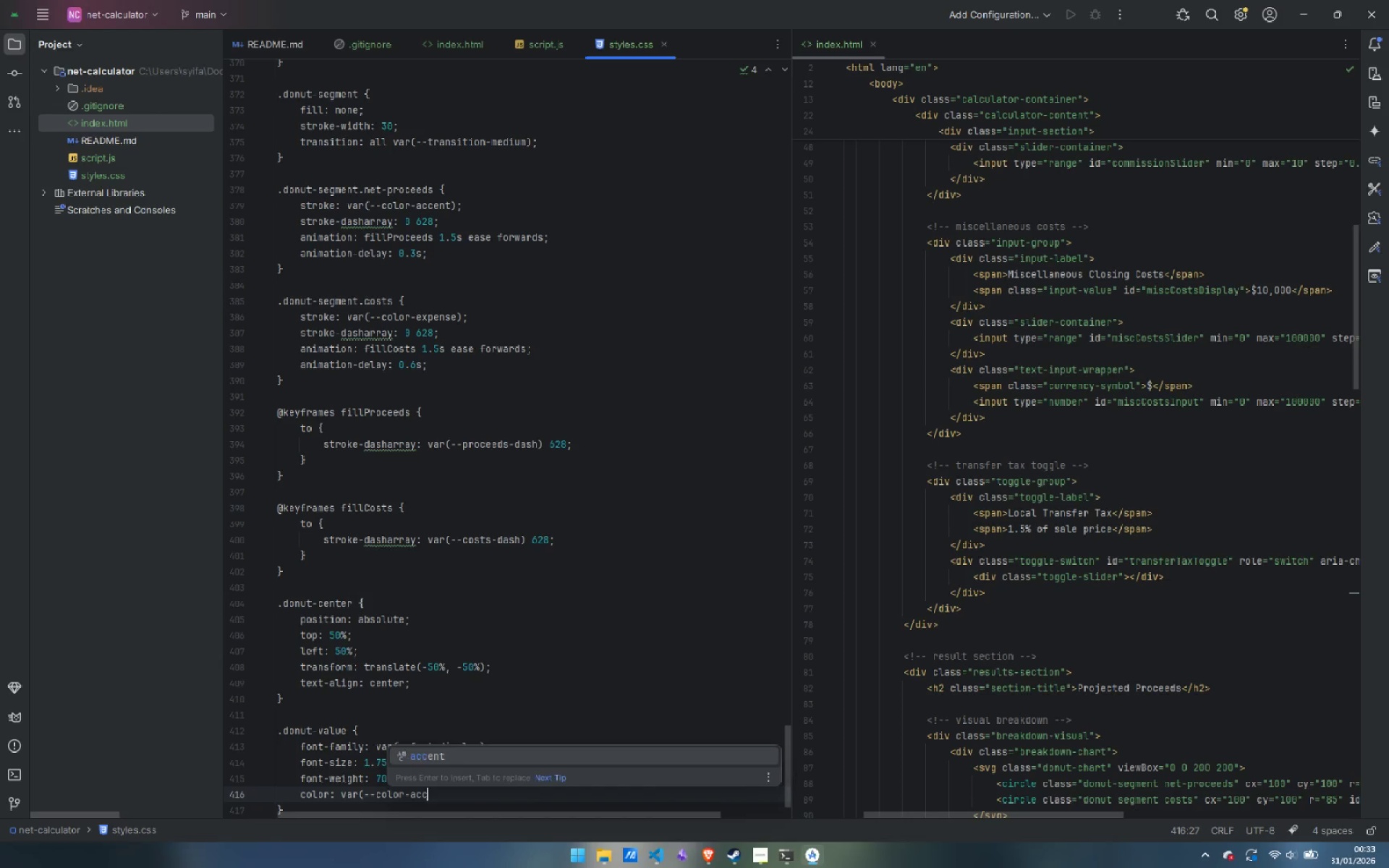 
key(Enter)
 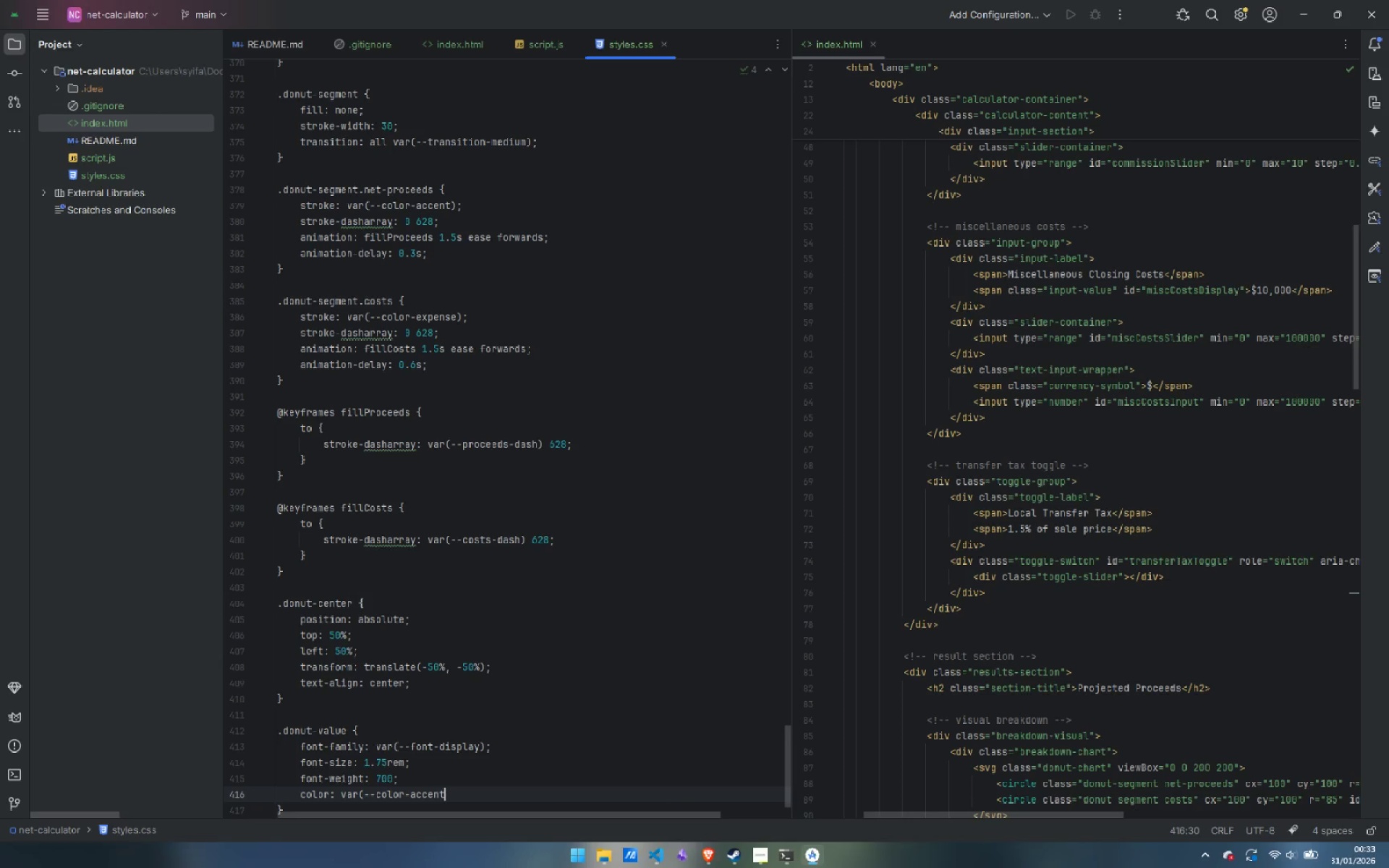 
key(Shift+0)
 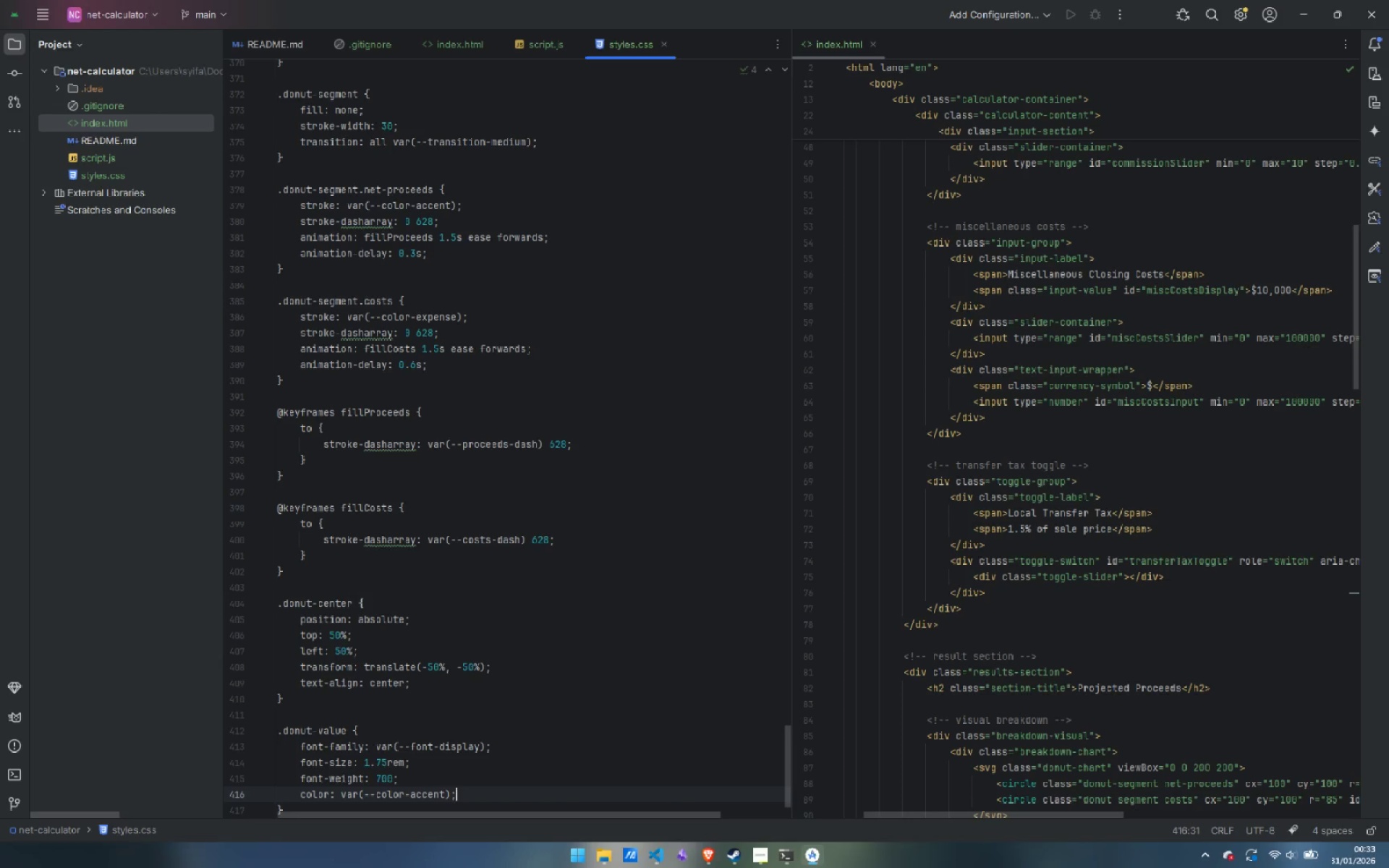 
key(Semicolon)
 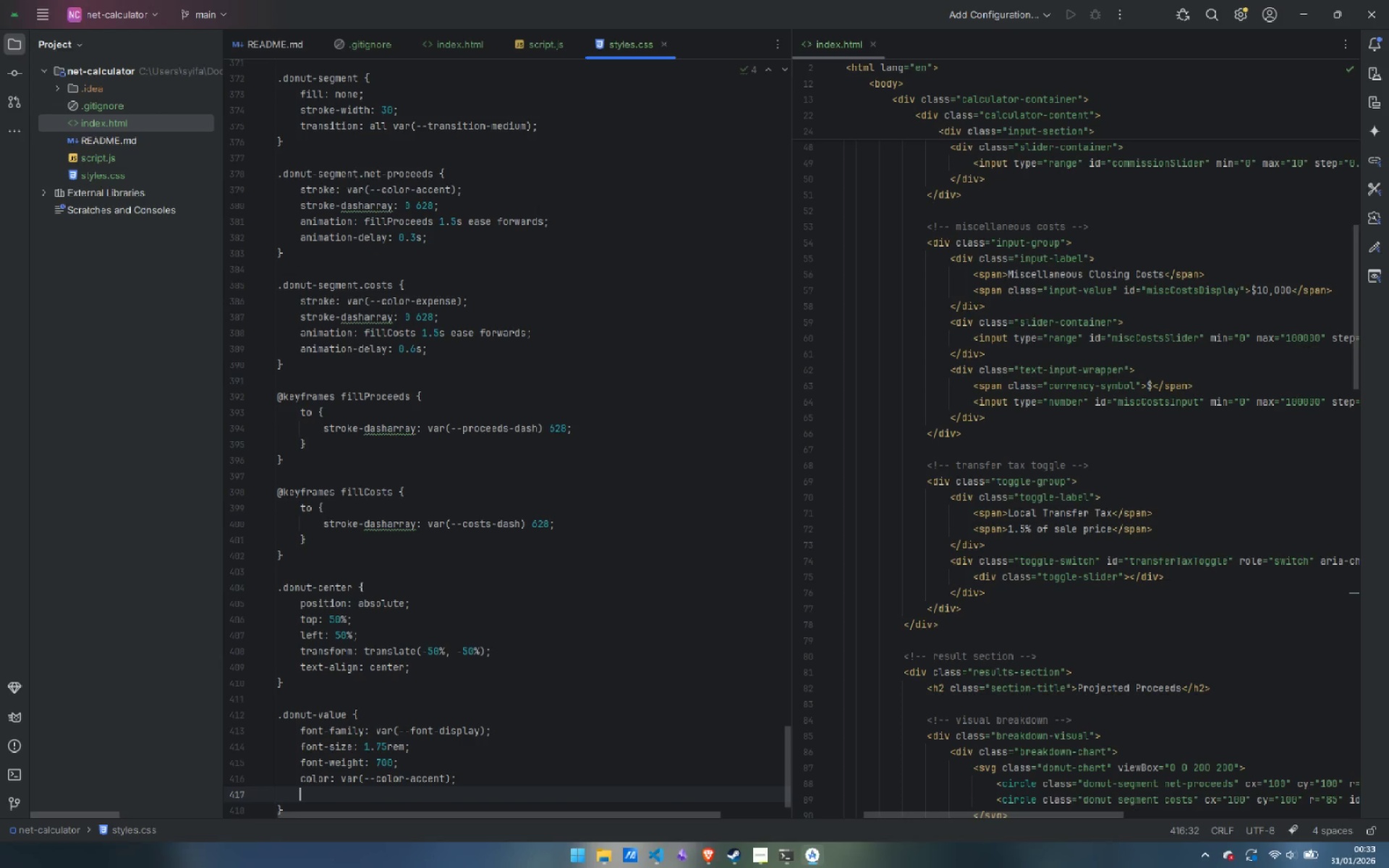 
key(Enter)
 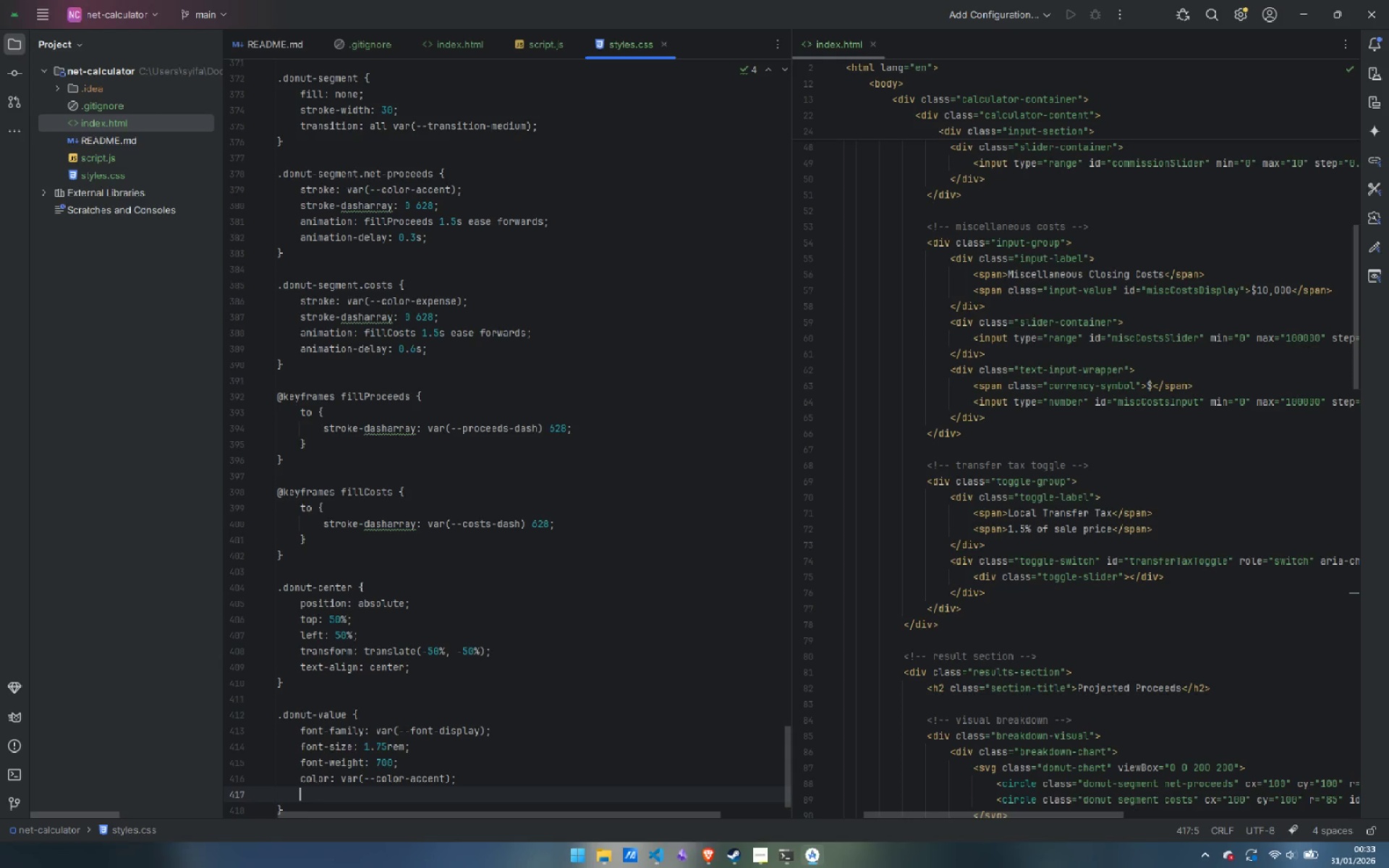 
type(line-heigh)
 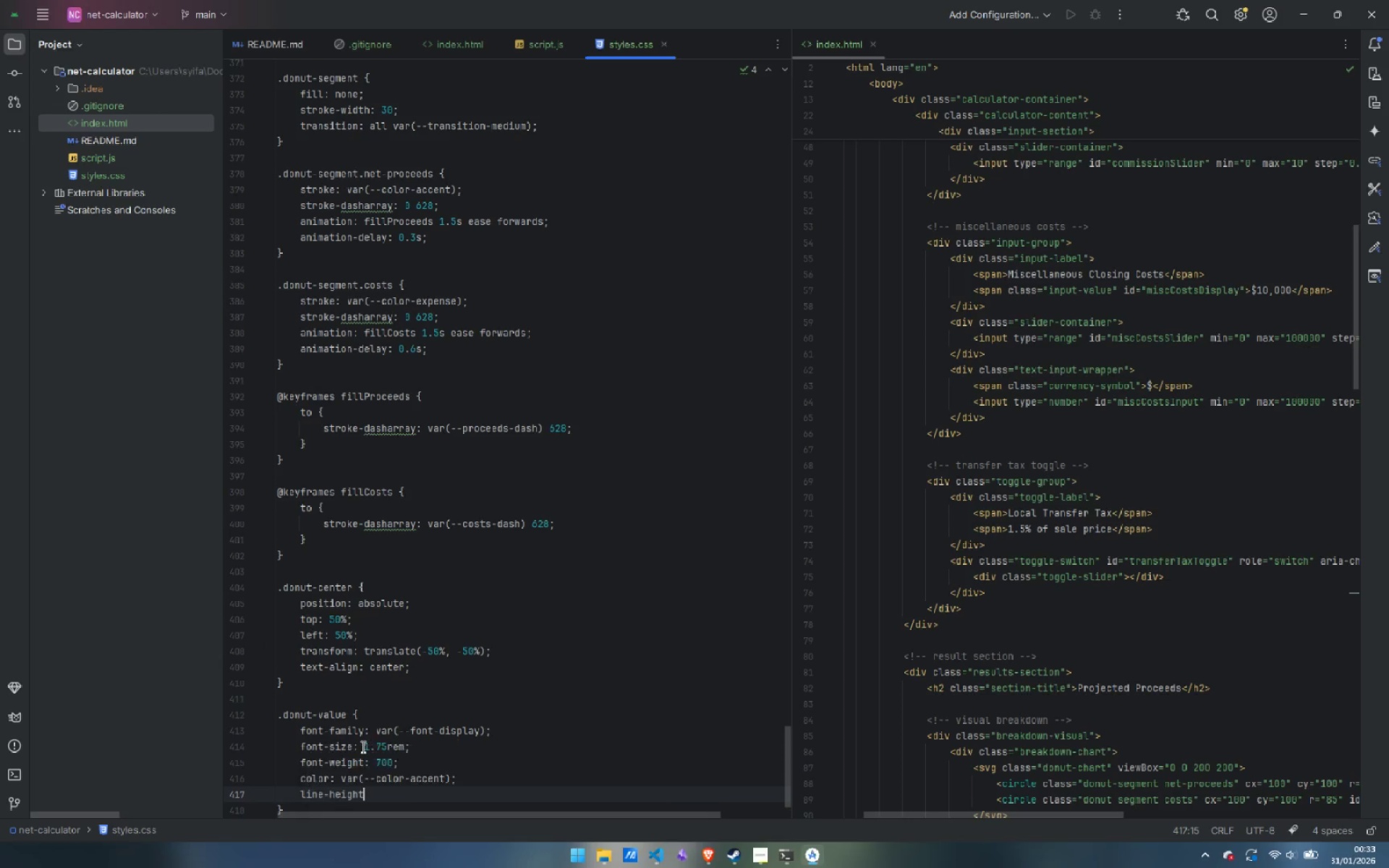 
key(Enter)
 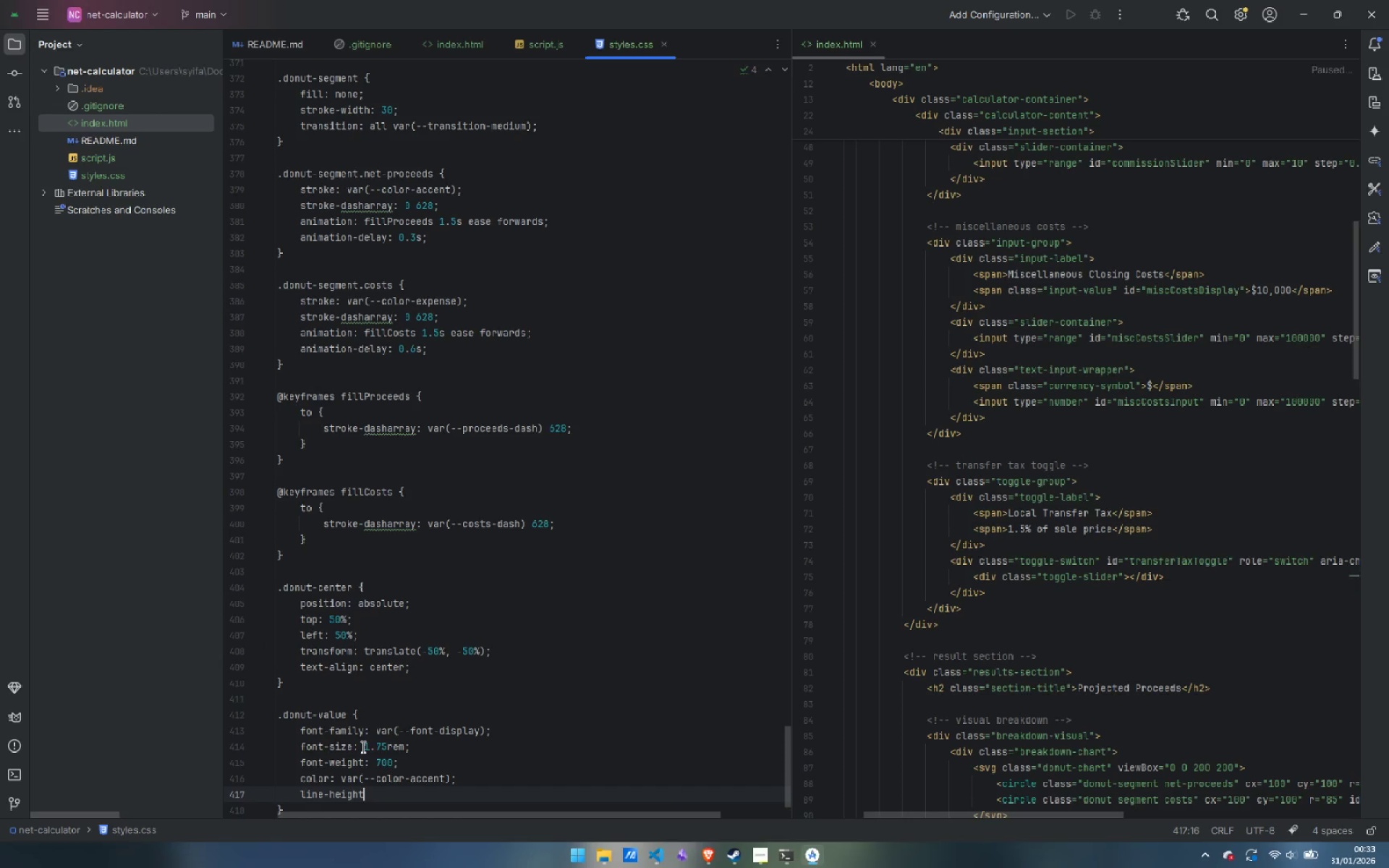 
key(Shift+ShiftLeft)
 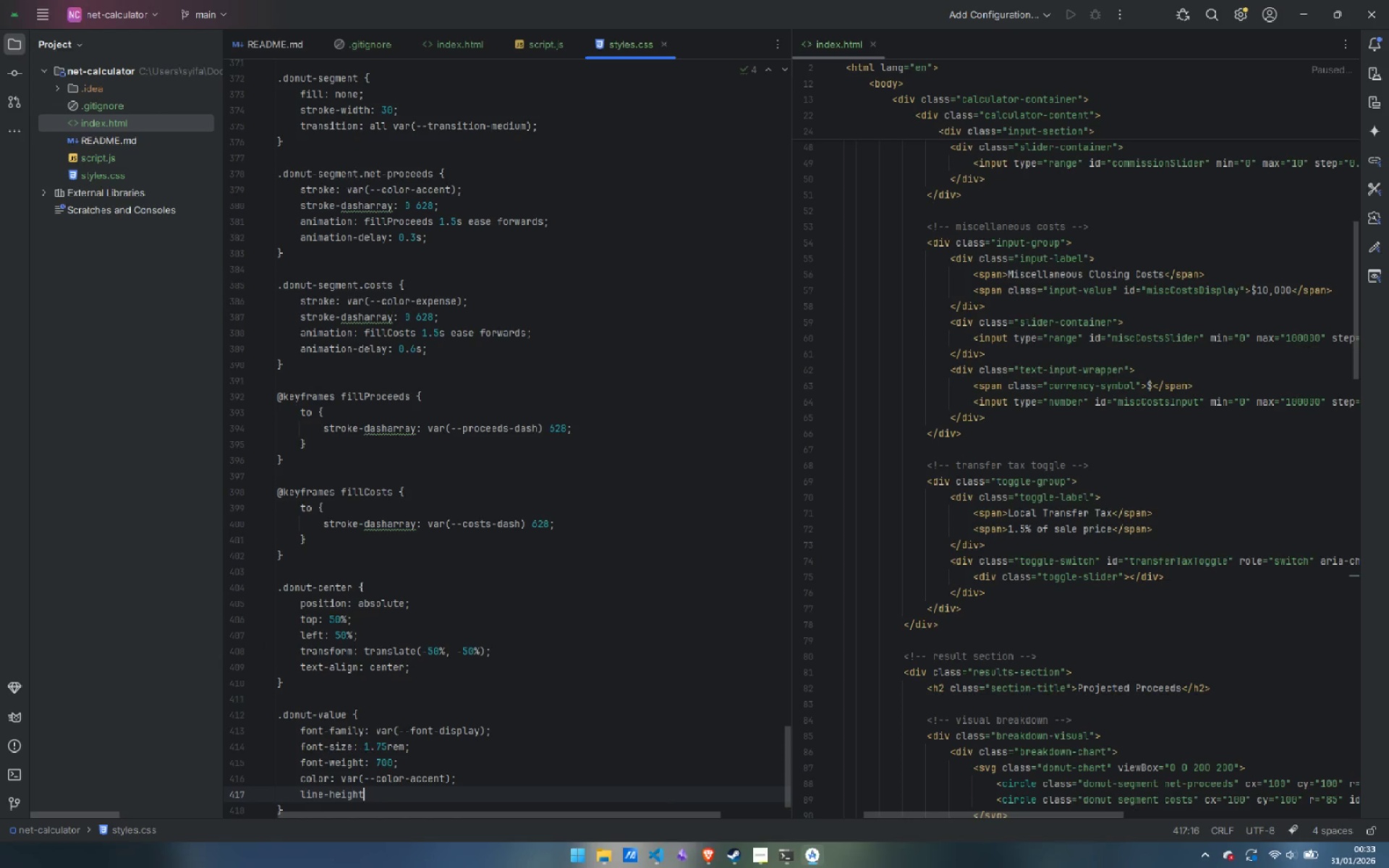 
key(Shift+Semicolon)
 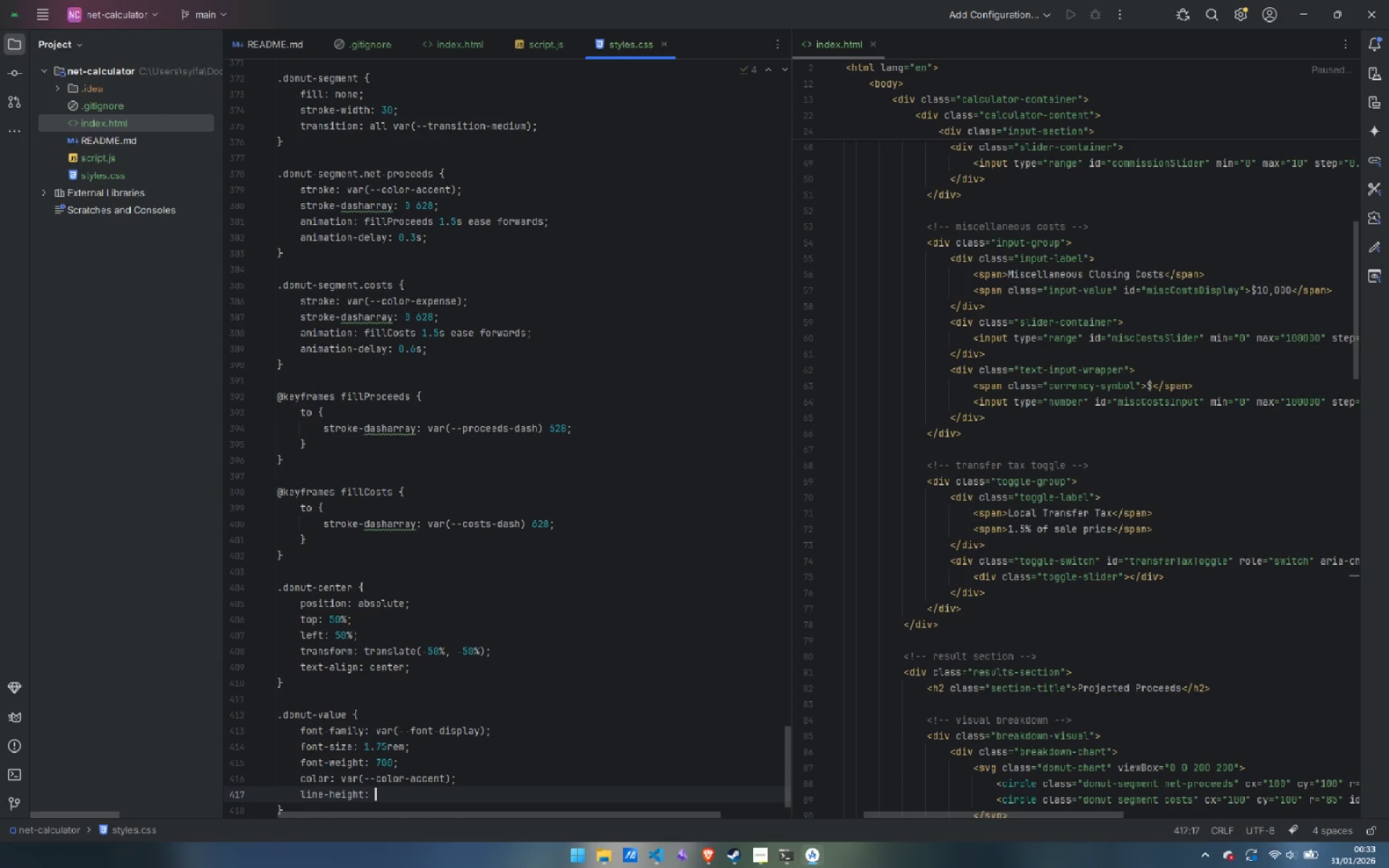 
key(Space)
 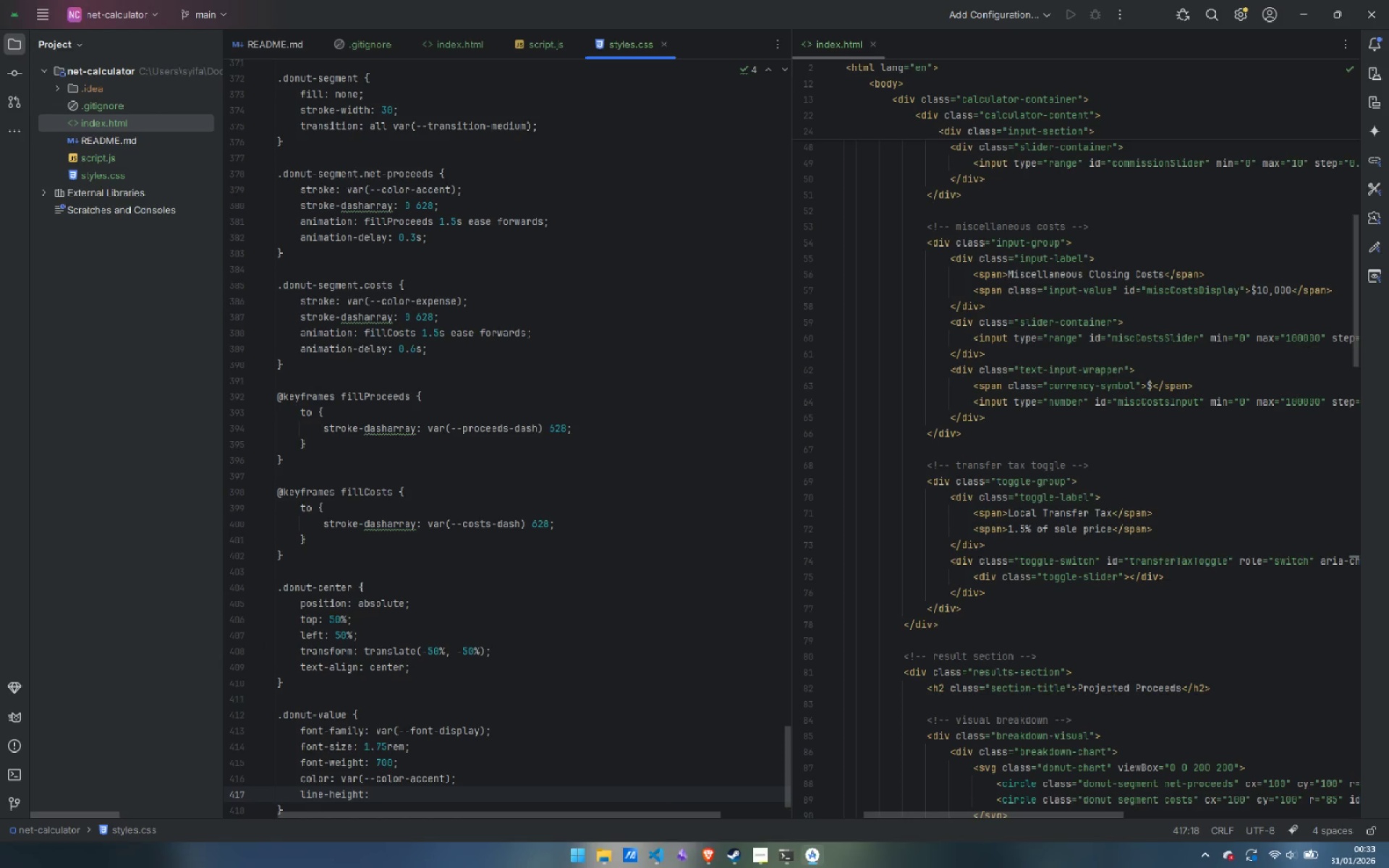 
key(1)
 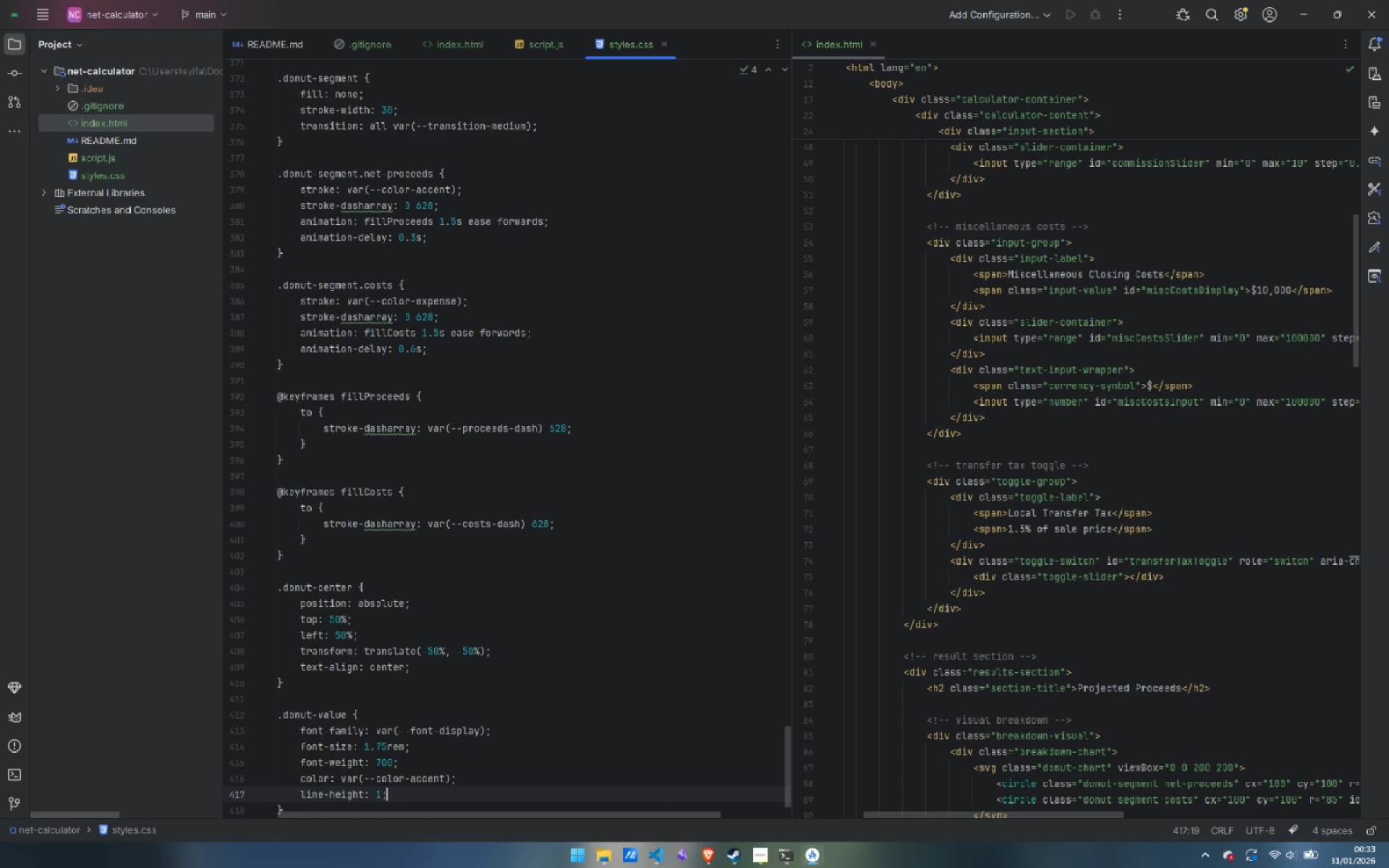 
key(Semicolon)
 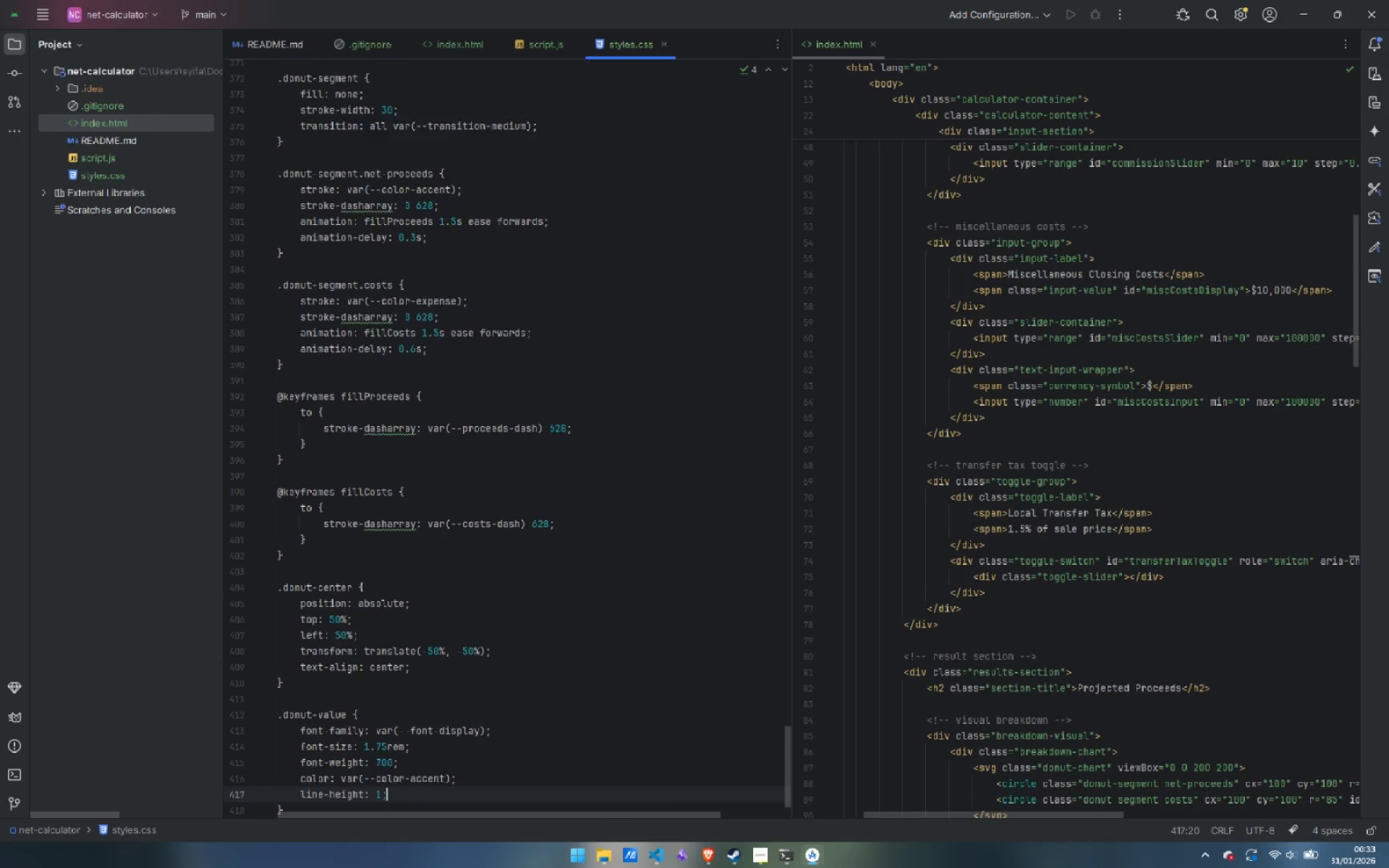 
key(Enter)
 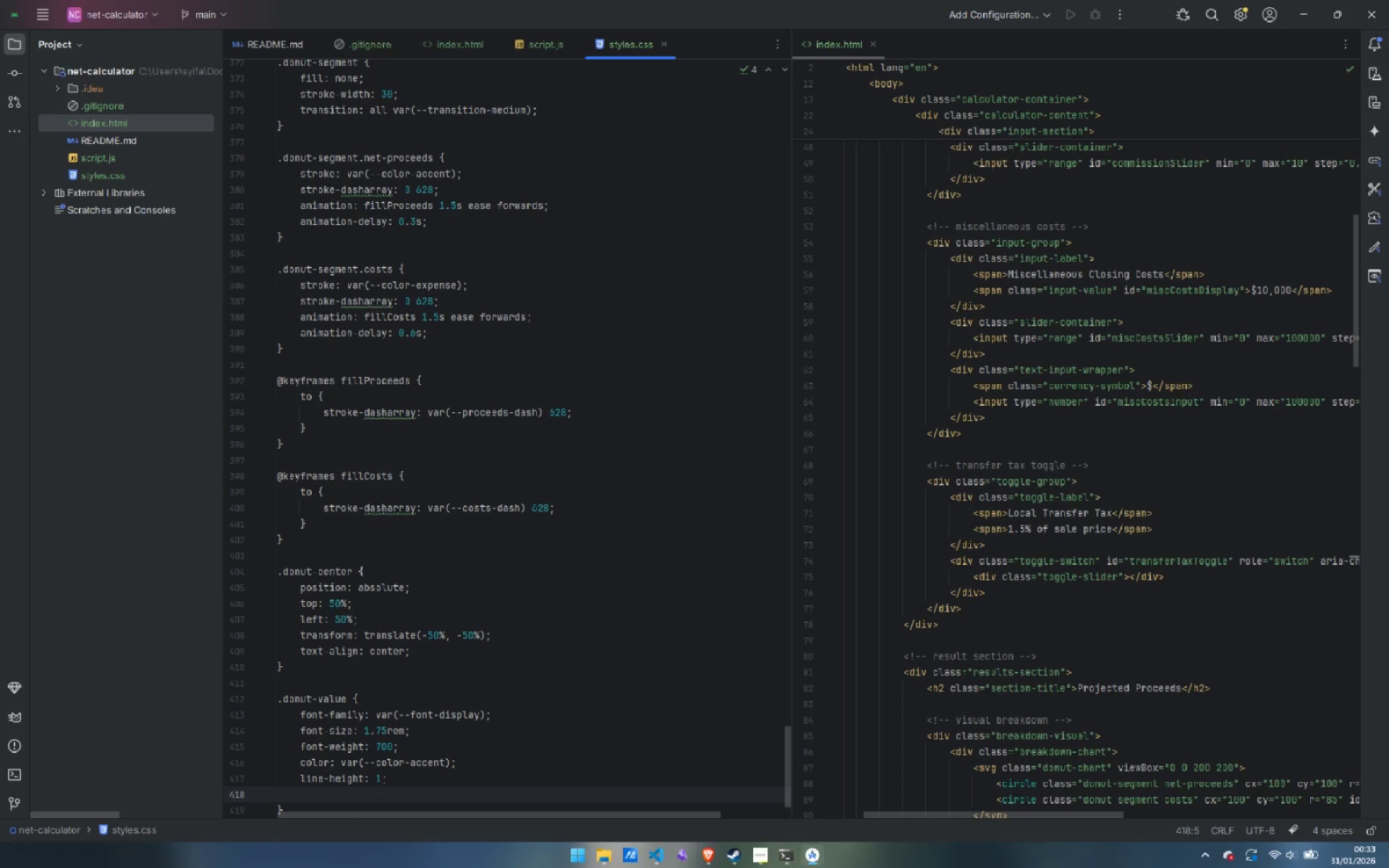 
type(mar)
 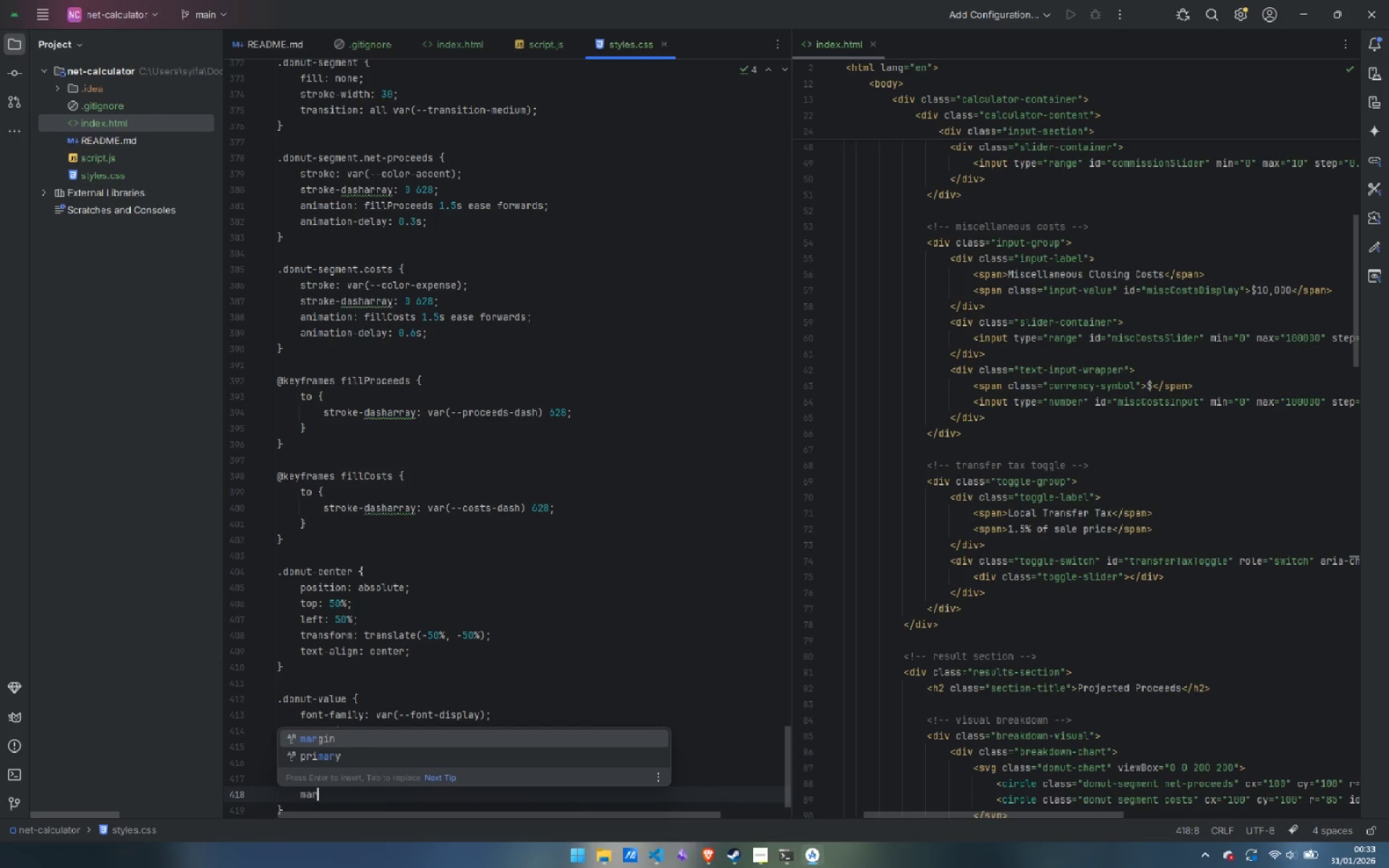 
key(Enter)
 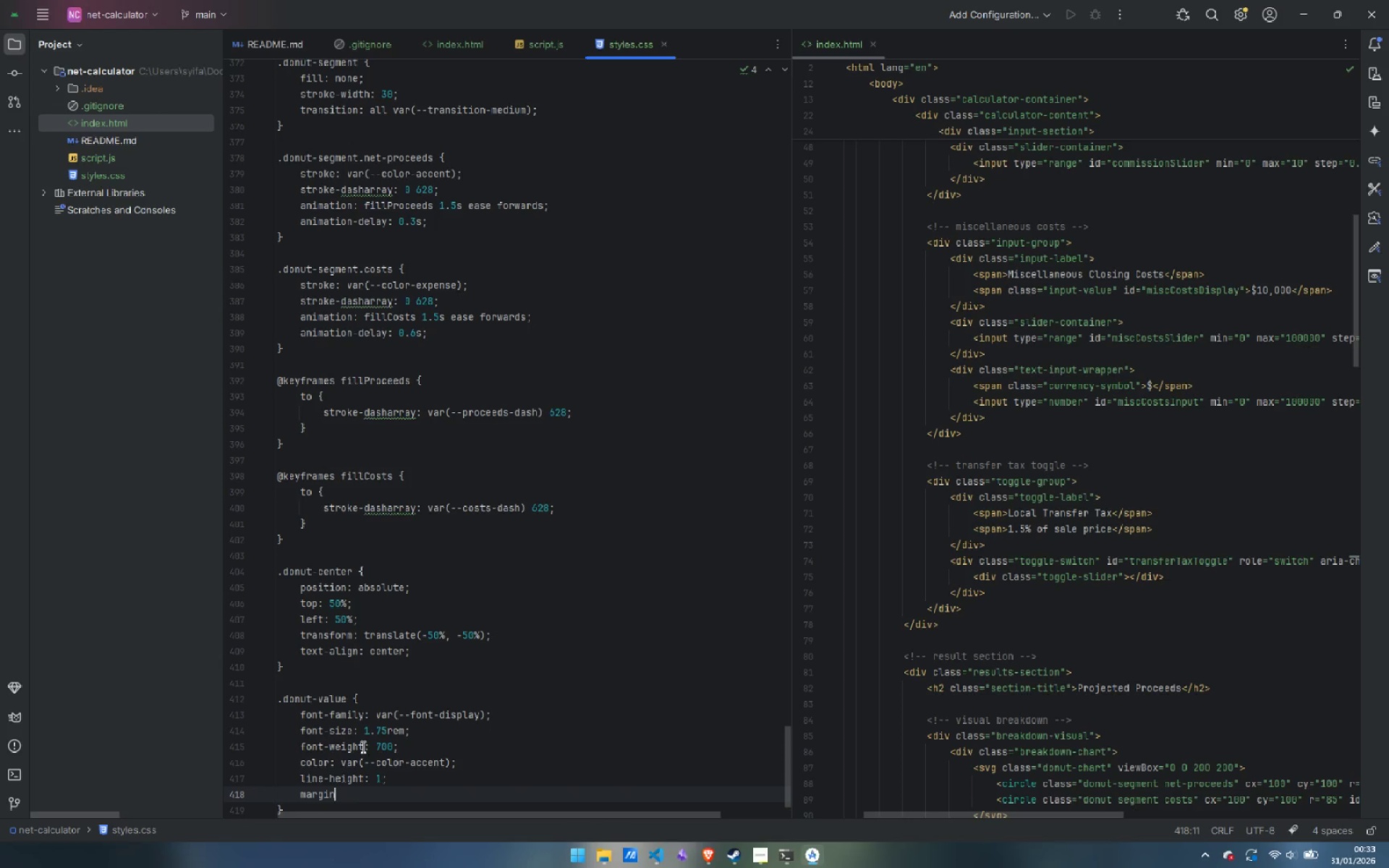 
type(-bott)
 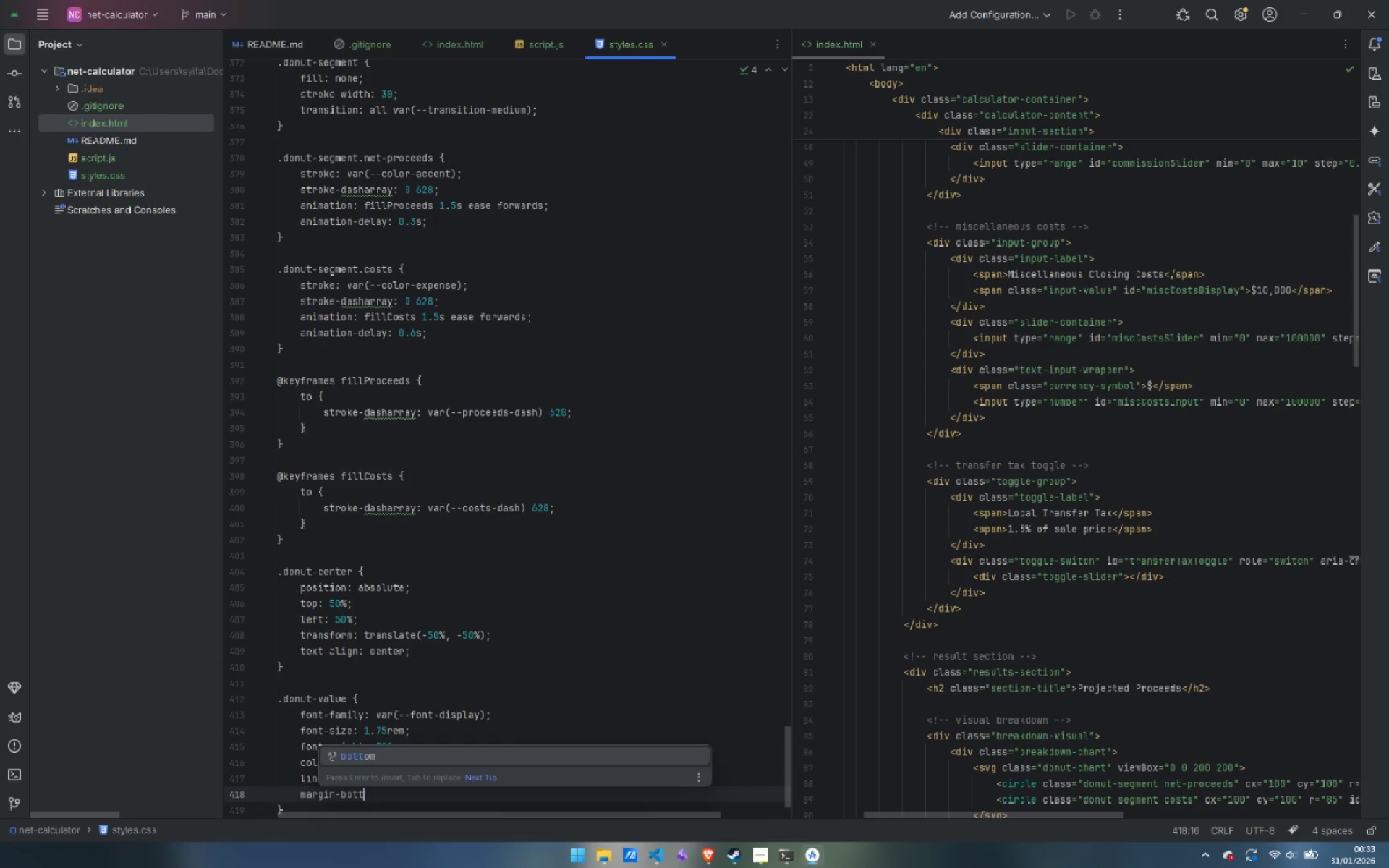 
key(Enter)
 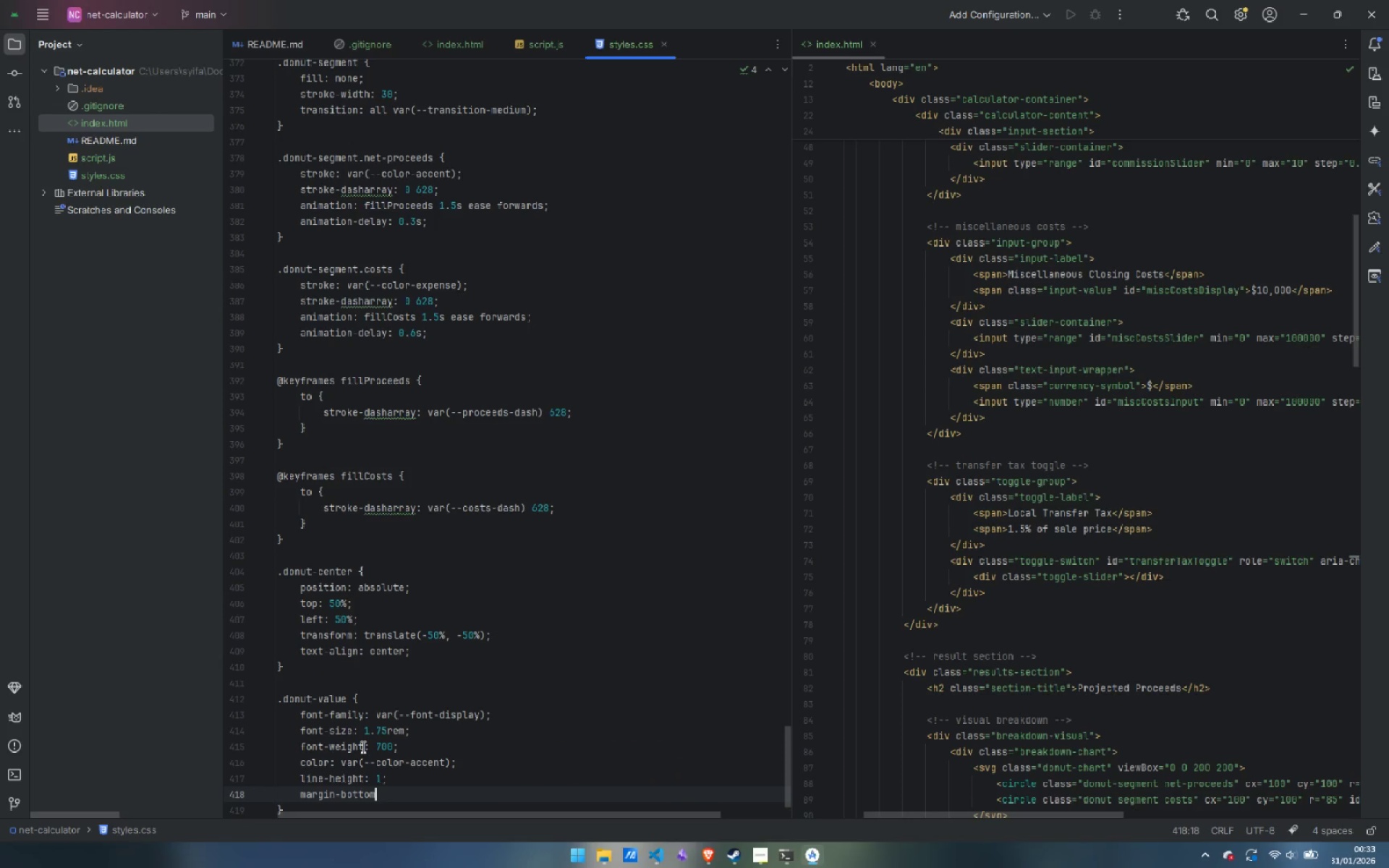 
type(: 0.25rem;)
 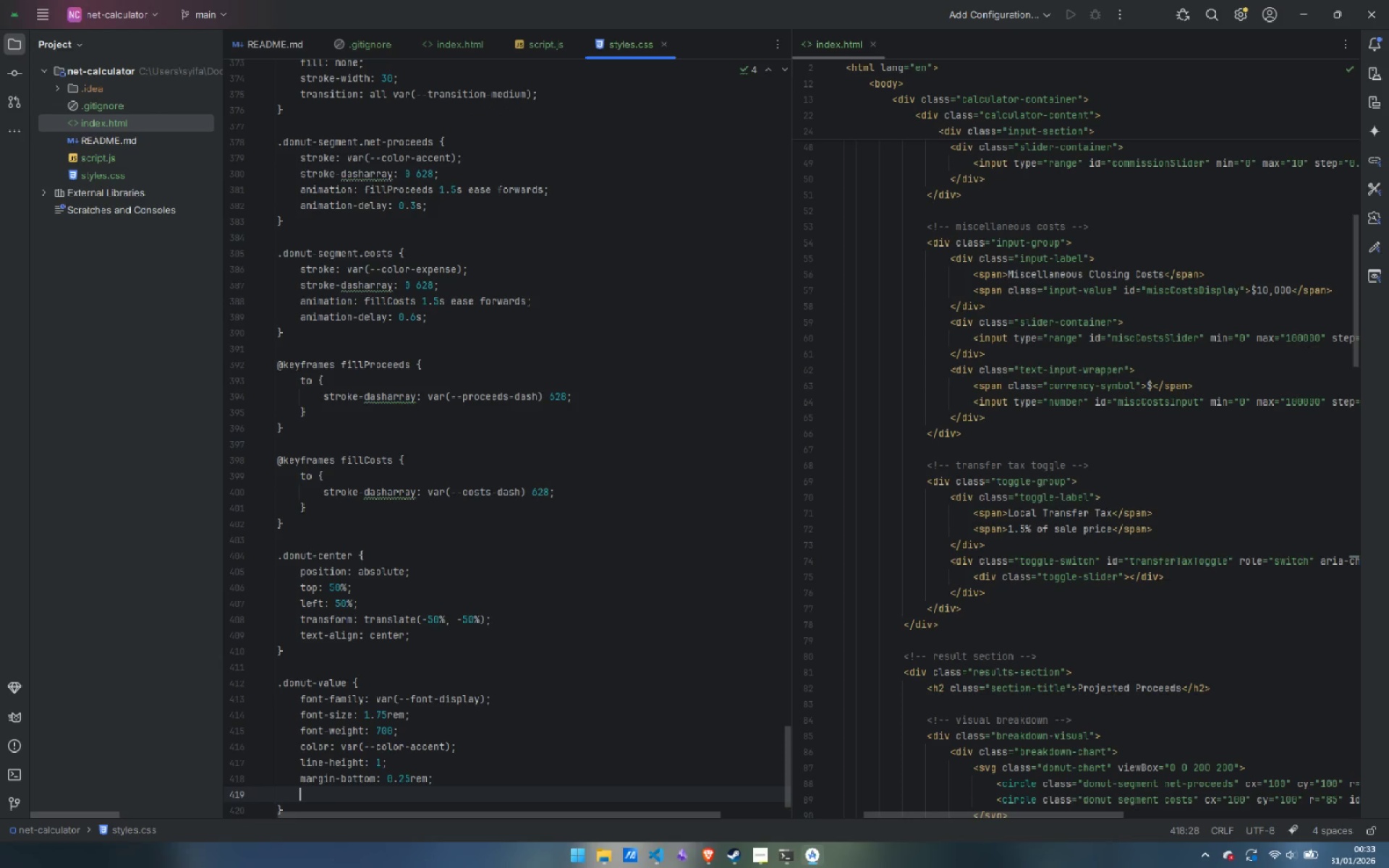 
key(Enter)
 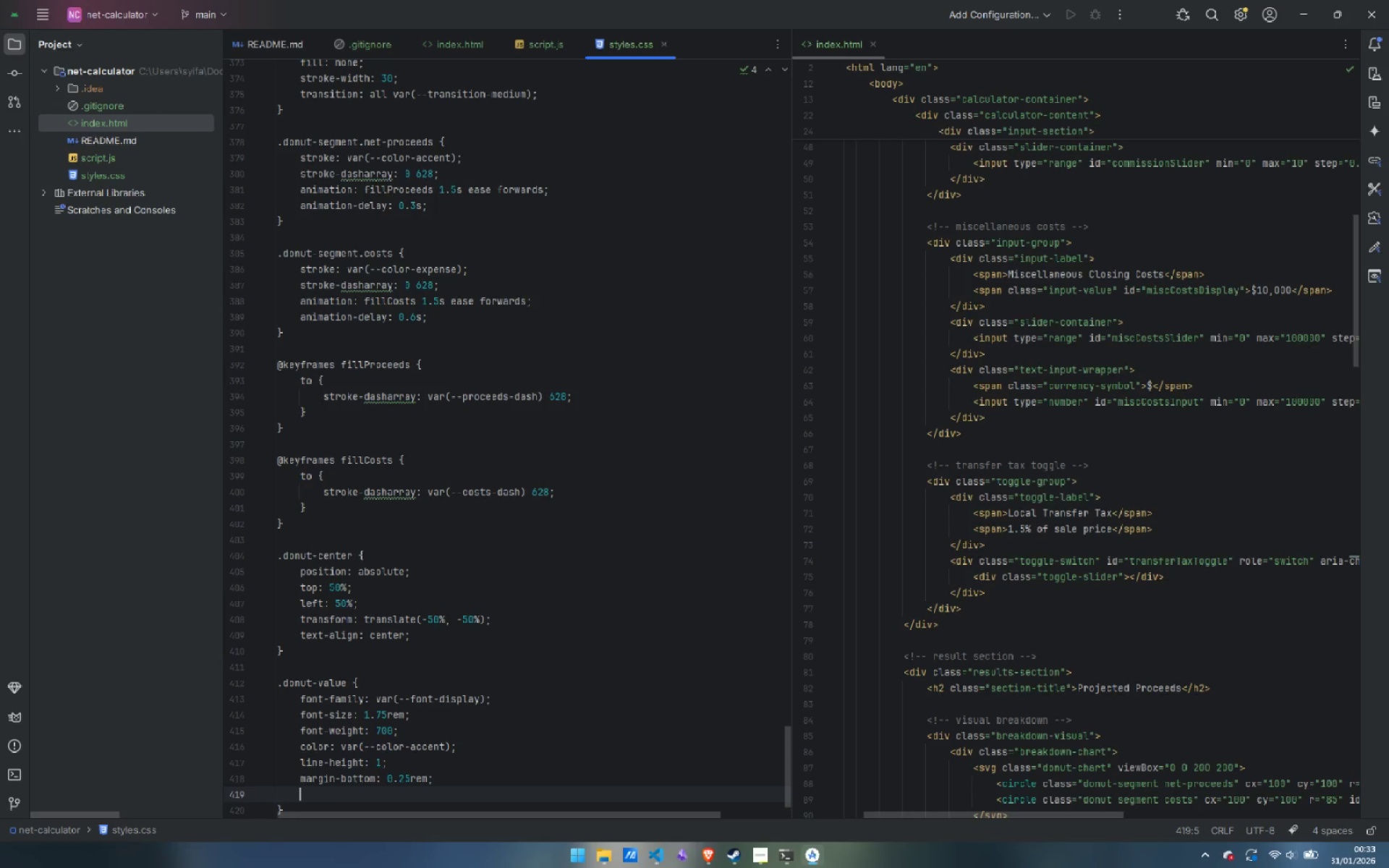 
type(animation: countUp 1.5s es)
key(Backspace)
type(ase )
 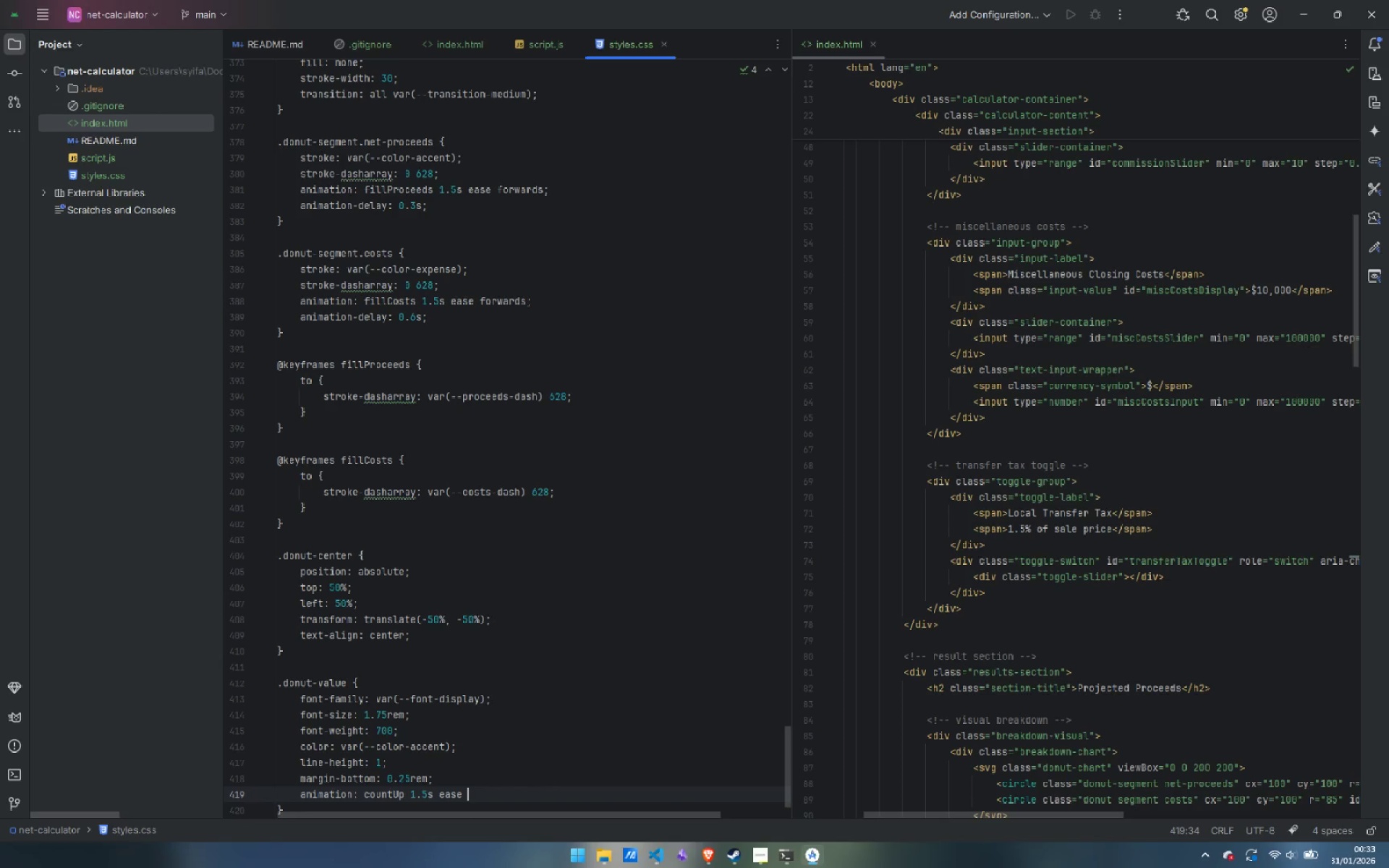 
wait(7.17)
 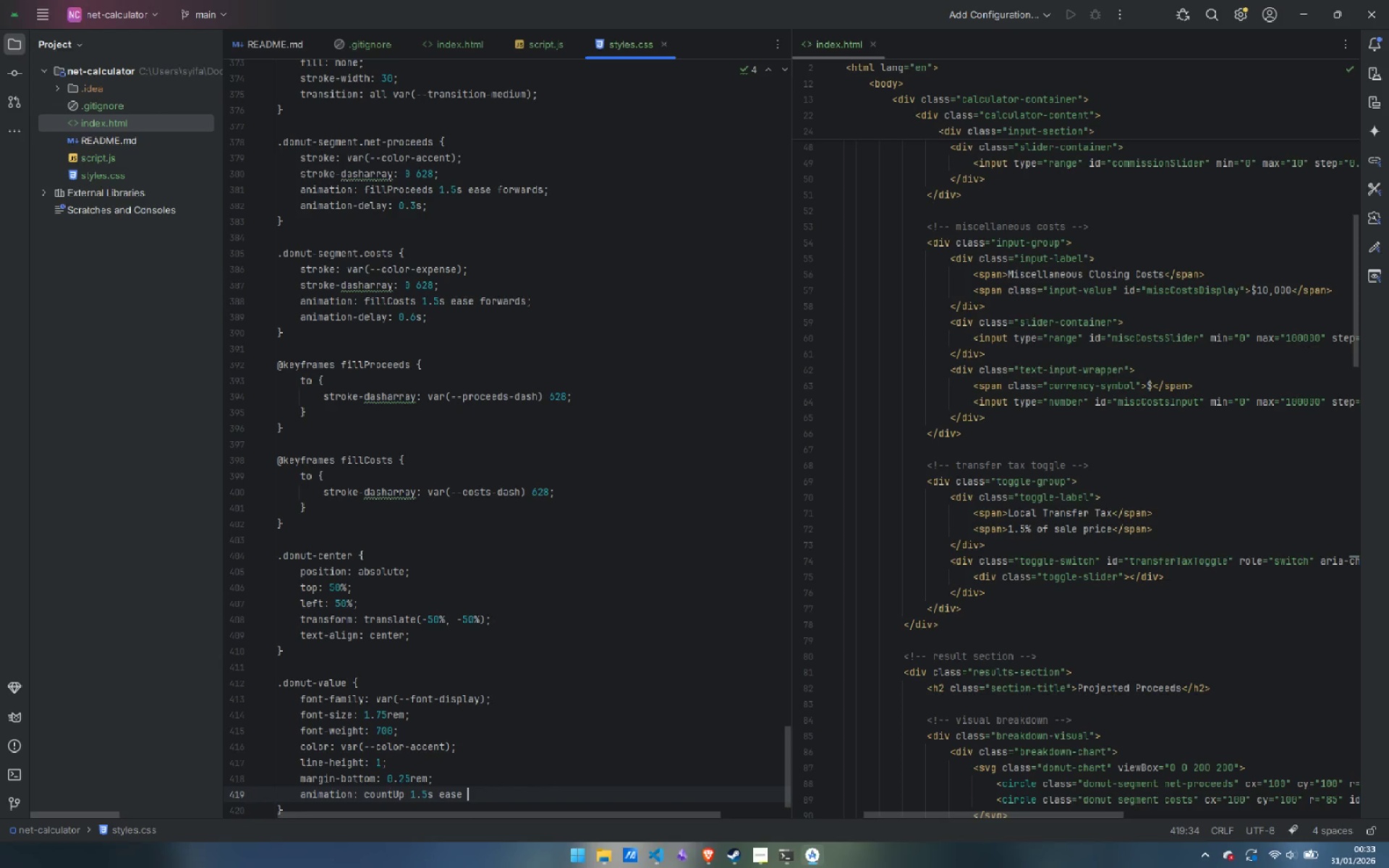 
type(for)
 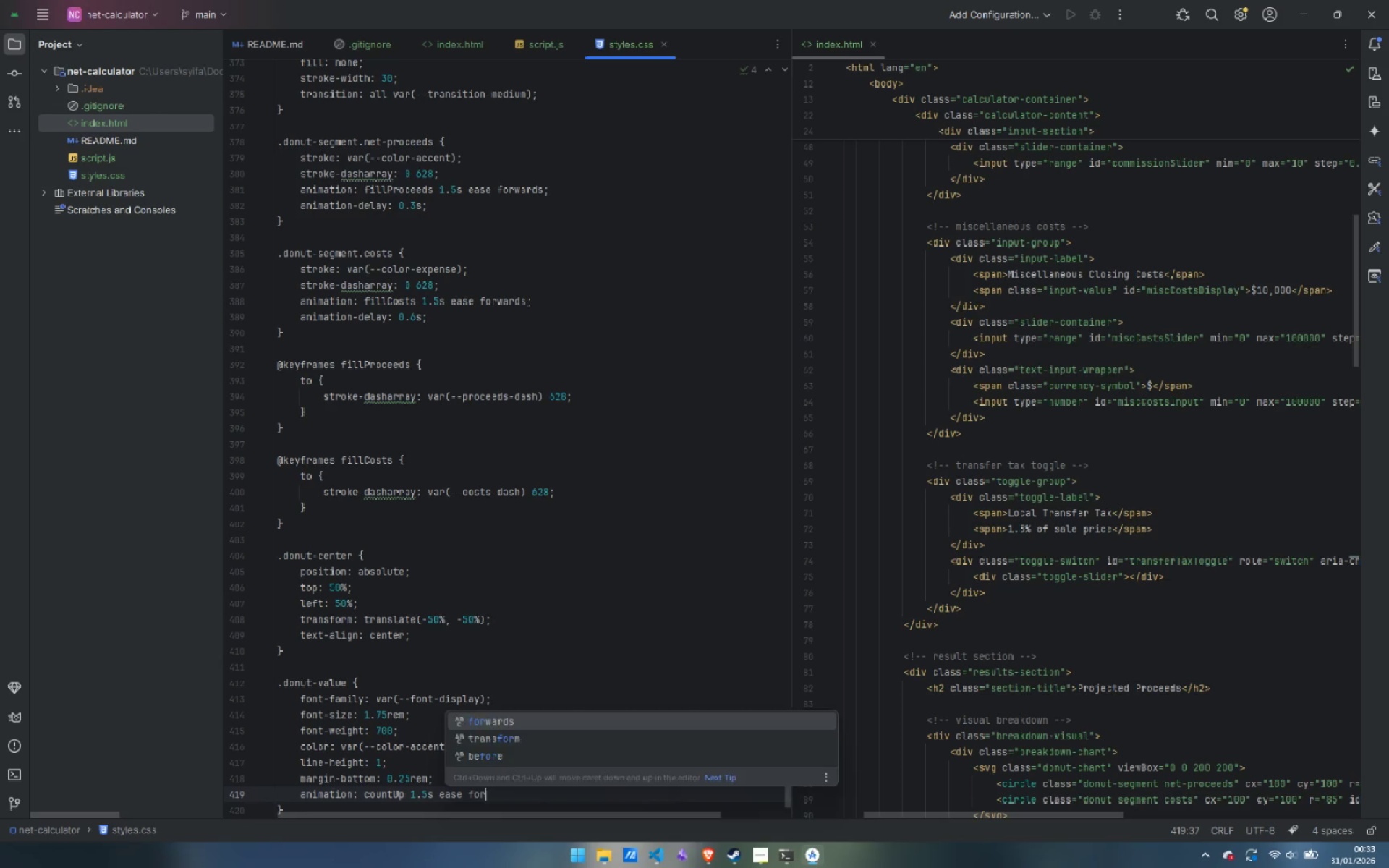 
key(Enter)
 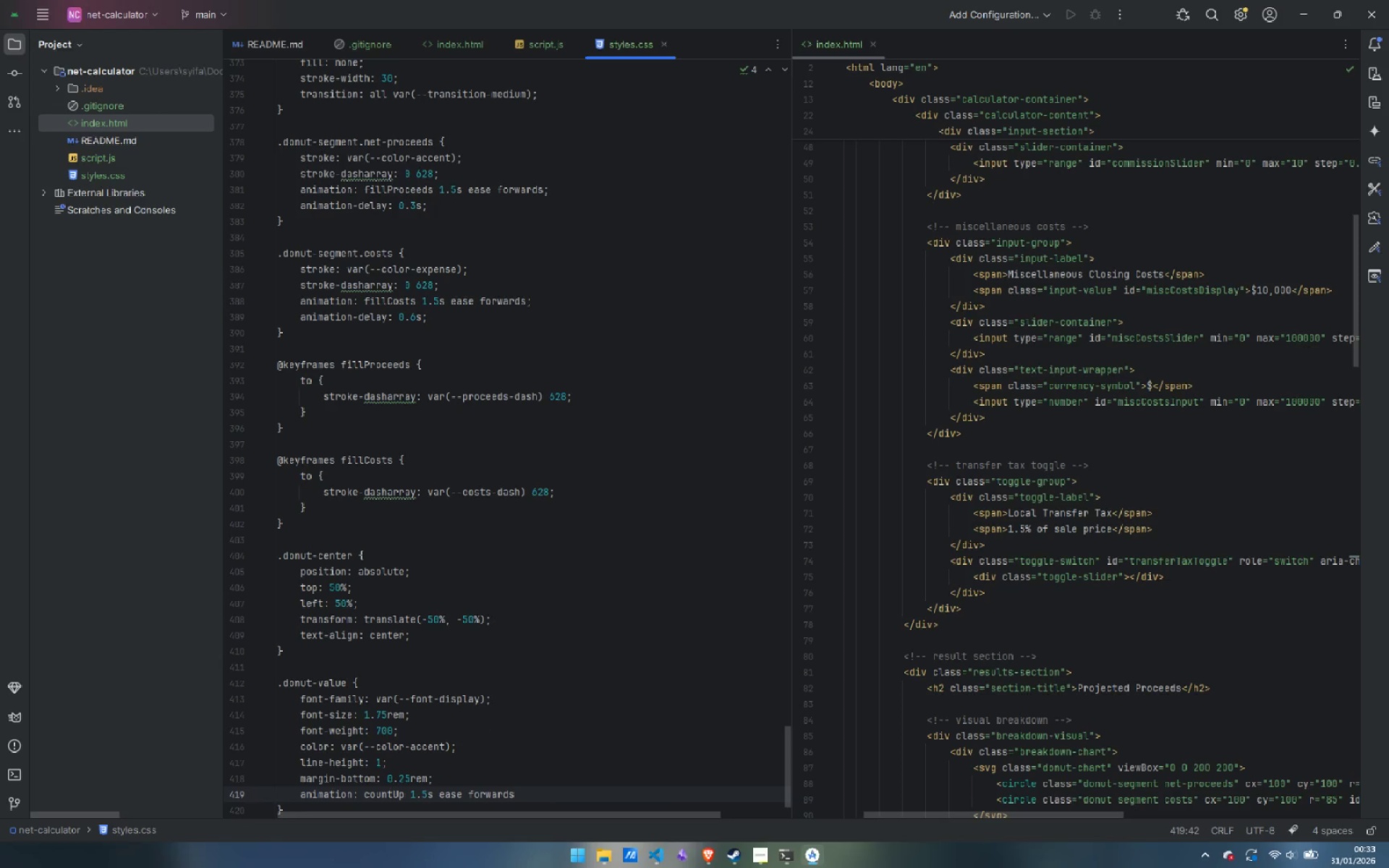 
key(Semicolon)
 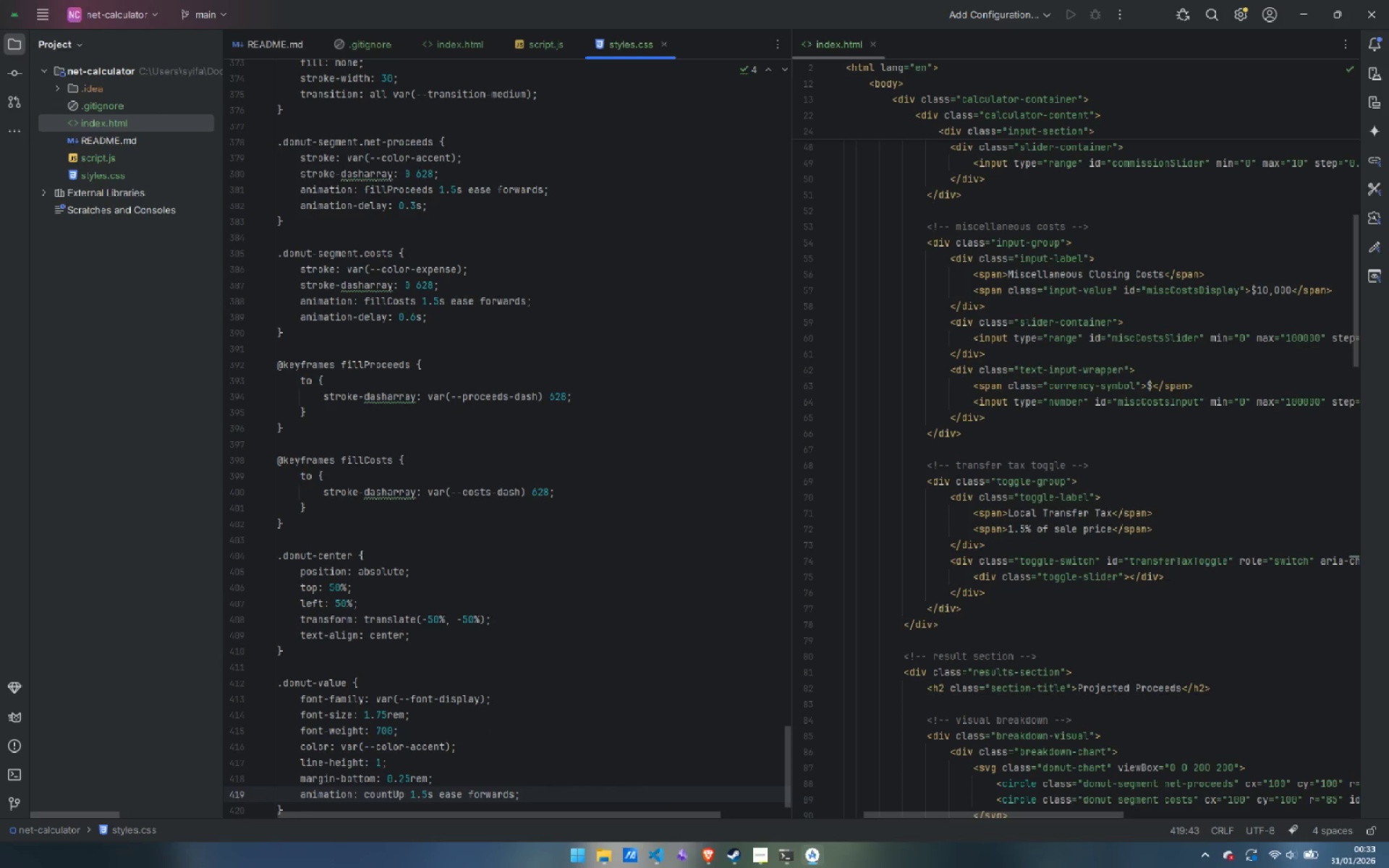 
key(ArrowDown)
 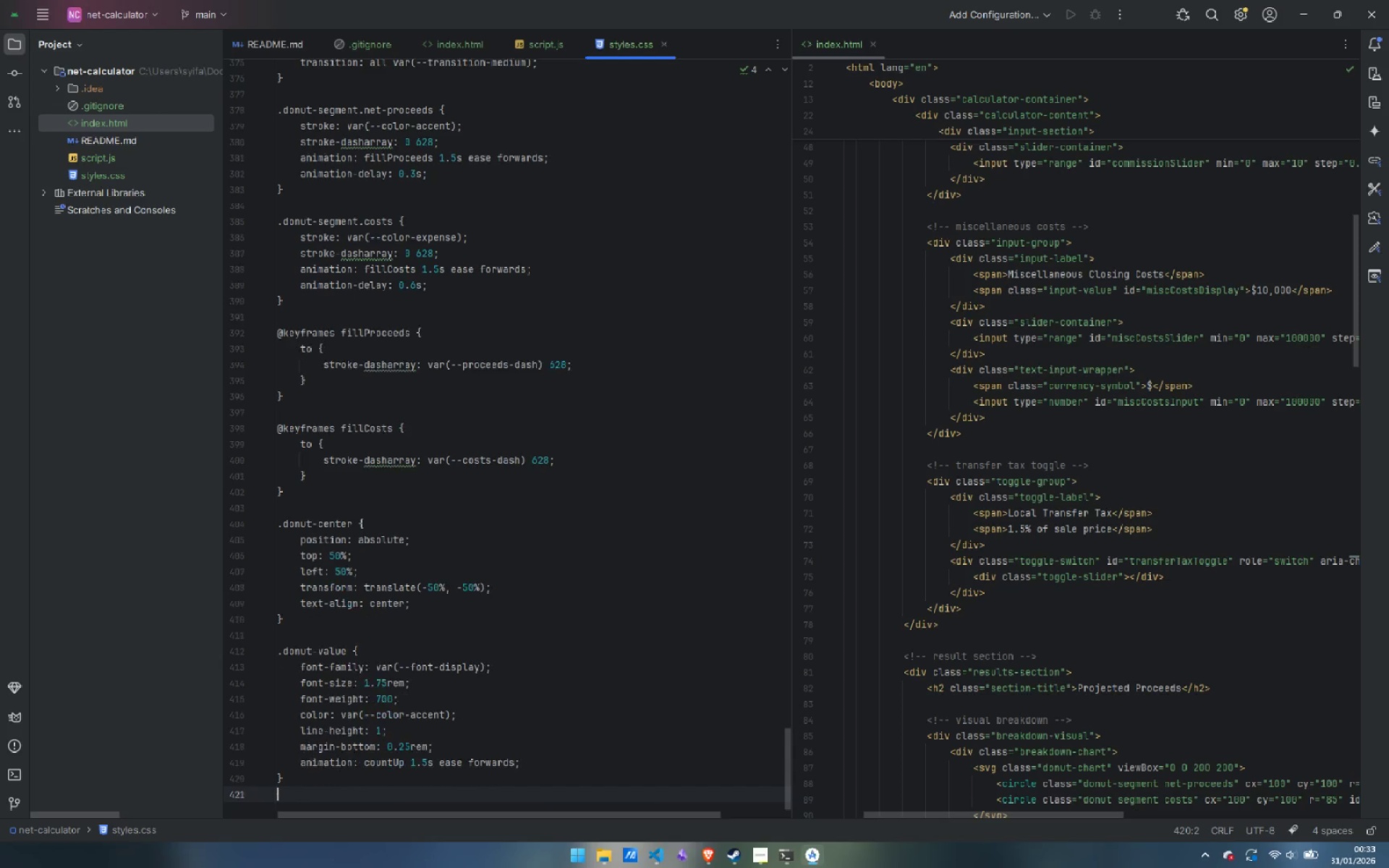 
key(Enter)
 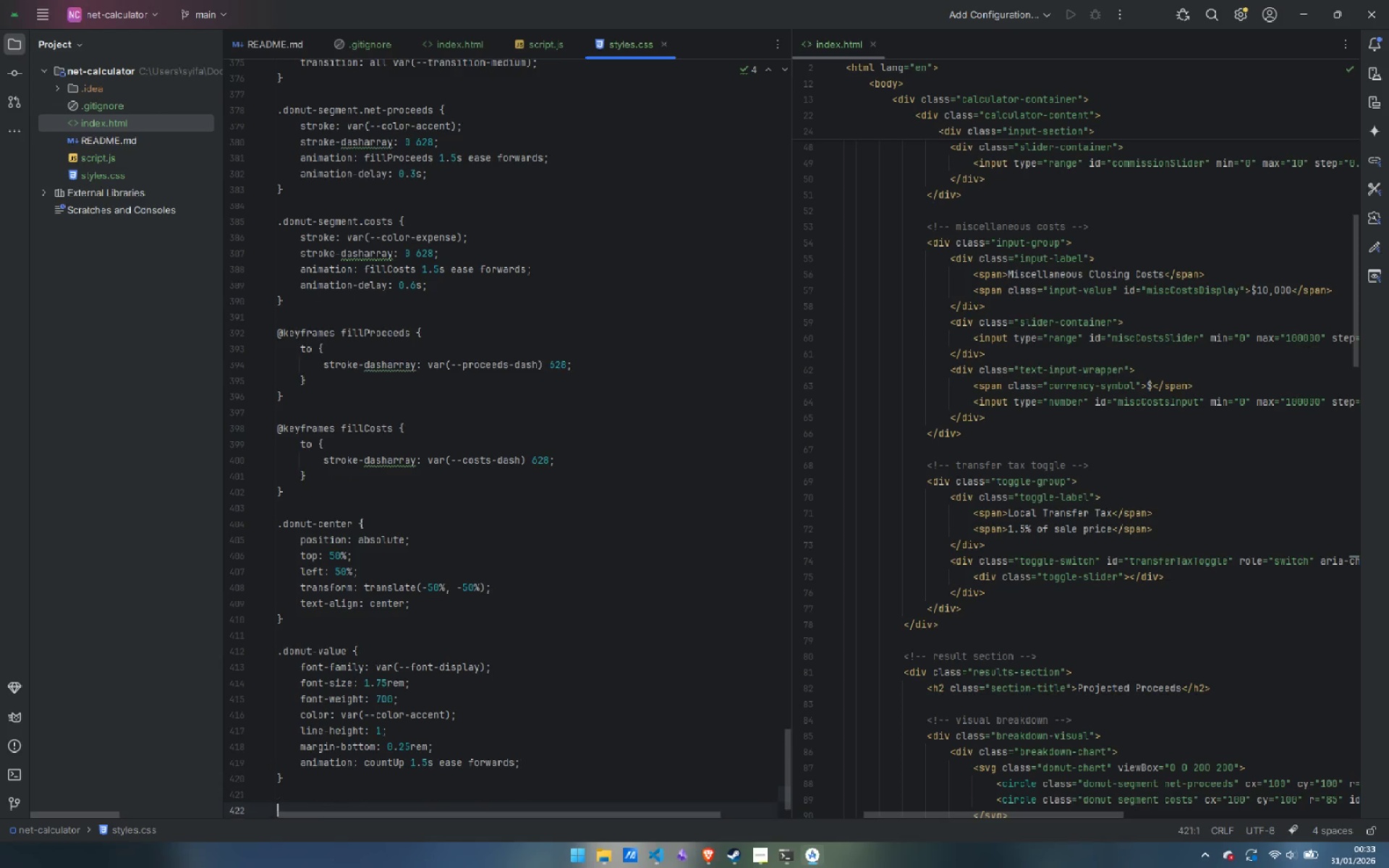 
key(Enter)
 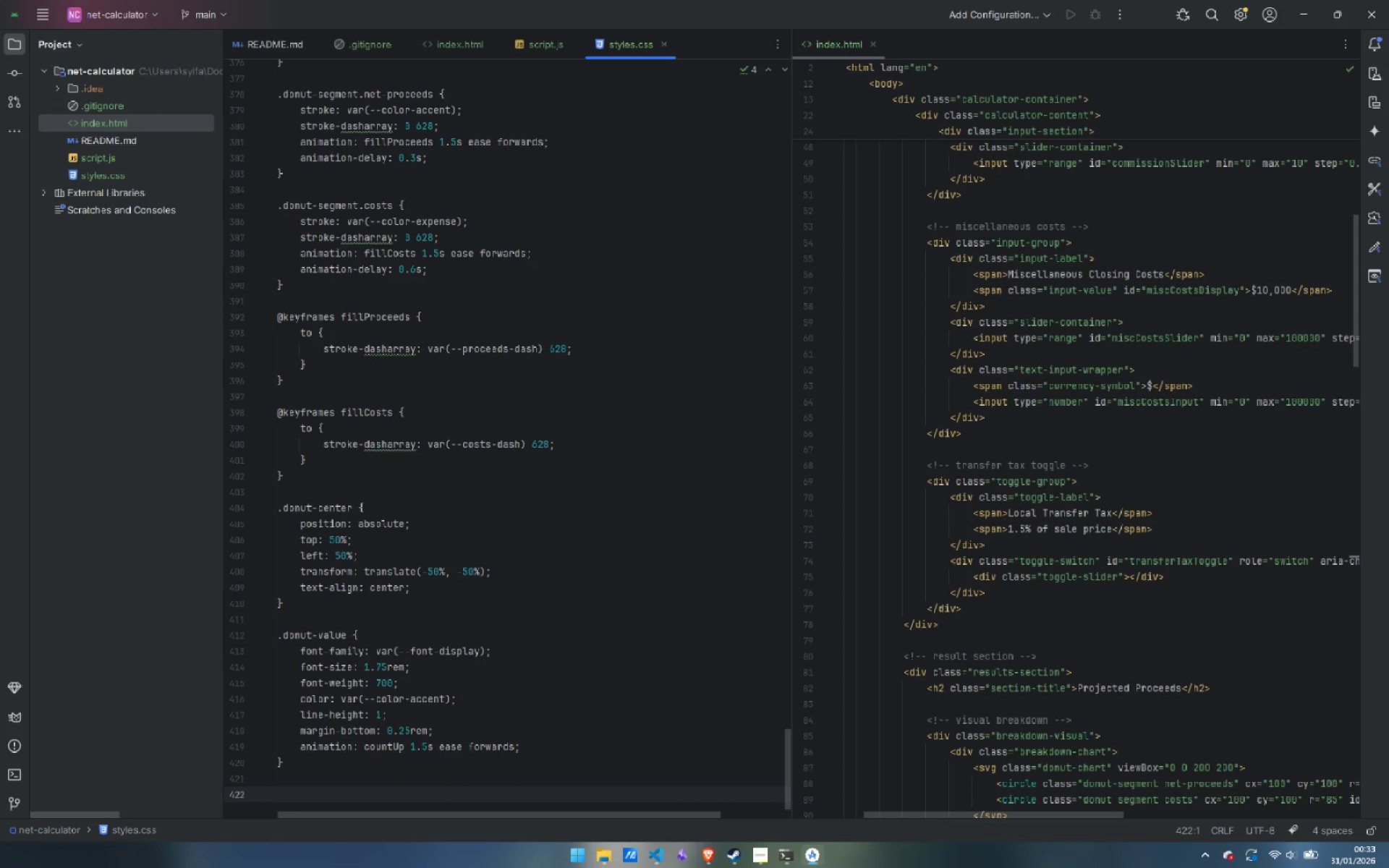 
type(.donut)
 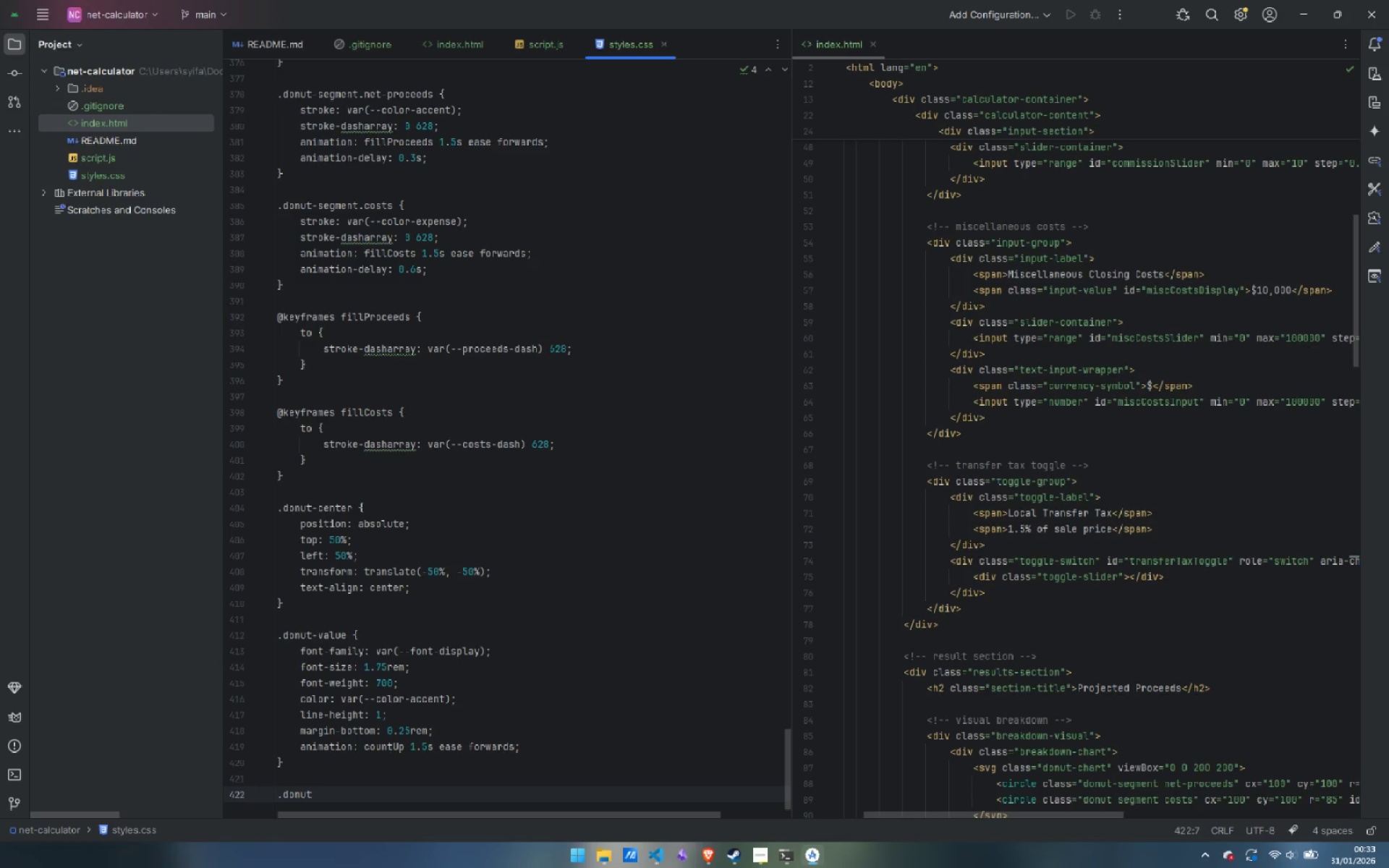 
type(-label {)
 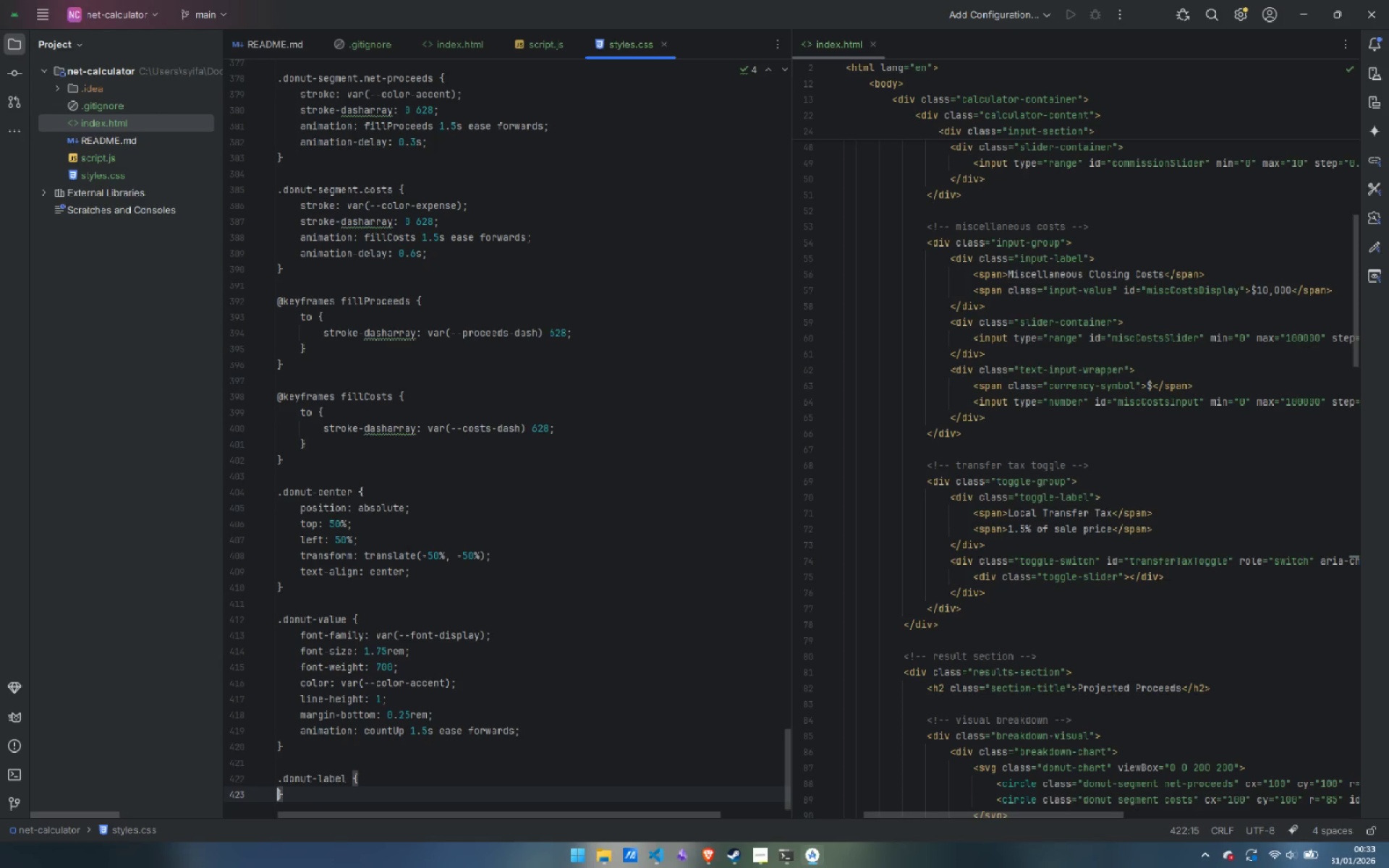 
key(Enter)
 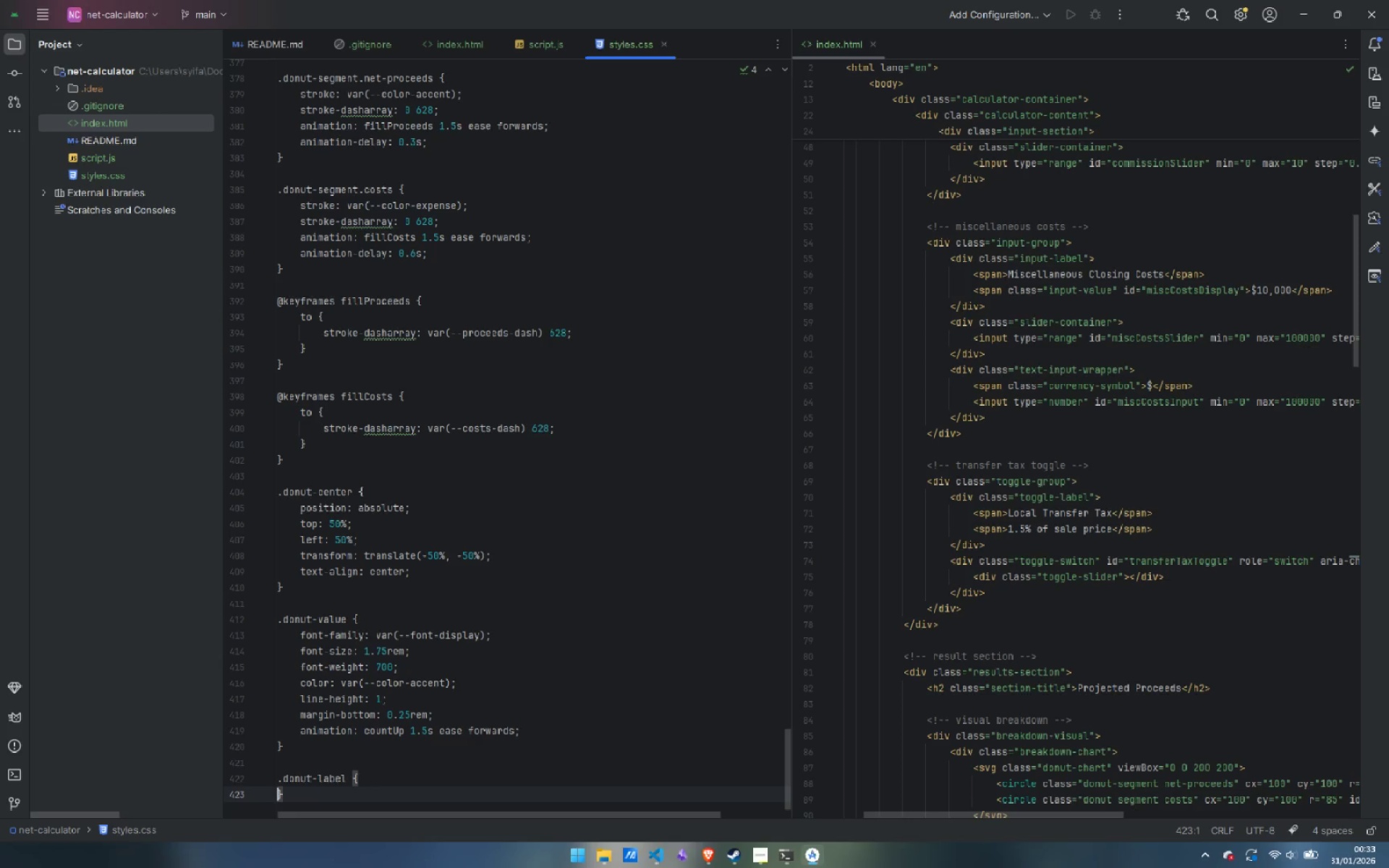 
key(Enter)
 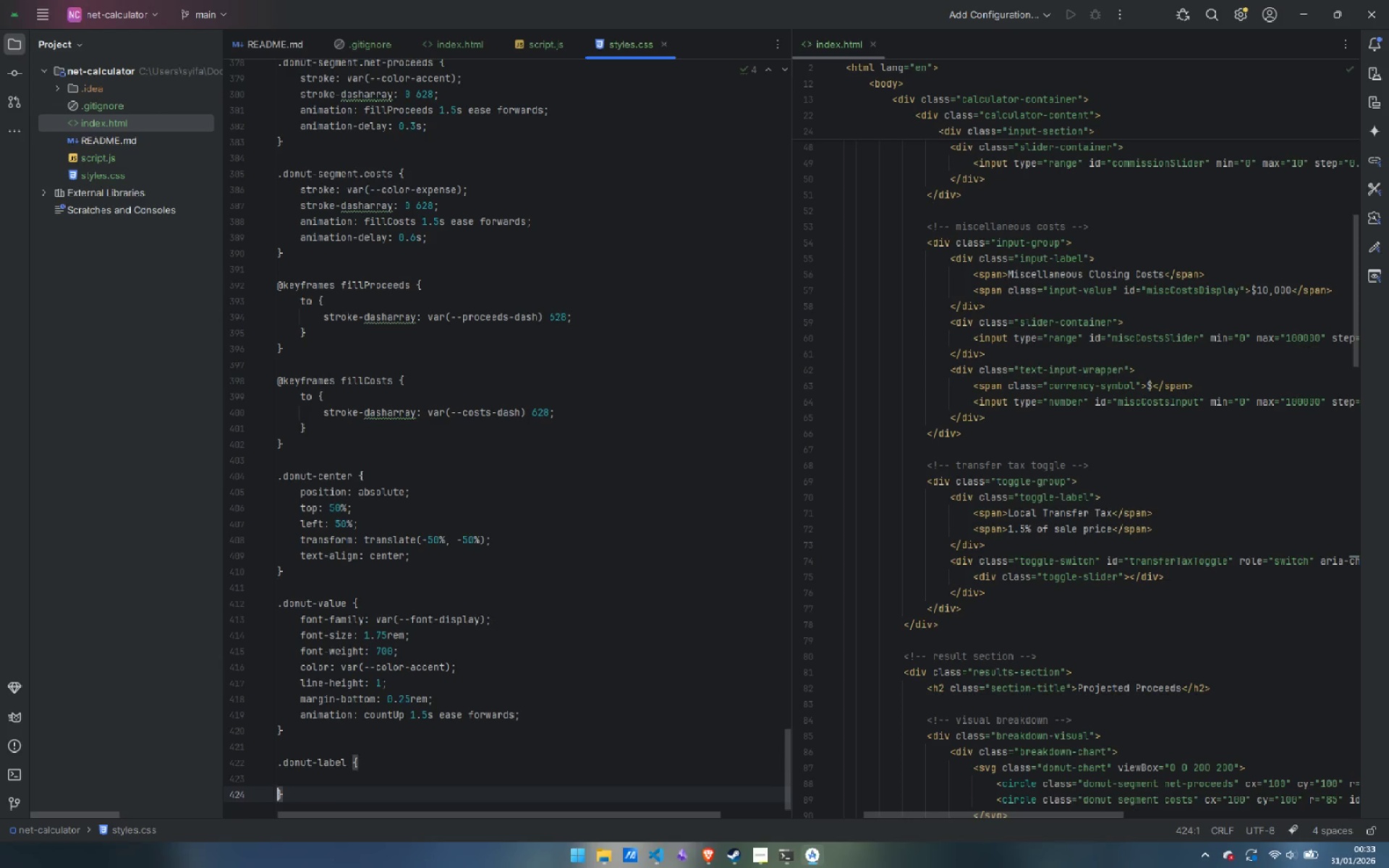 
key(ArrowUp)
 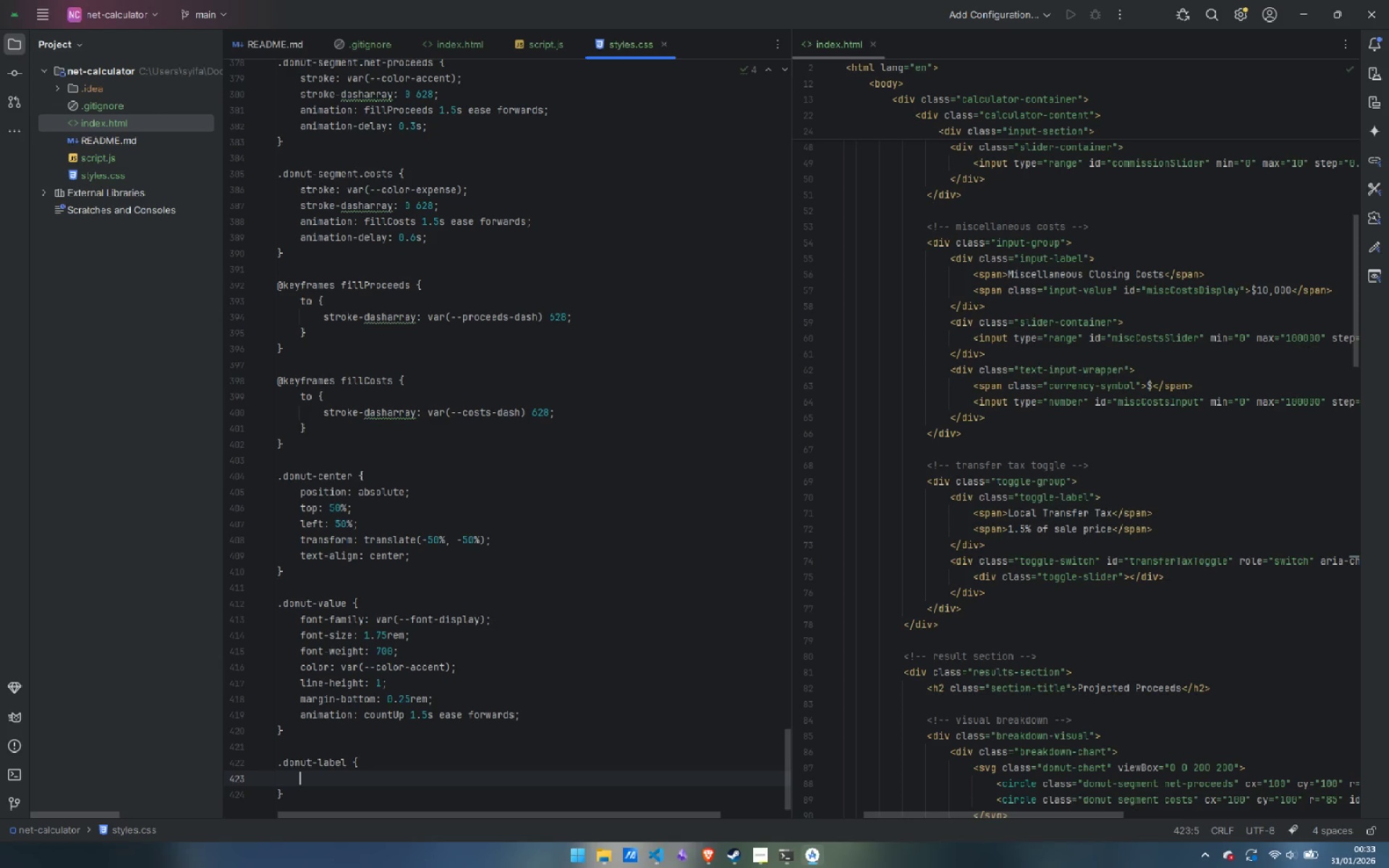 
key(Tab)
type(font-size: 0.75rem;)
 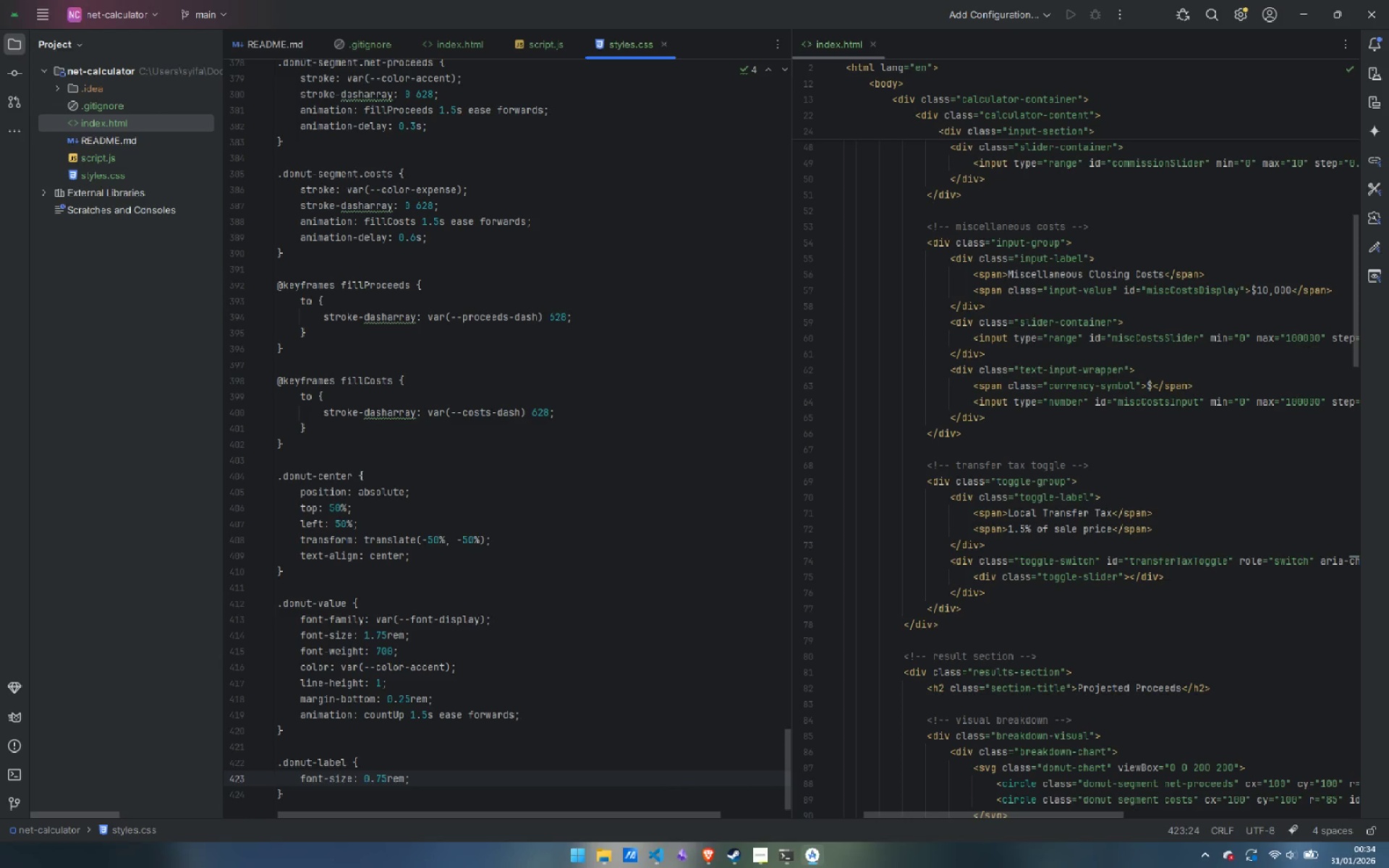 
key(Enter)
 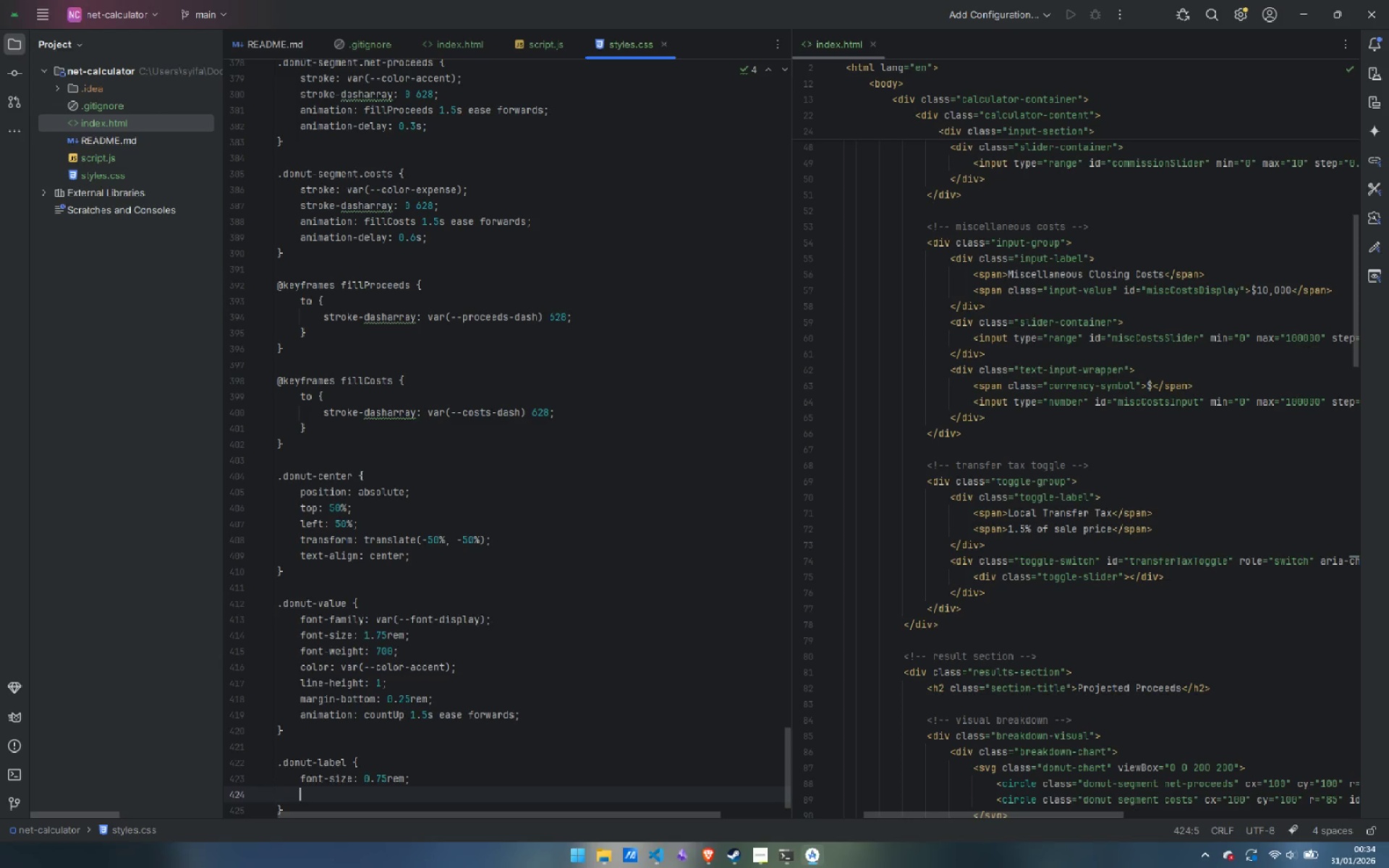 
type(color: var(--color-text-secon)
 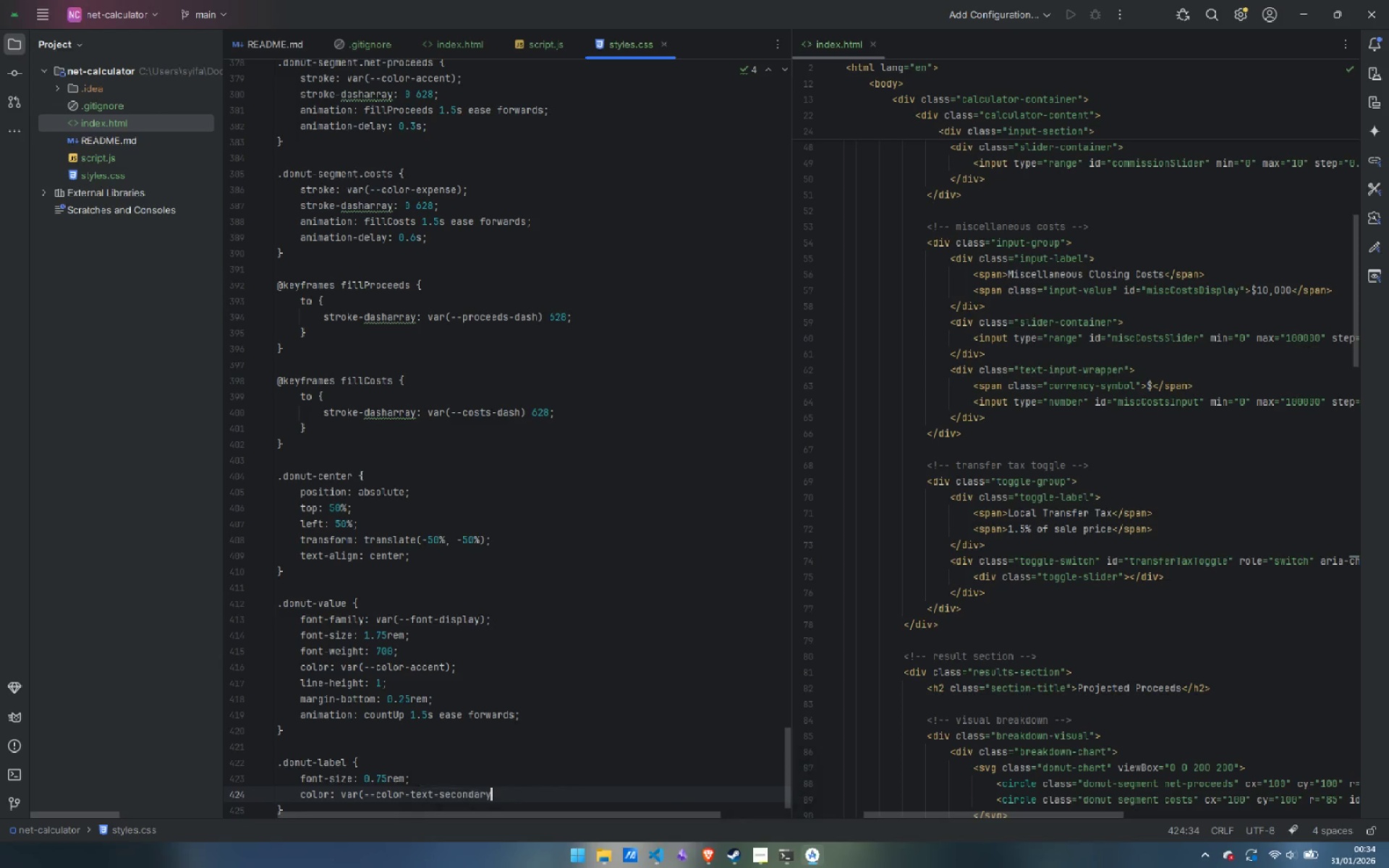 
key(Enter)
 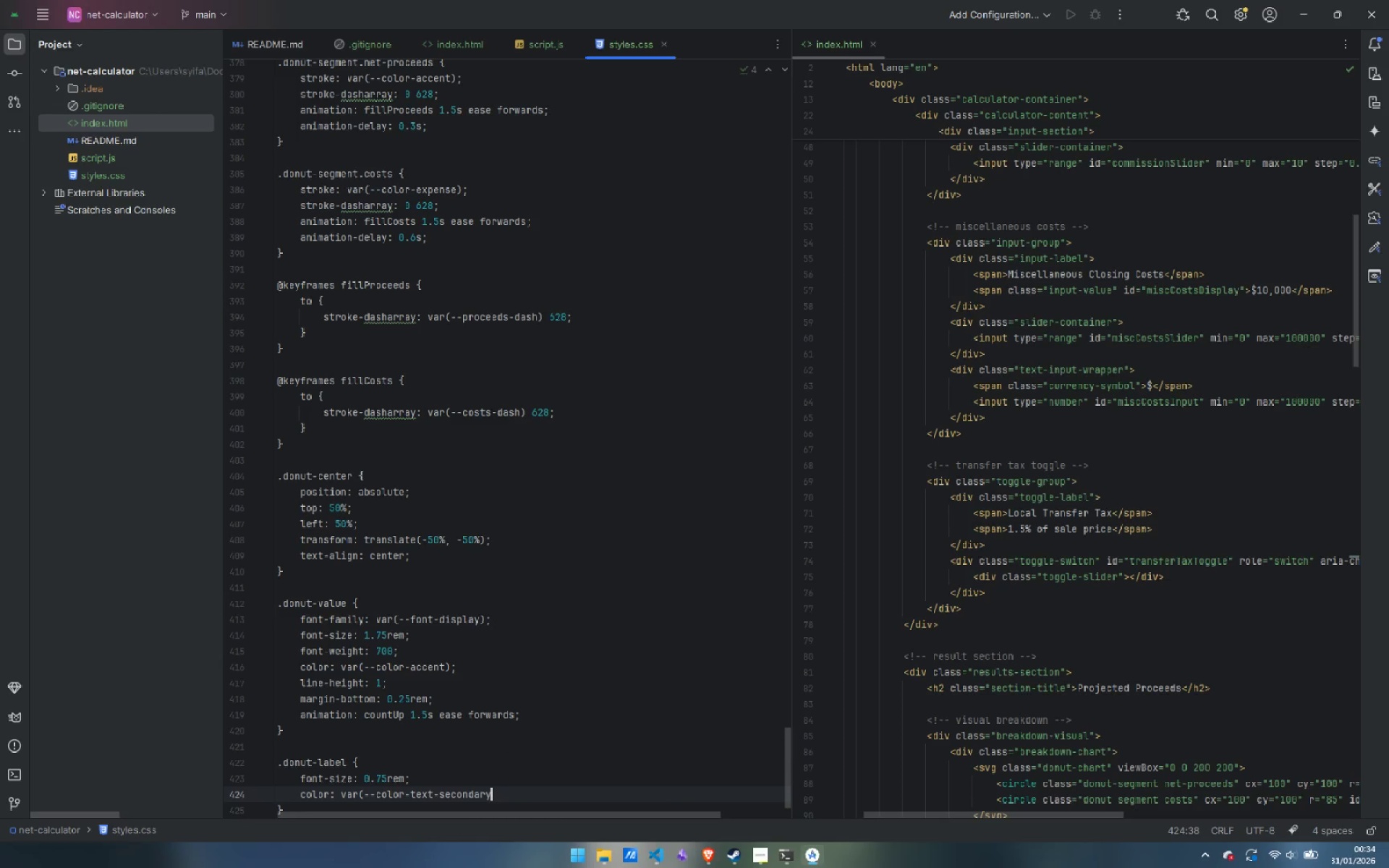 
key(Shift+0)
 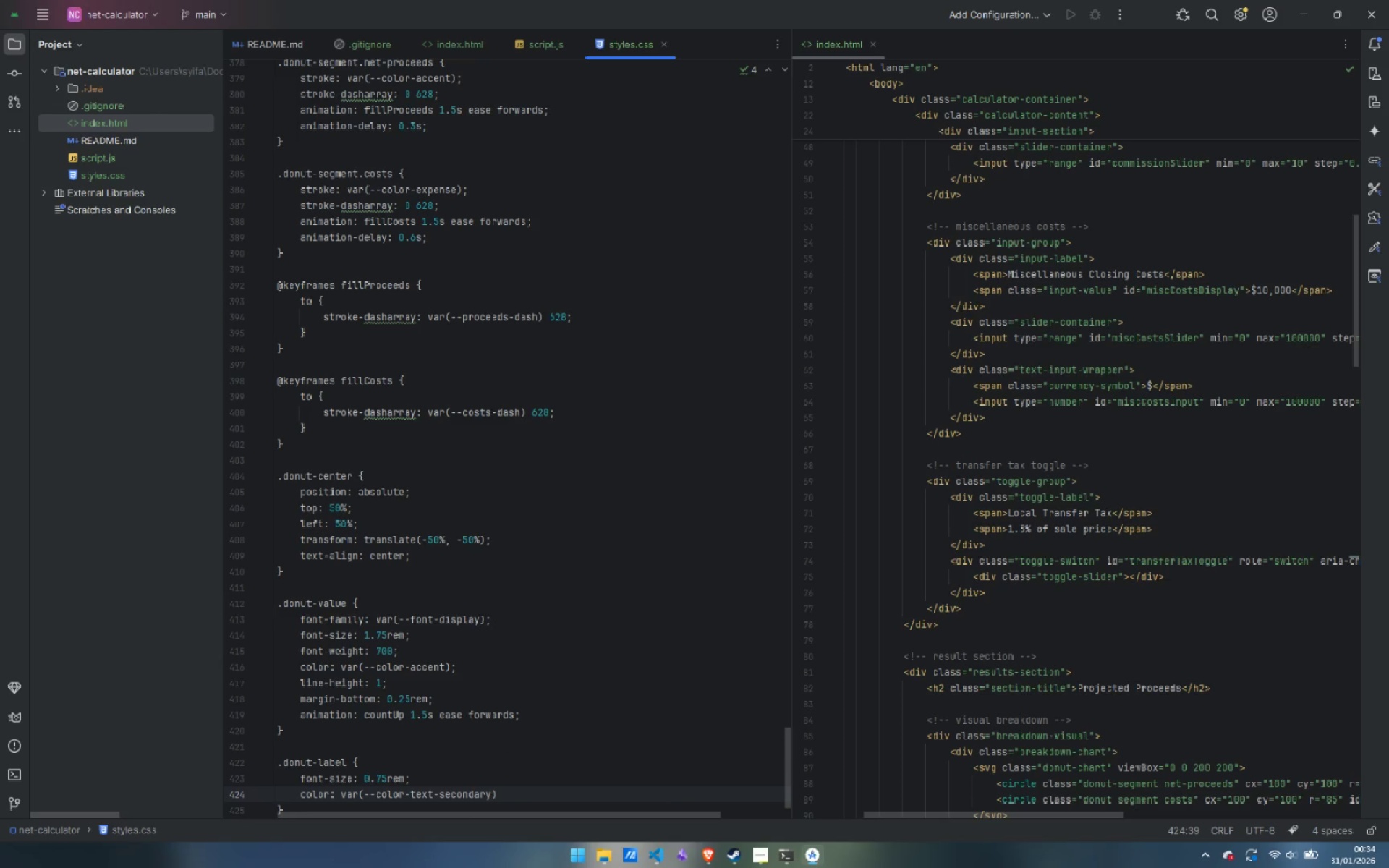 
key(Semicolon)
 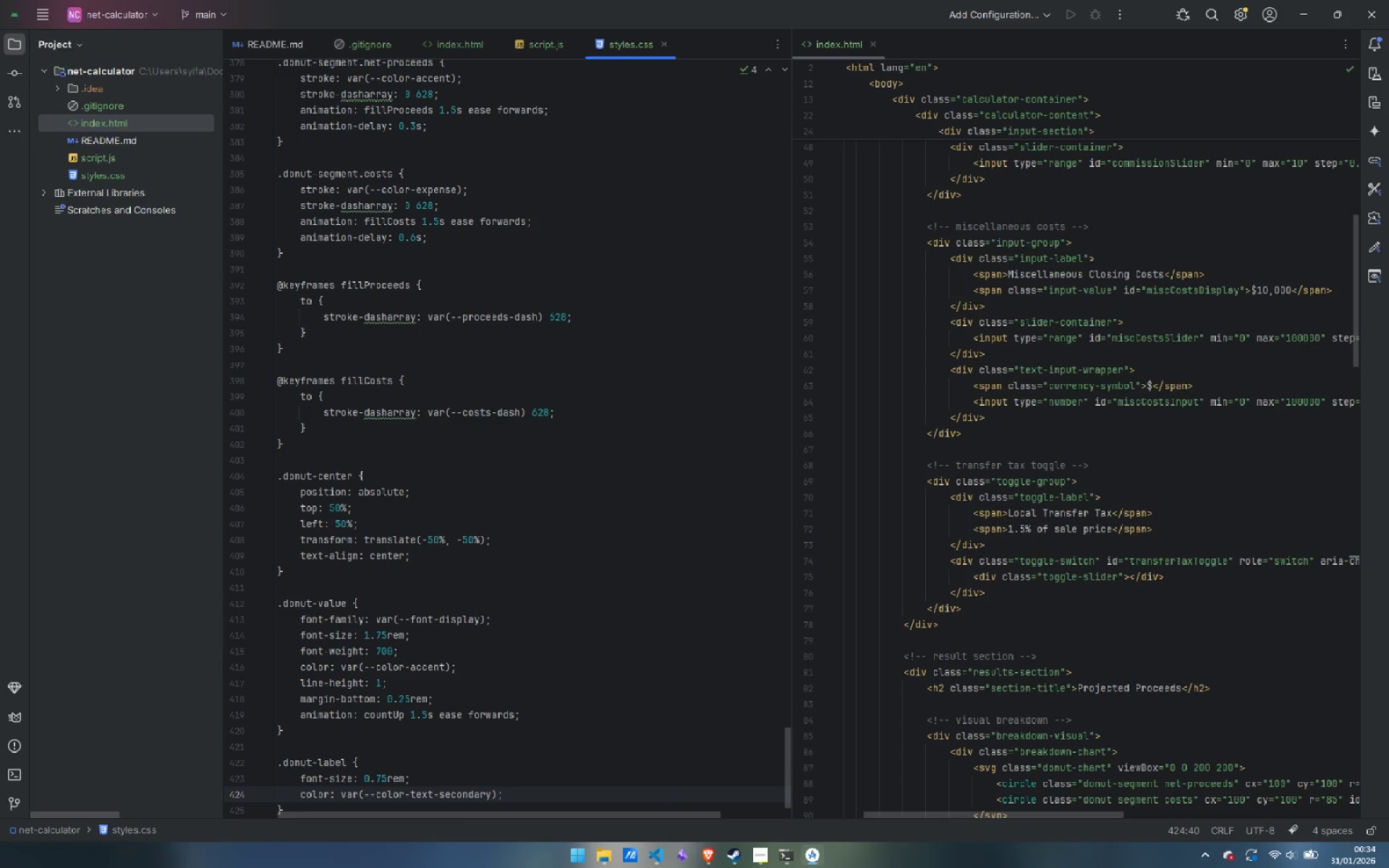 
key(Enter)
 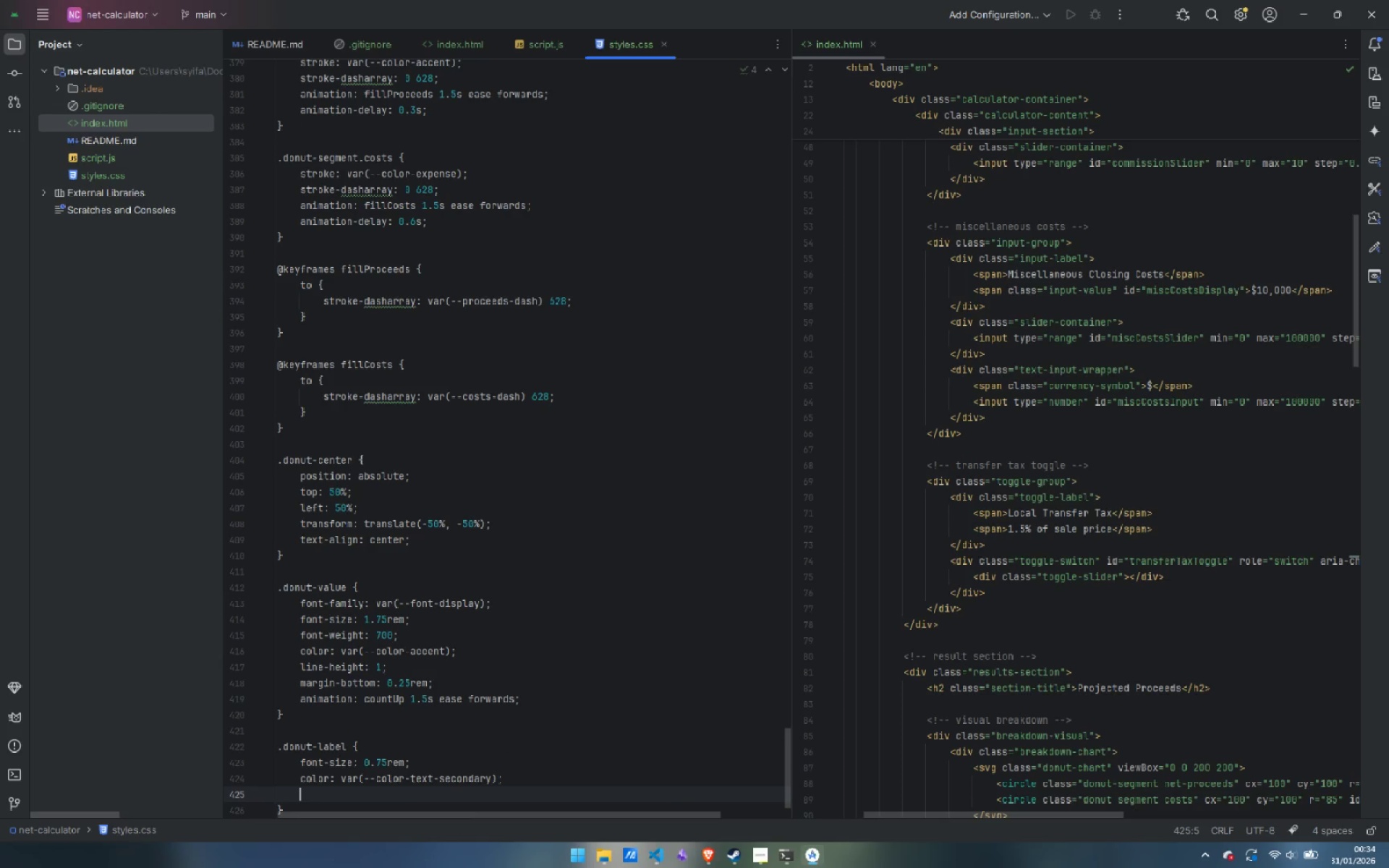 
type(text-trans)
 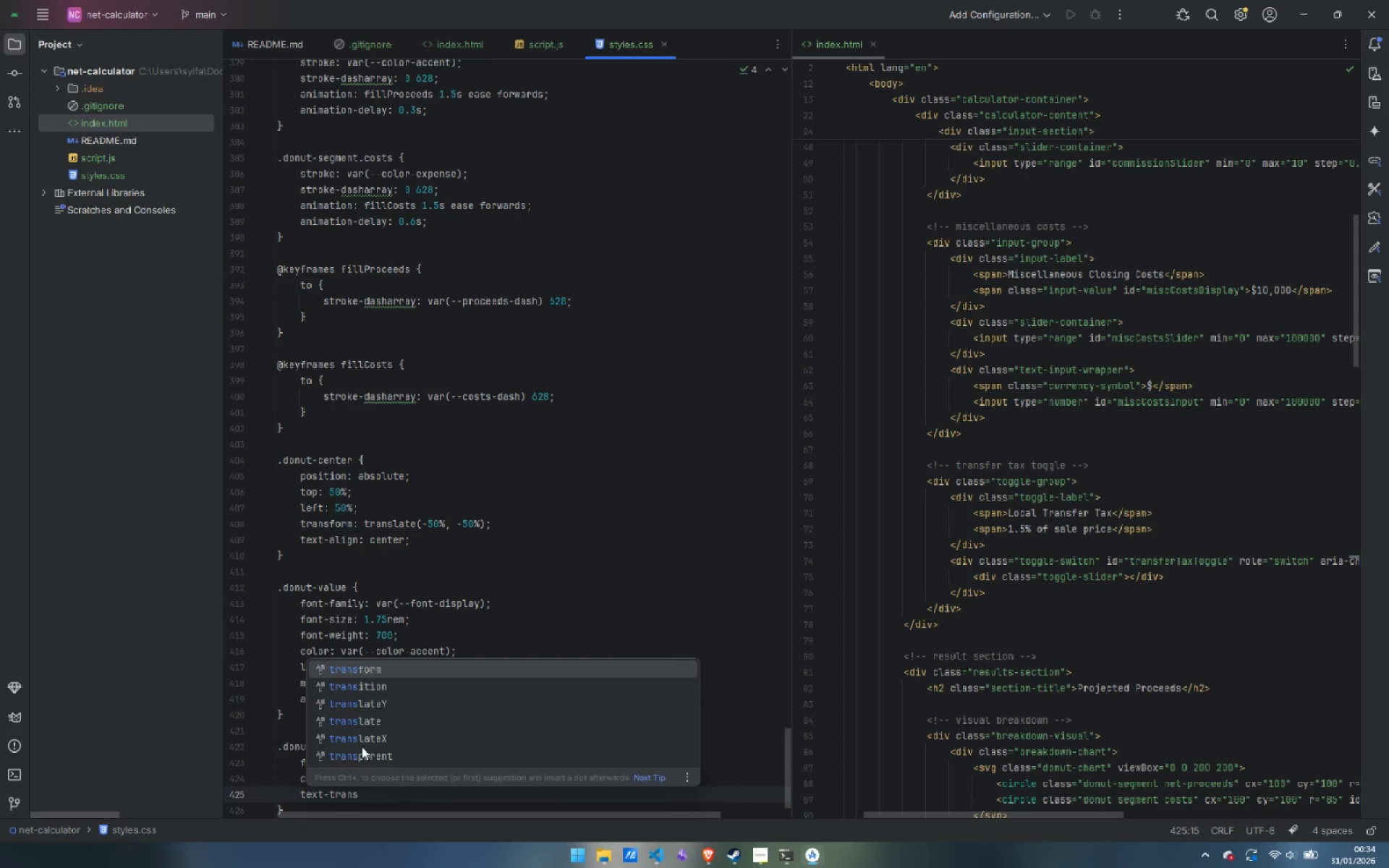 
key(Enter)
 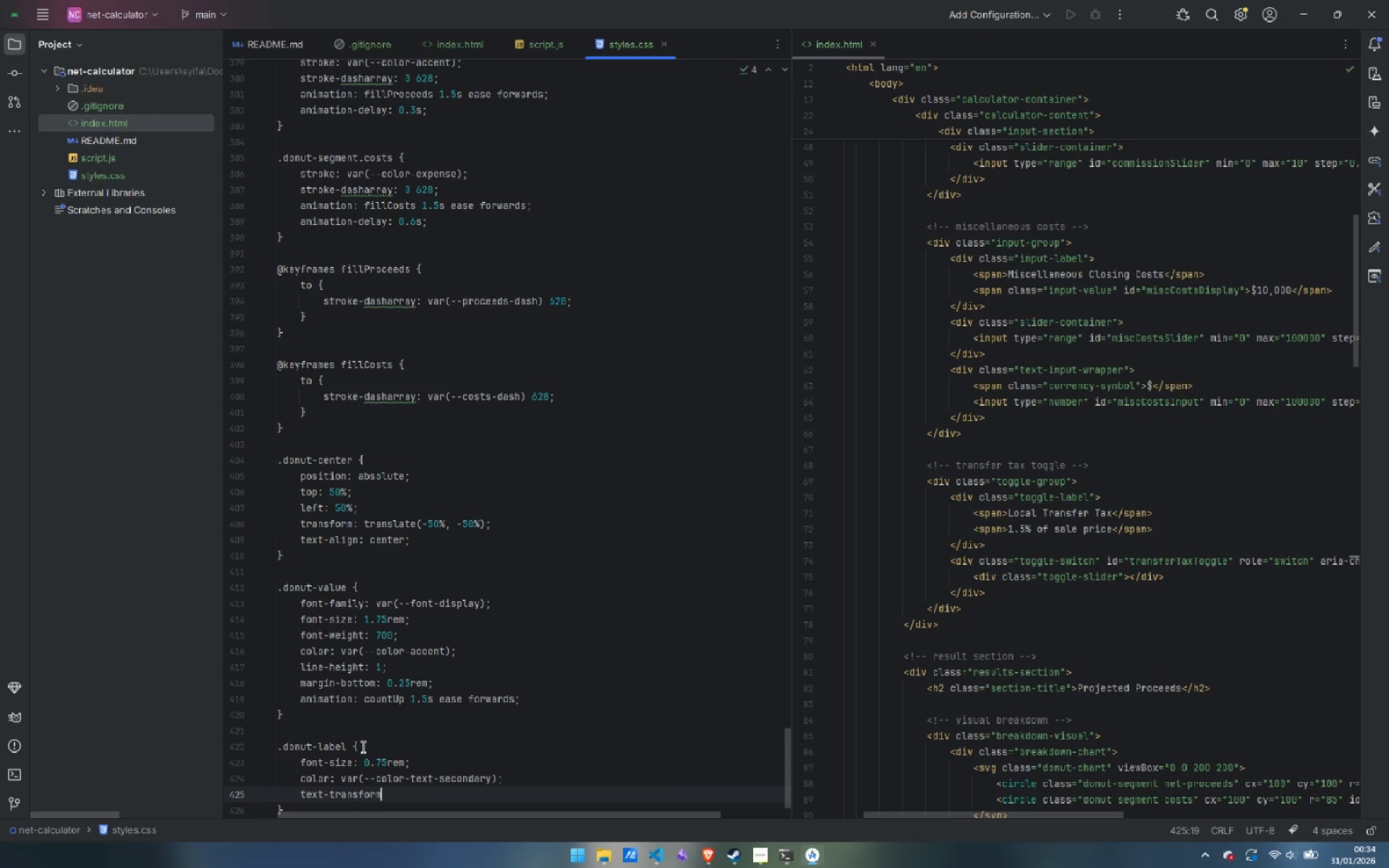 
type(: upp)
 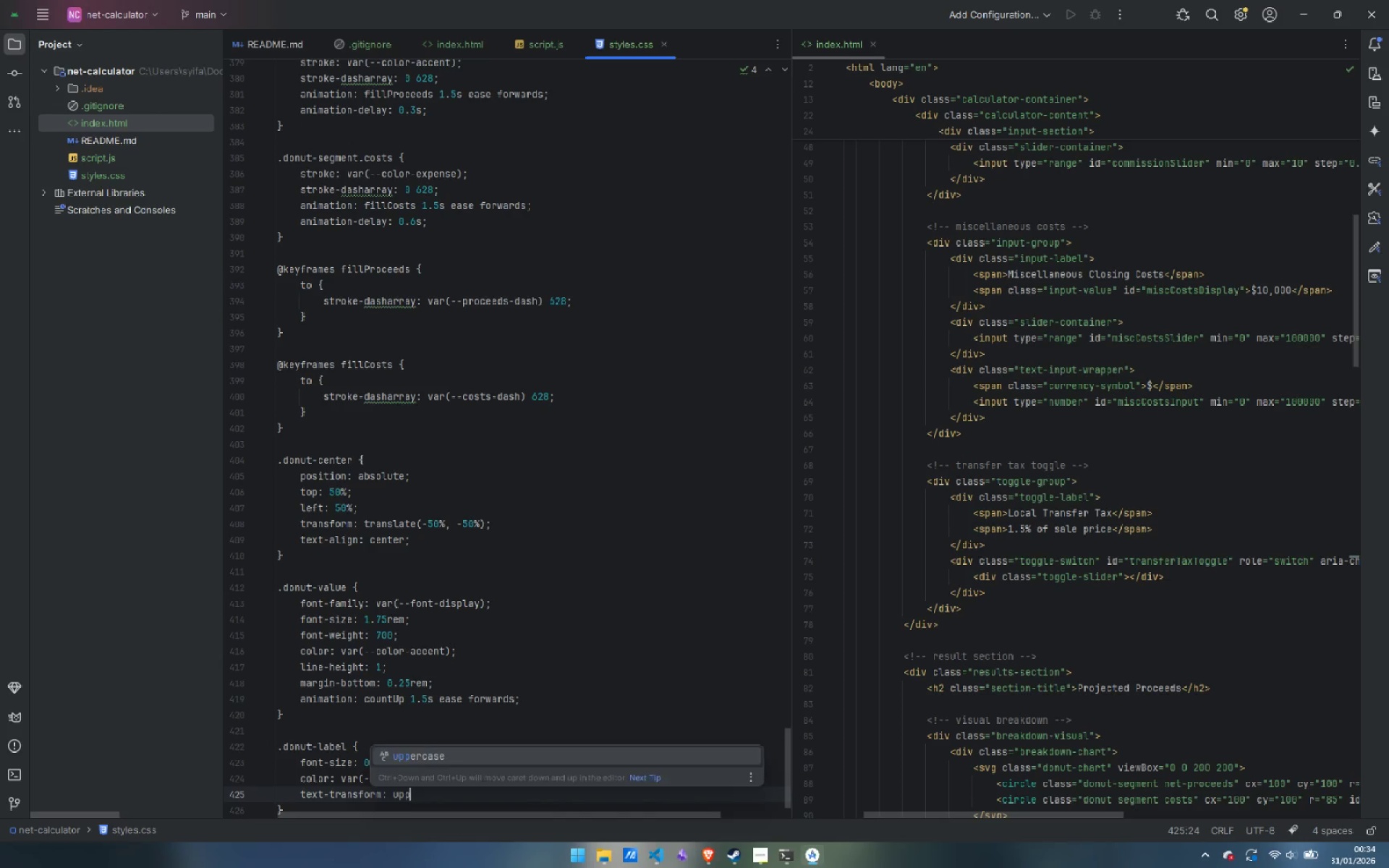 
key(Enter)
 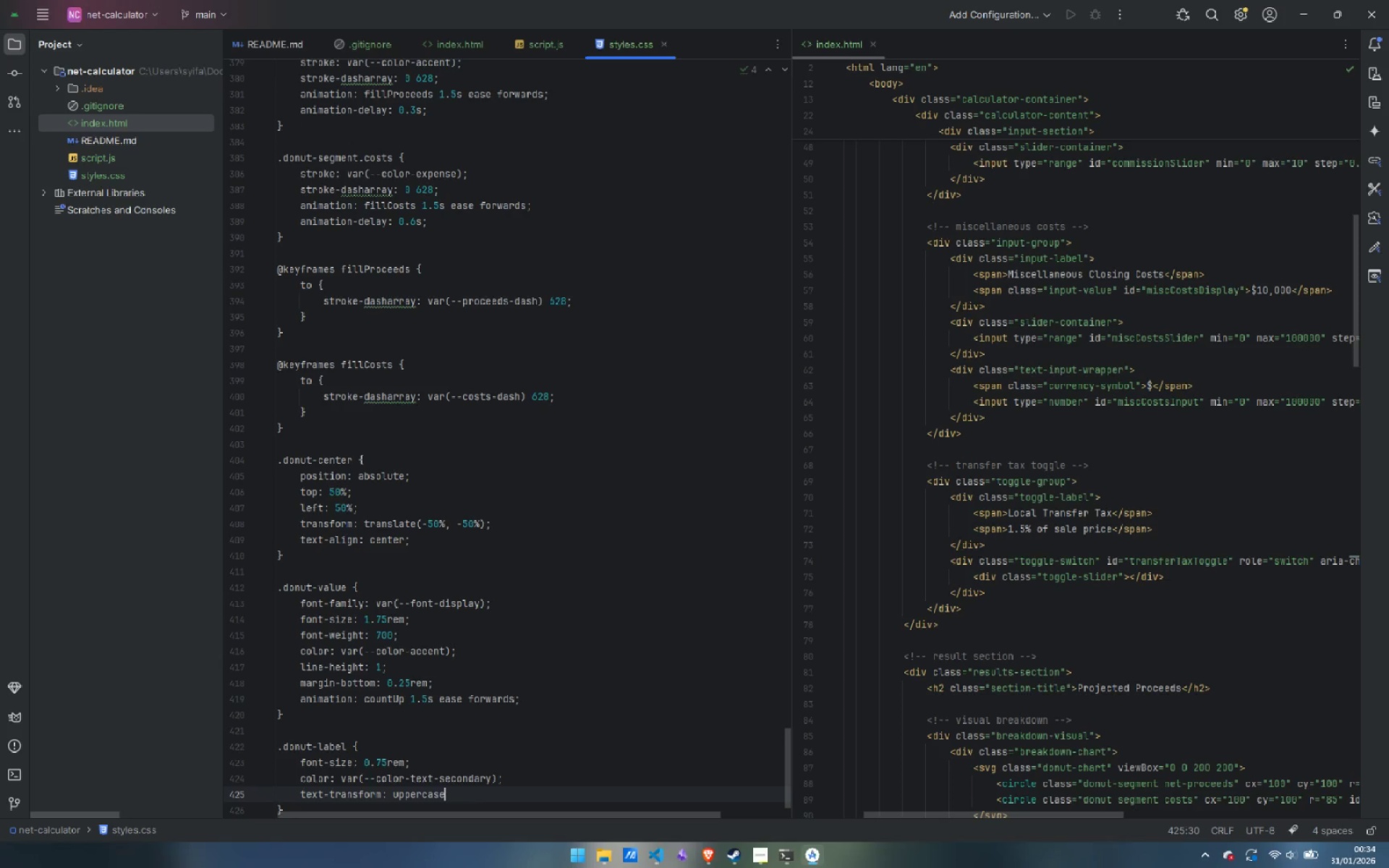 
key(Semicolon)
 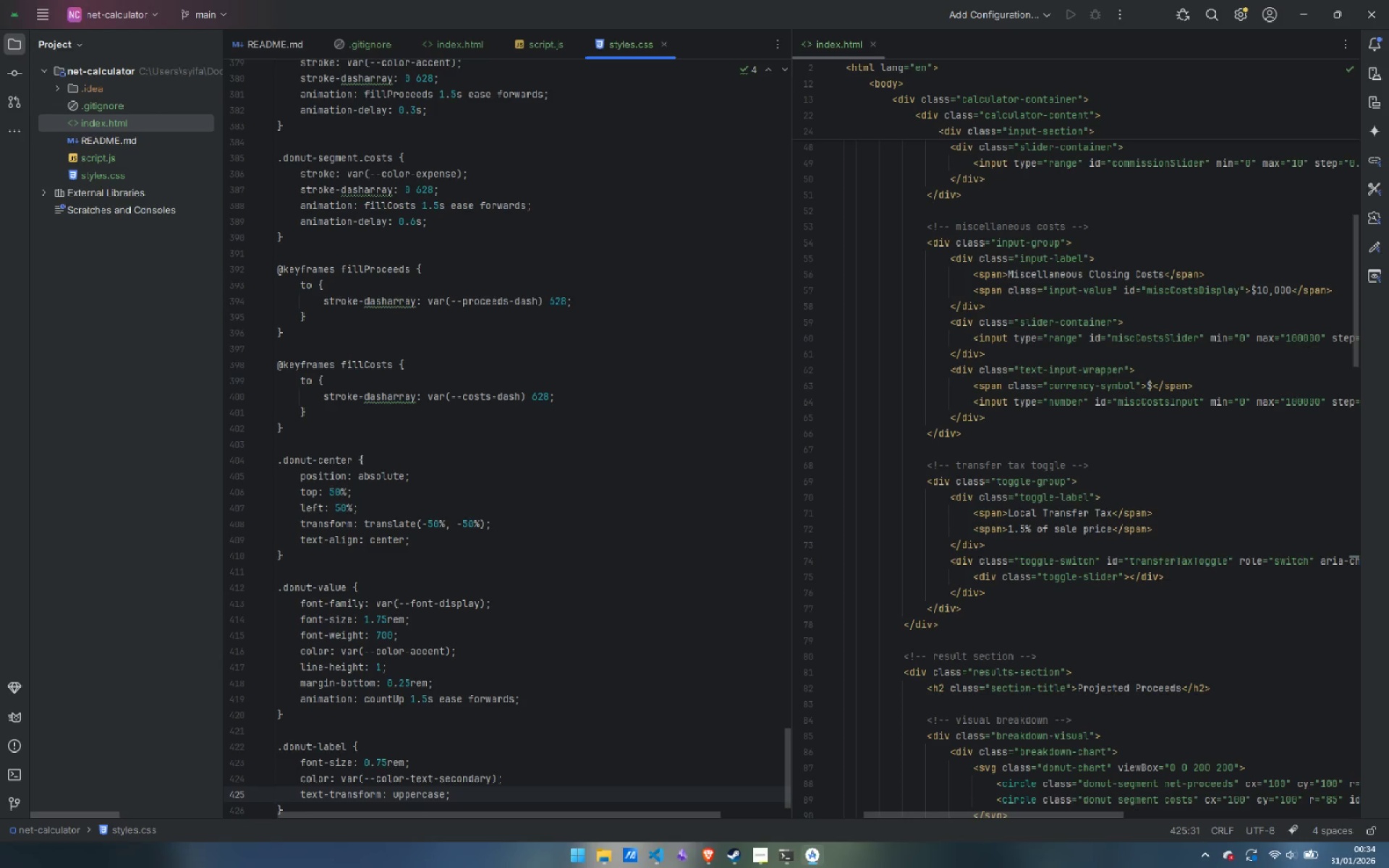 
key(Enter)
 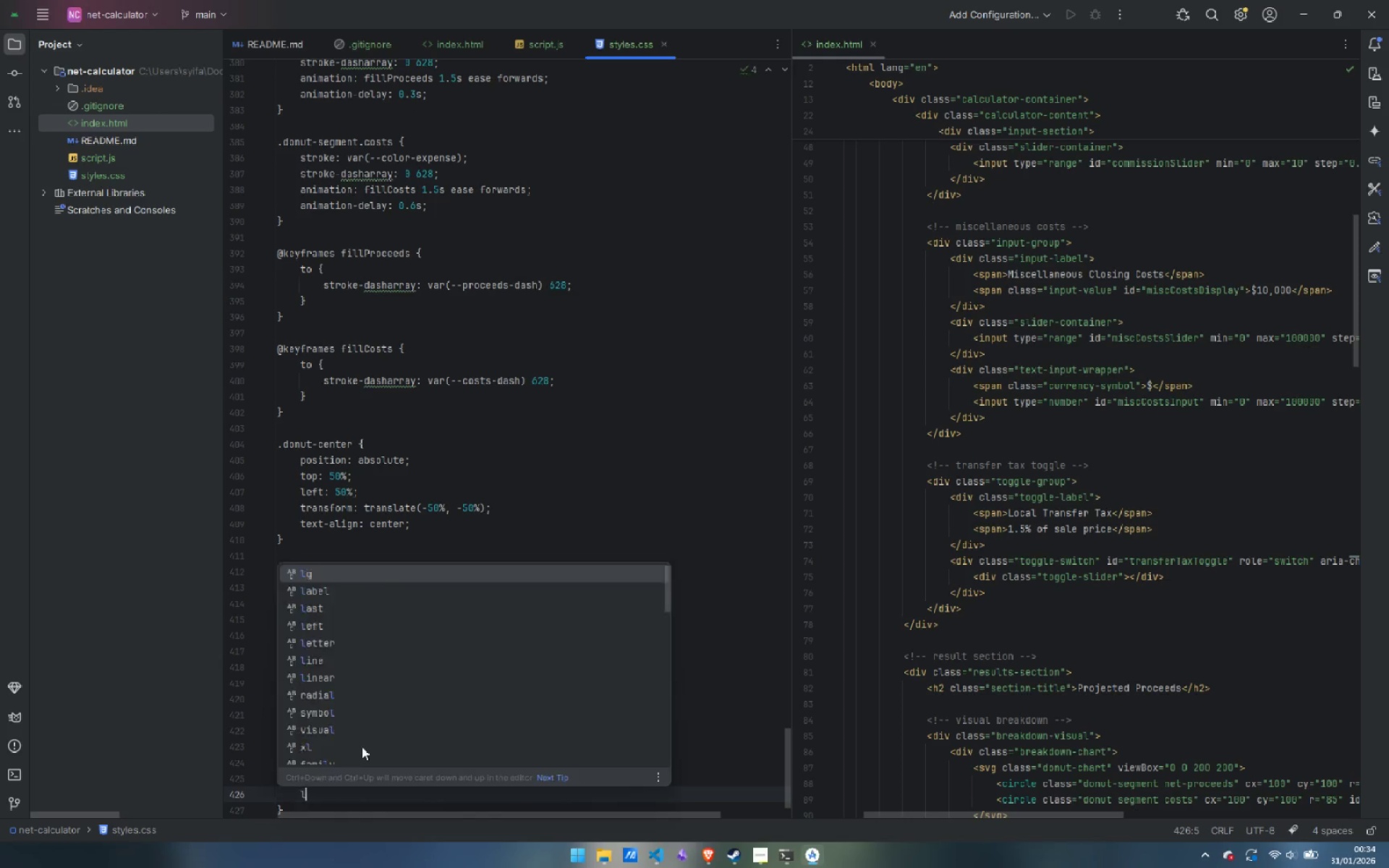 
type(letter-spac)
 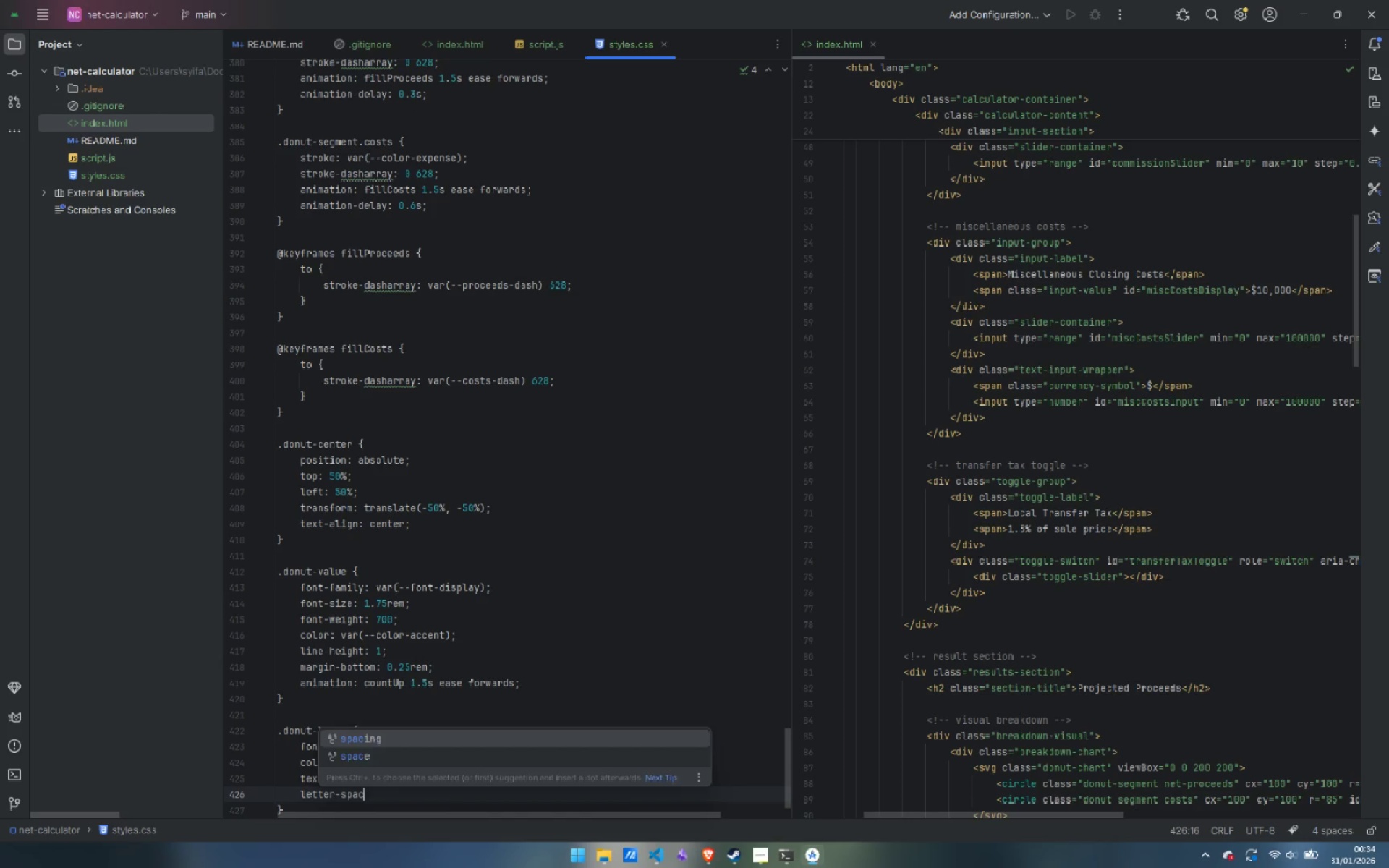 
key(Enter)
 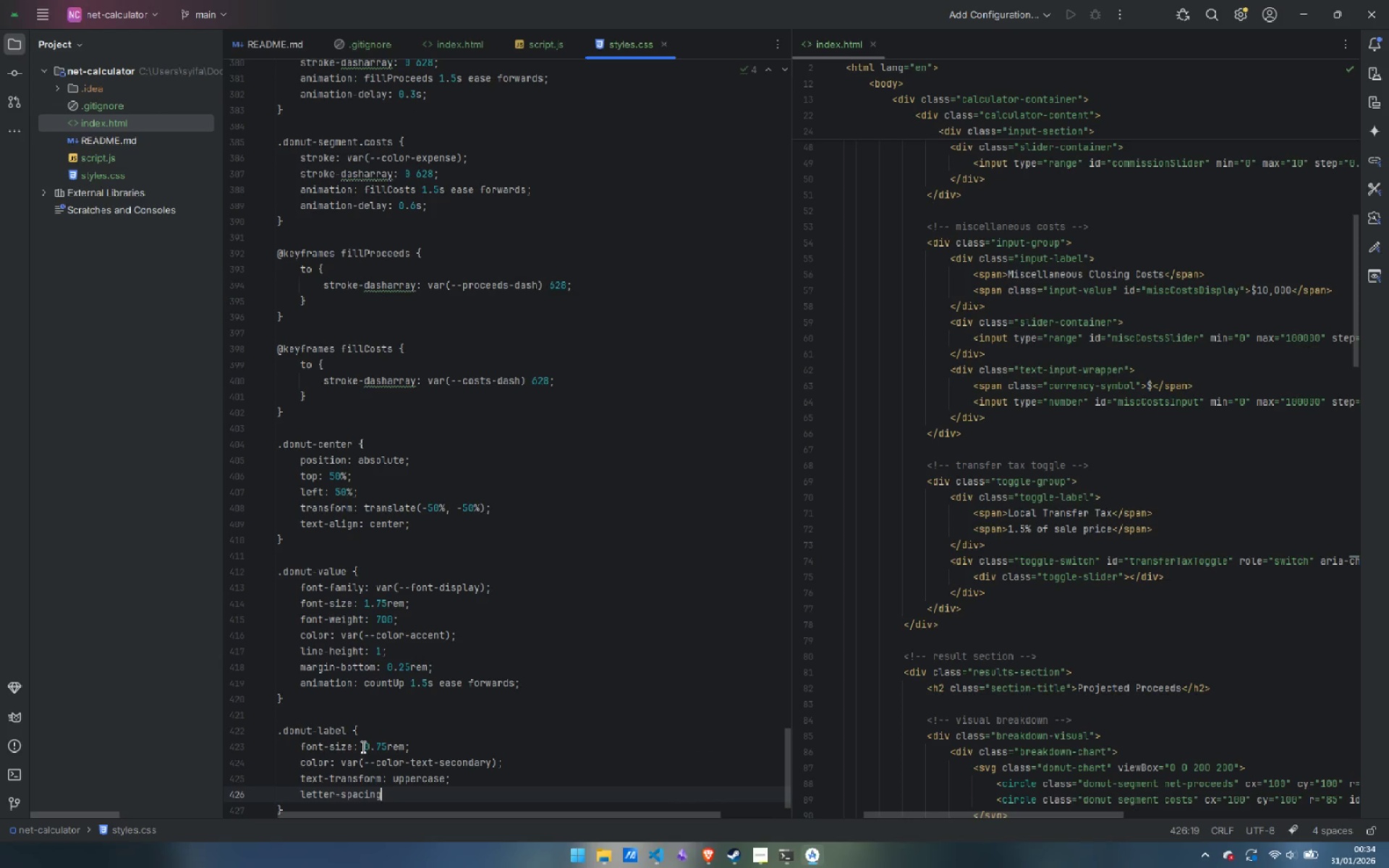 
type(: 1px;)
 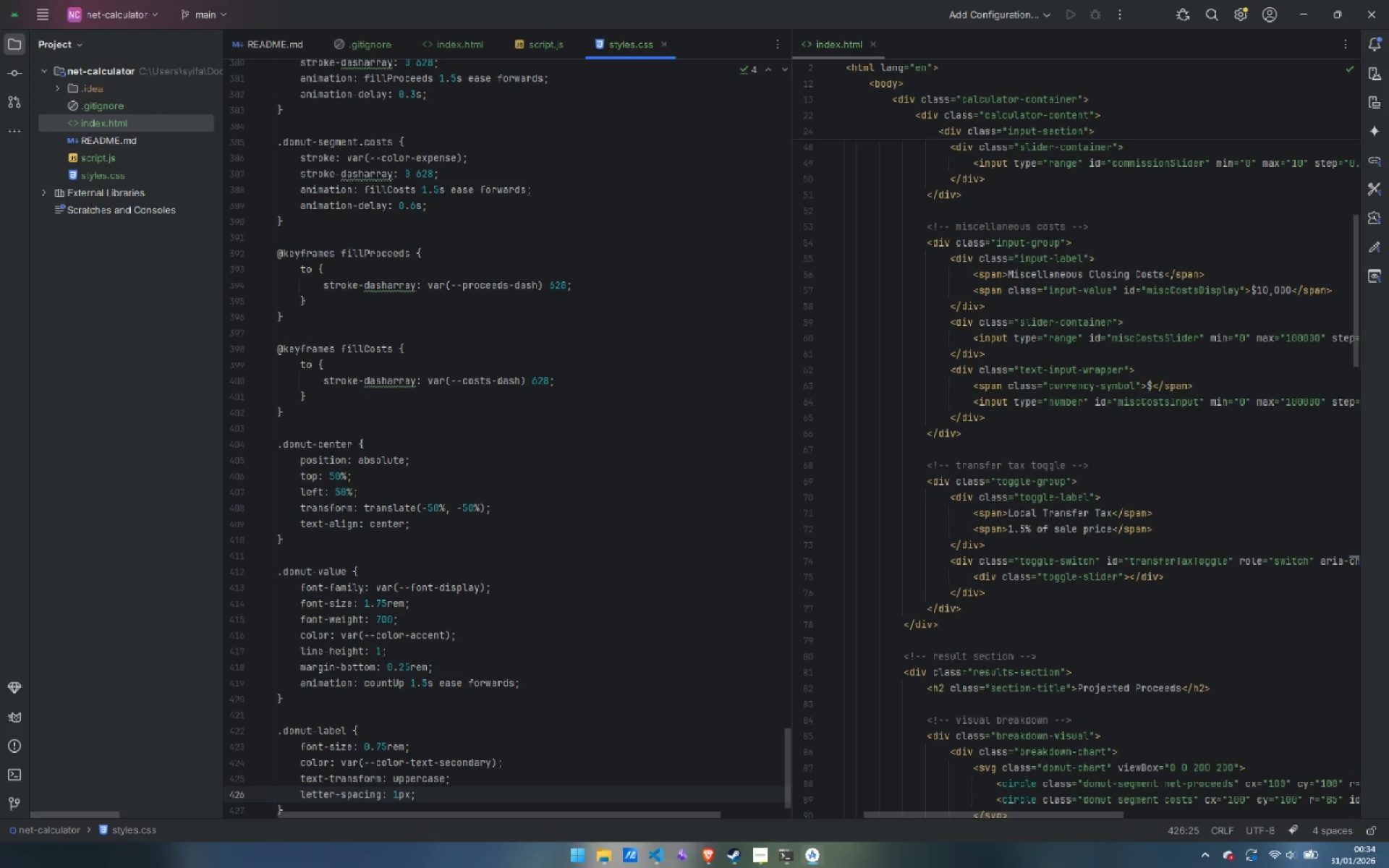 
key(Enter)
 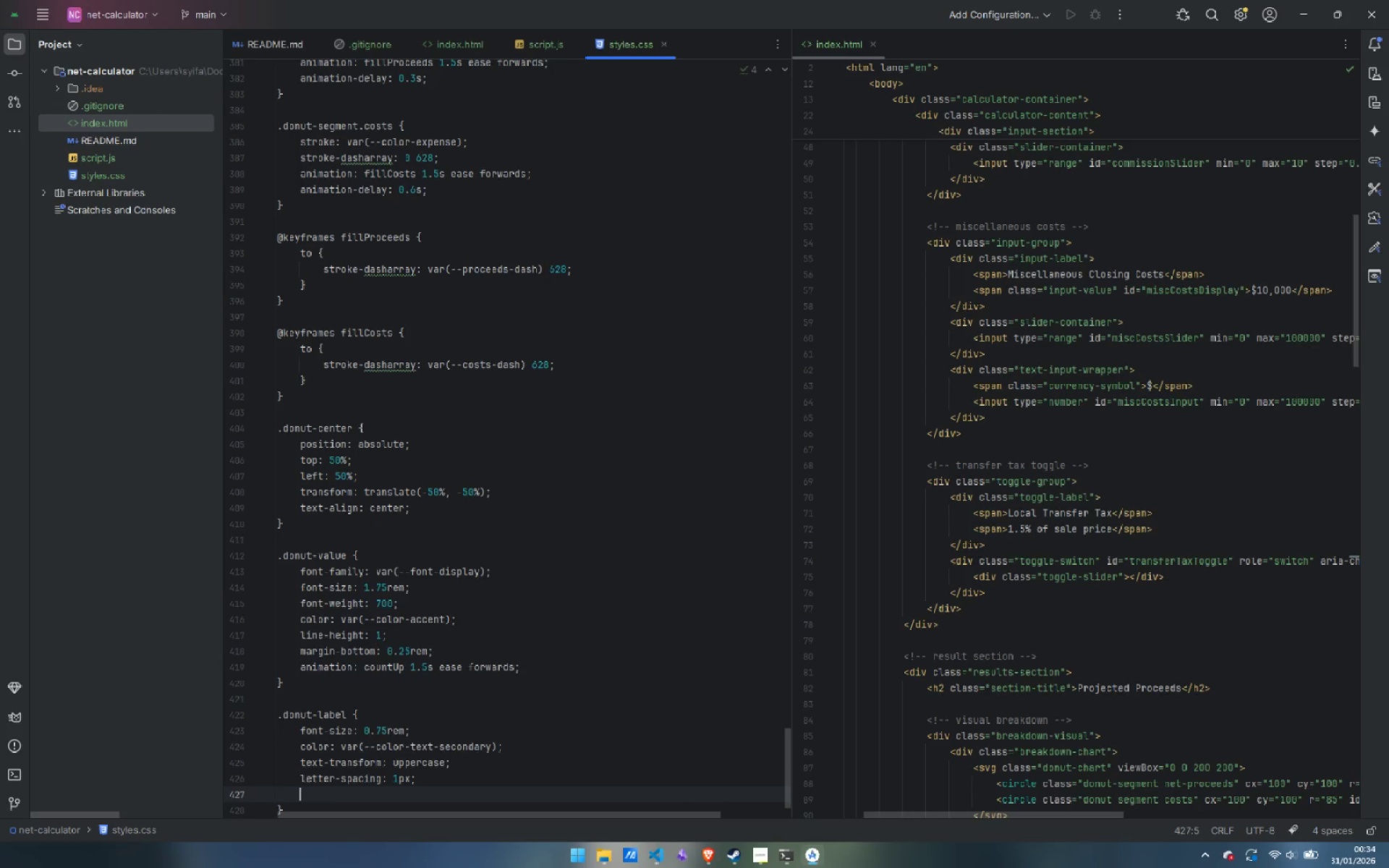 
type(font-wei)
 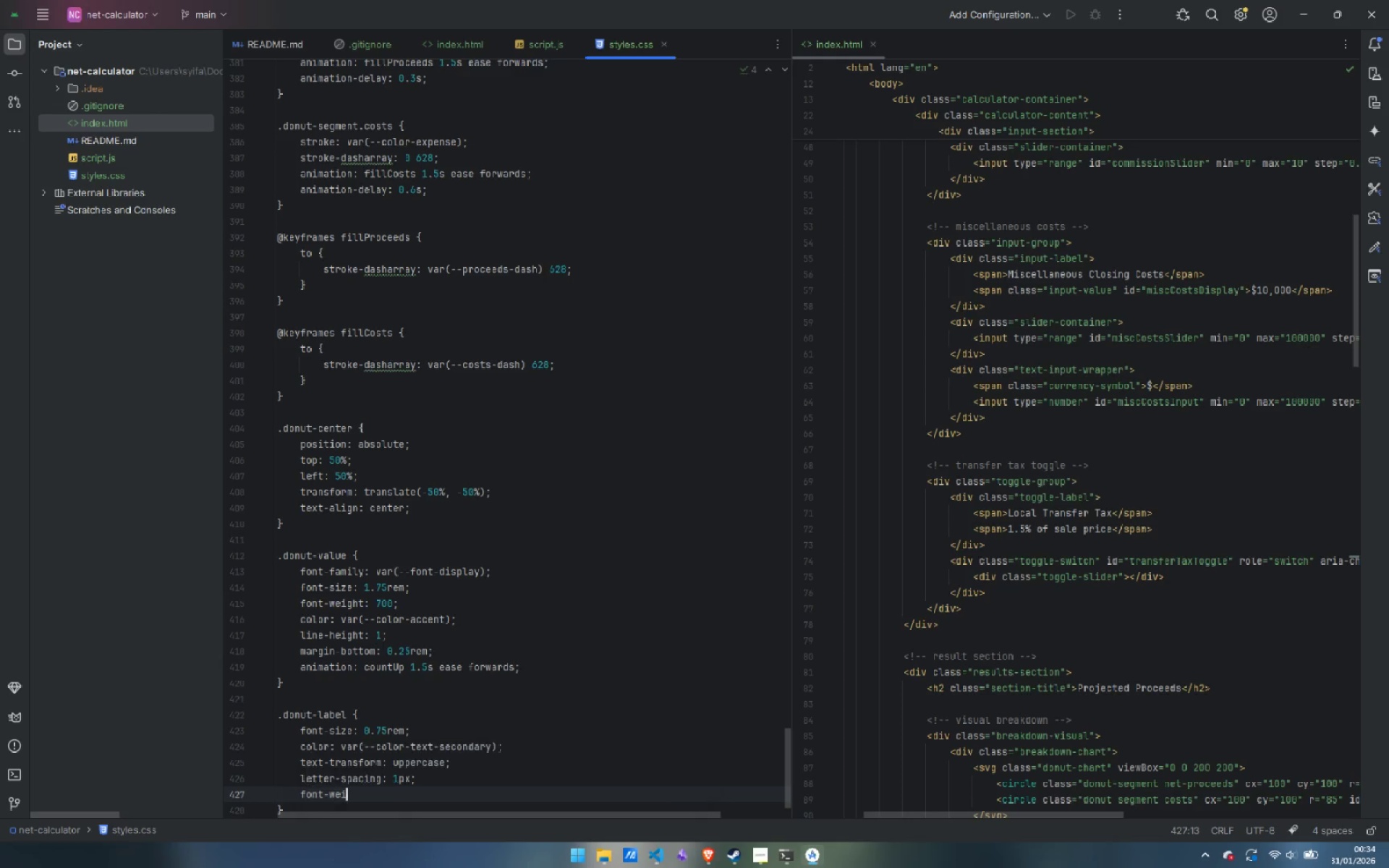 
key(Enter)
 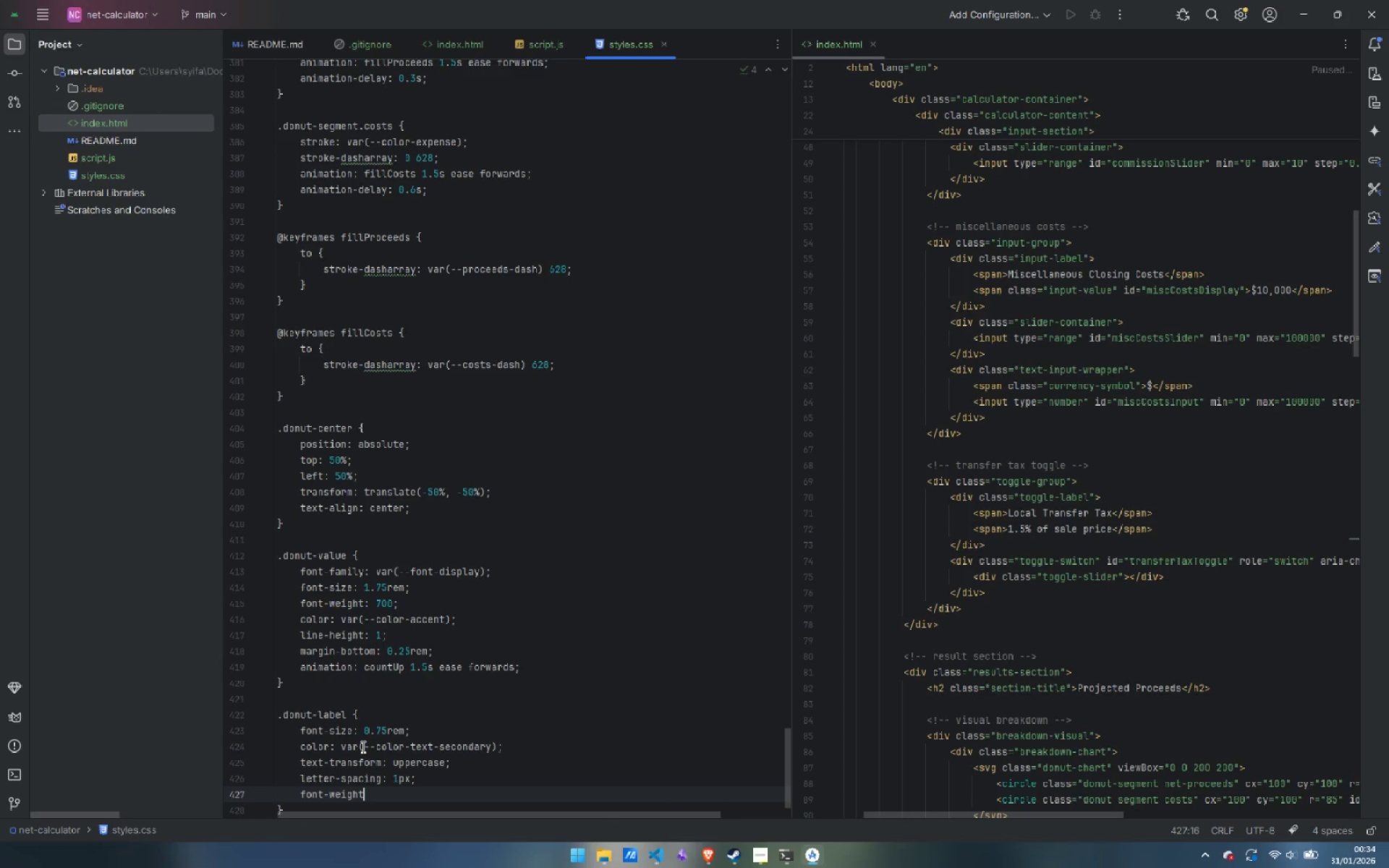 
type(: 500;)
 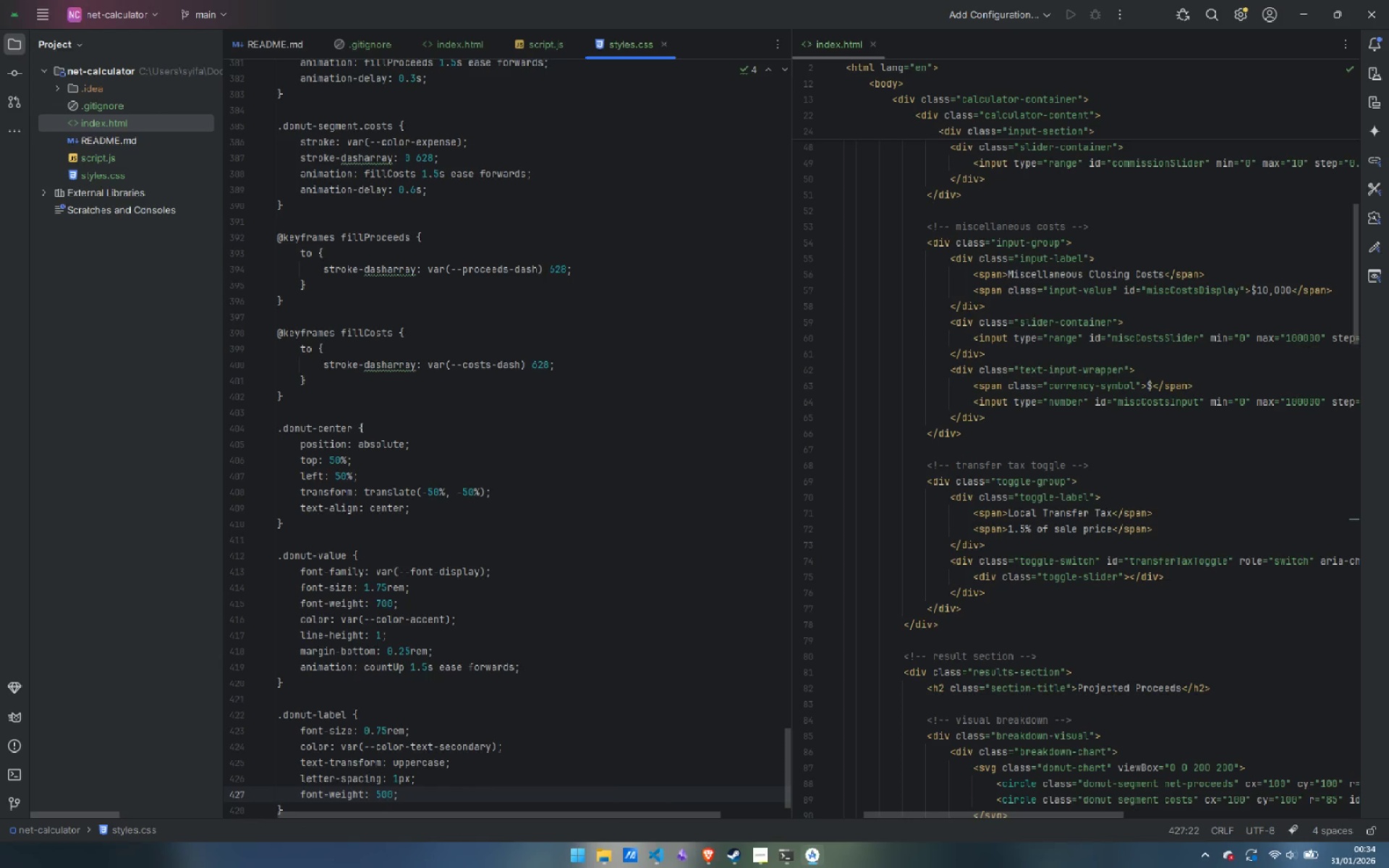 
key(ArrowDown)
 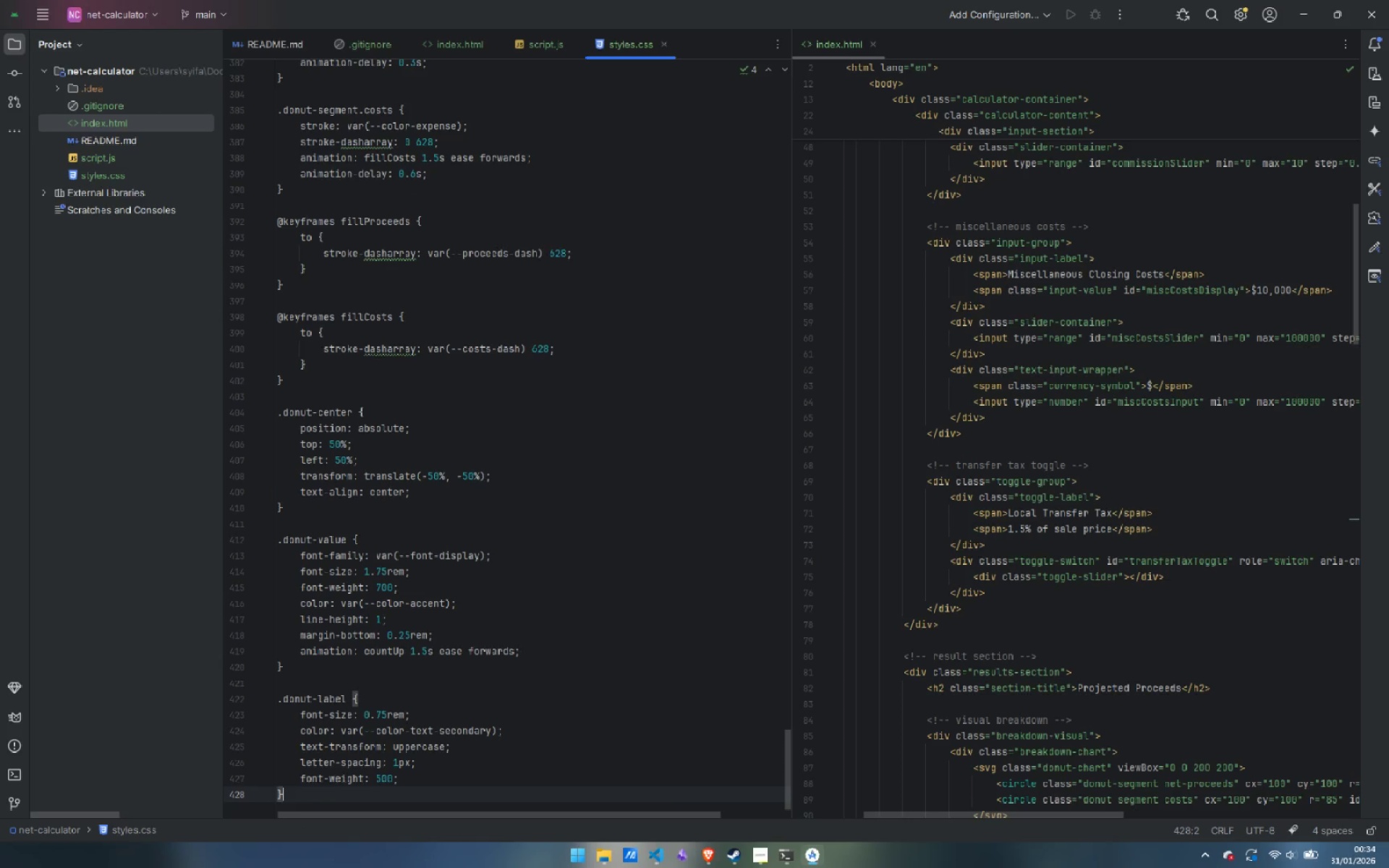 
key(Enter)
 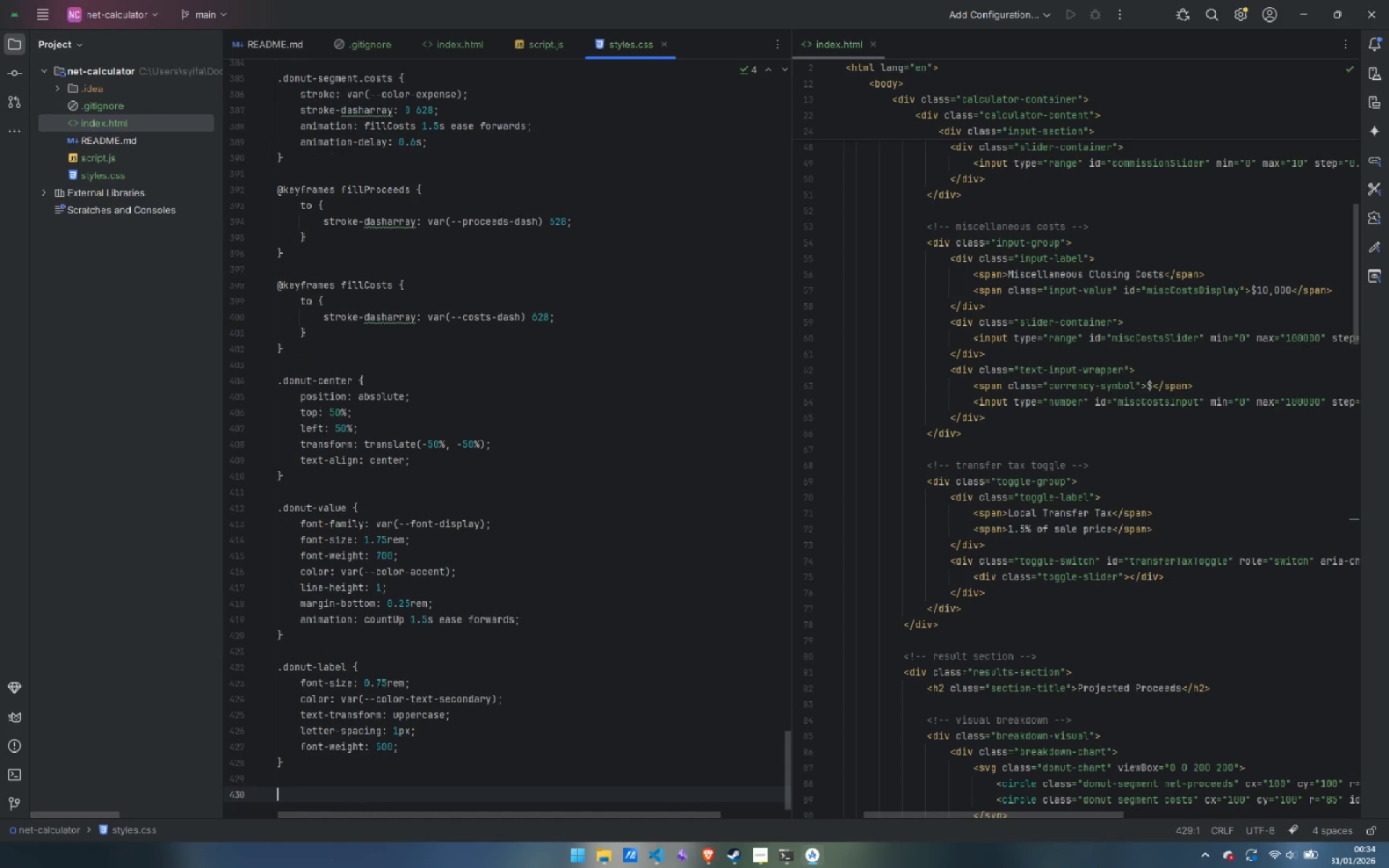 
key(Enter)
 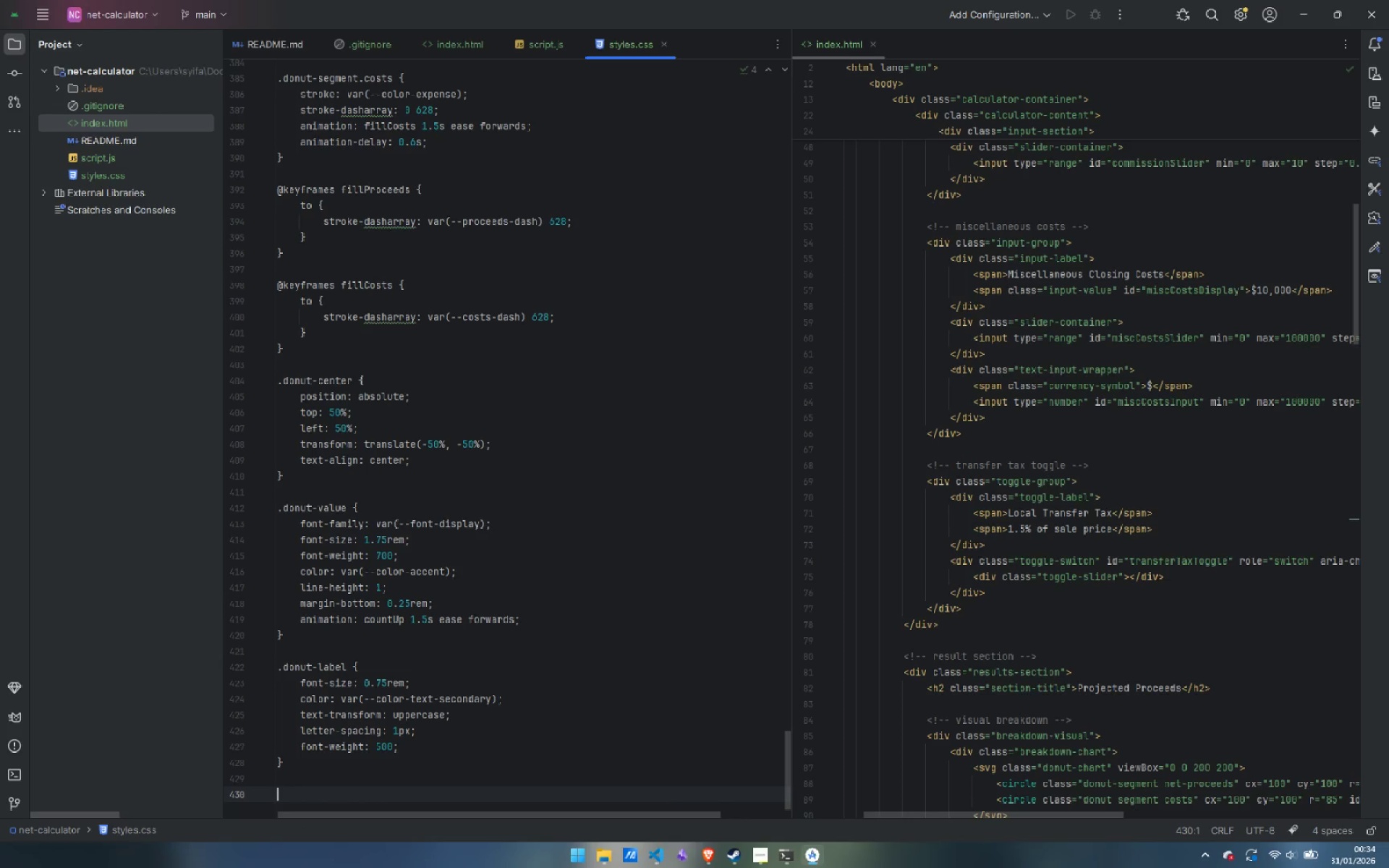 
type(@keyfr)
 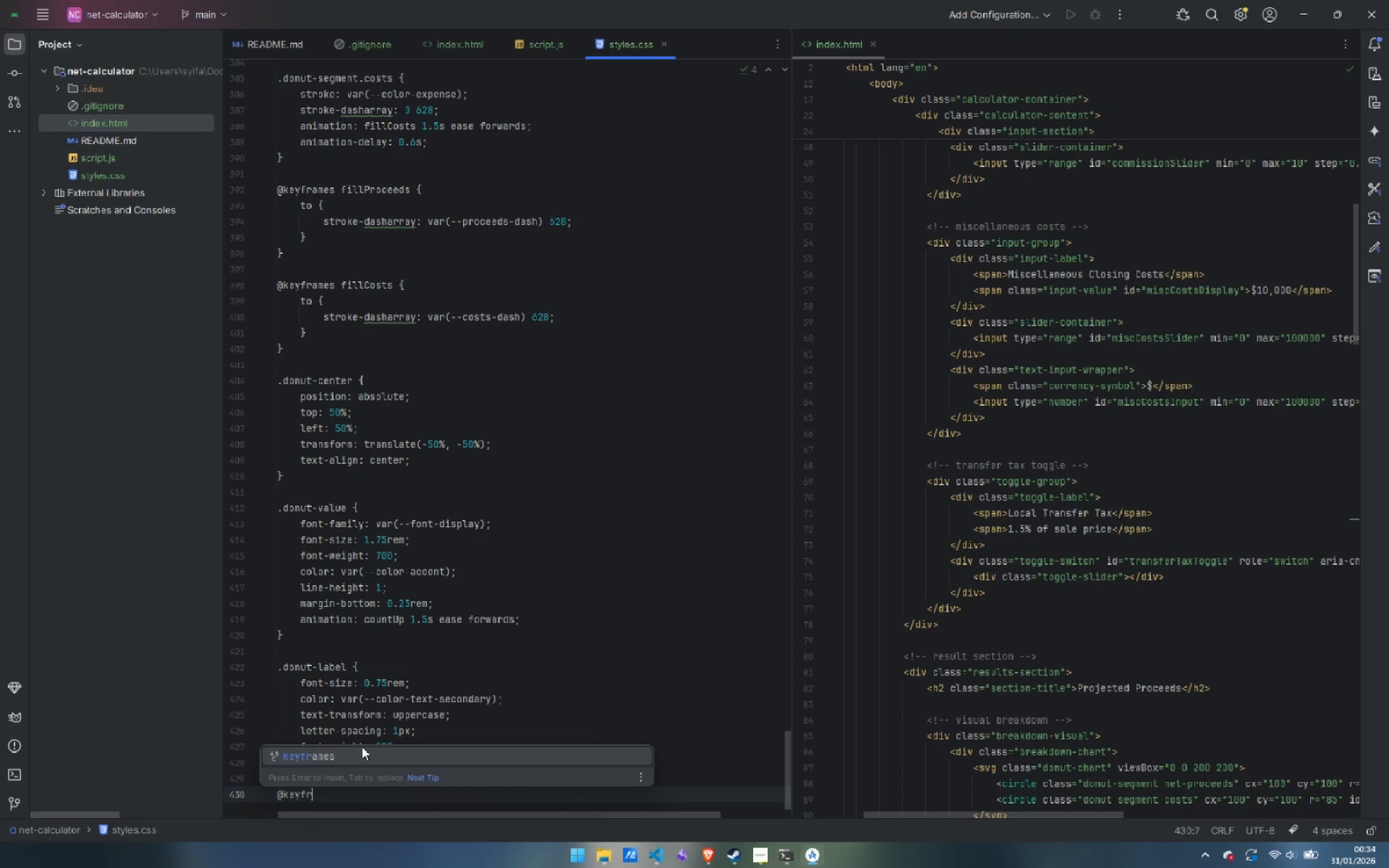 
key(Enter)
 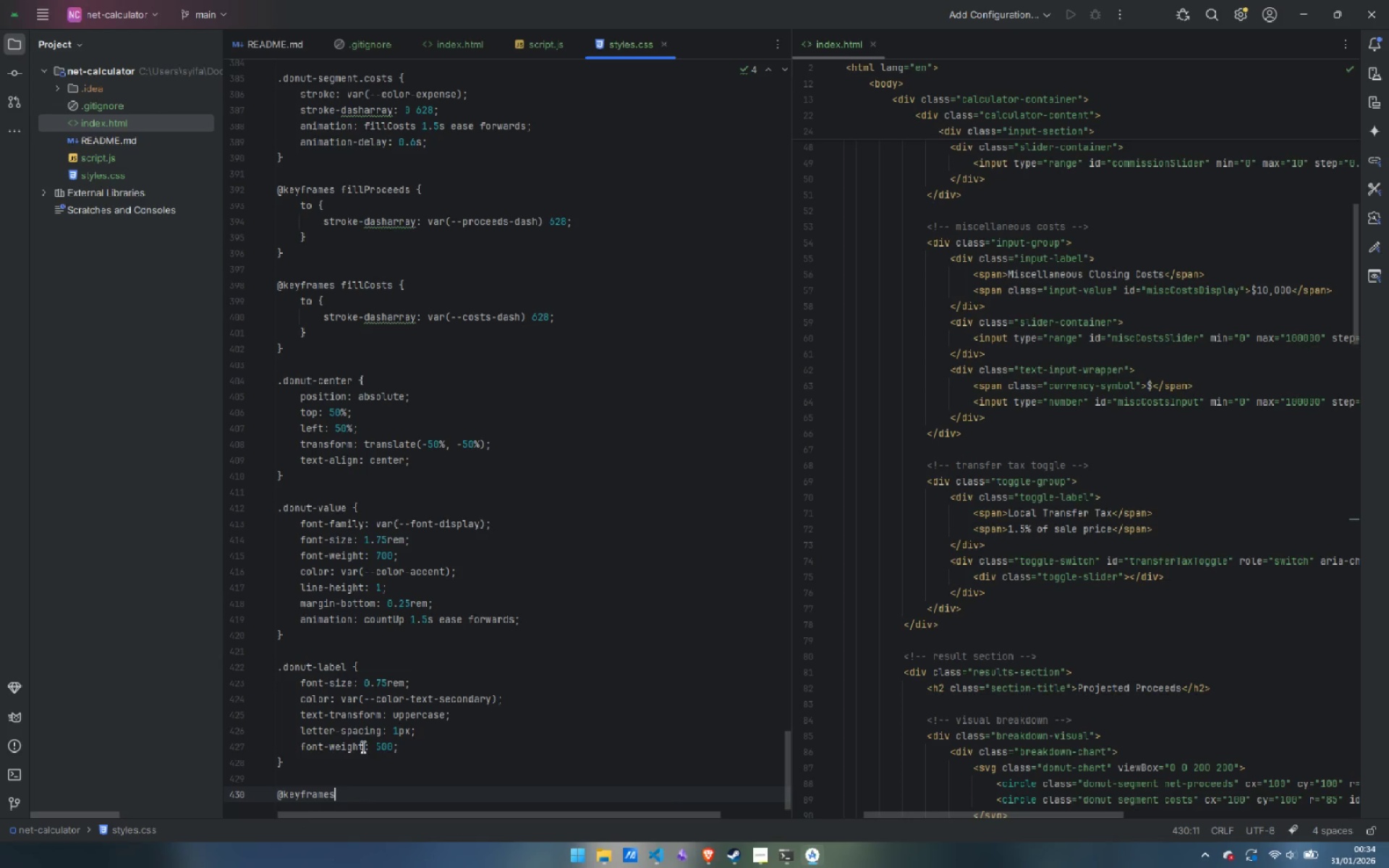 
type( count)
 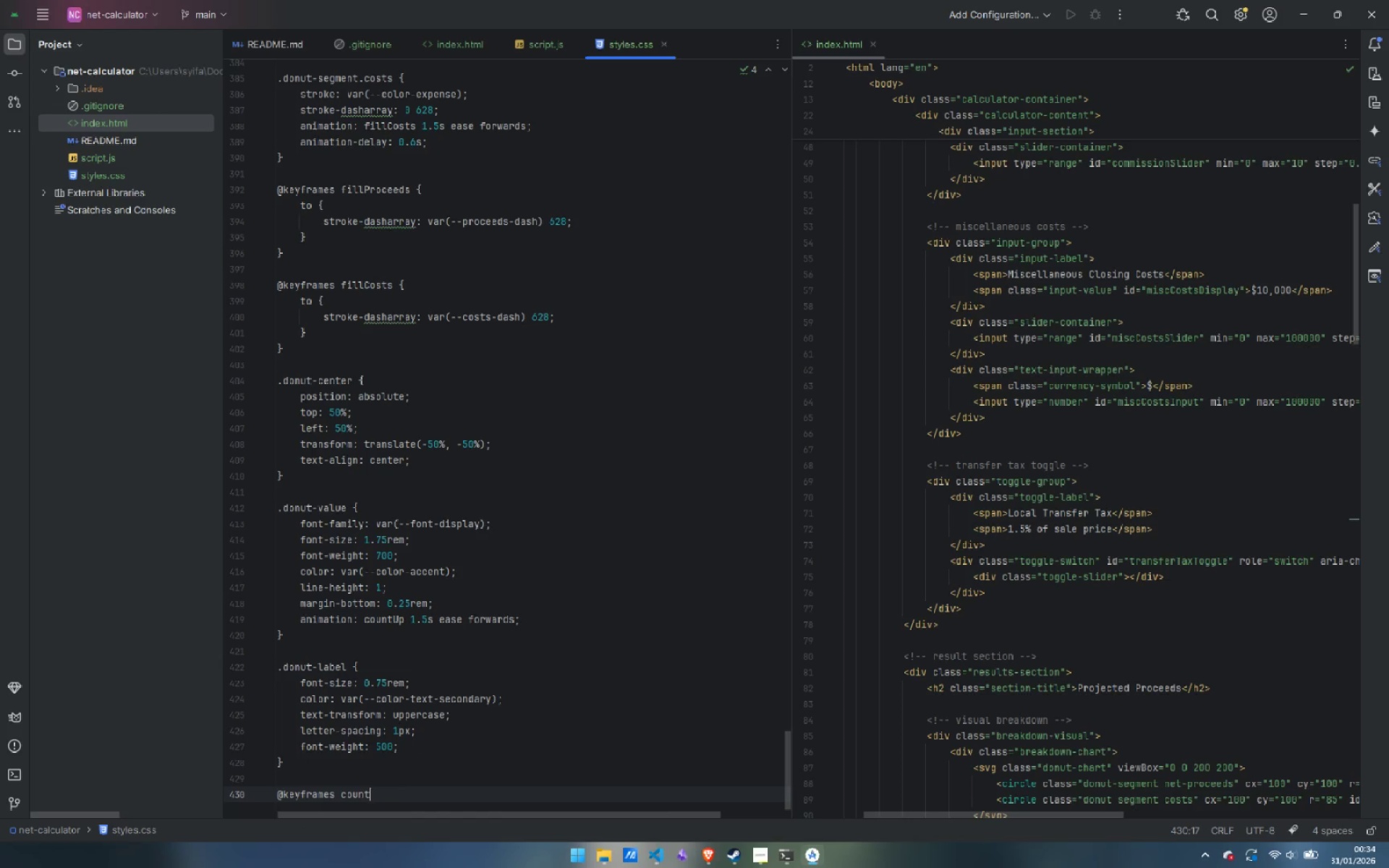 
key(Enter)
 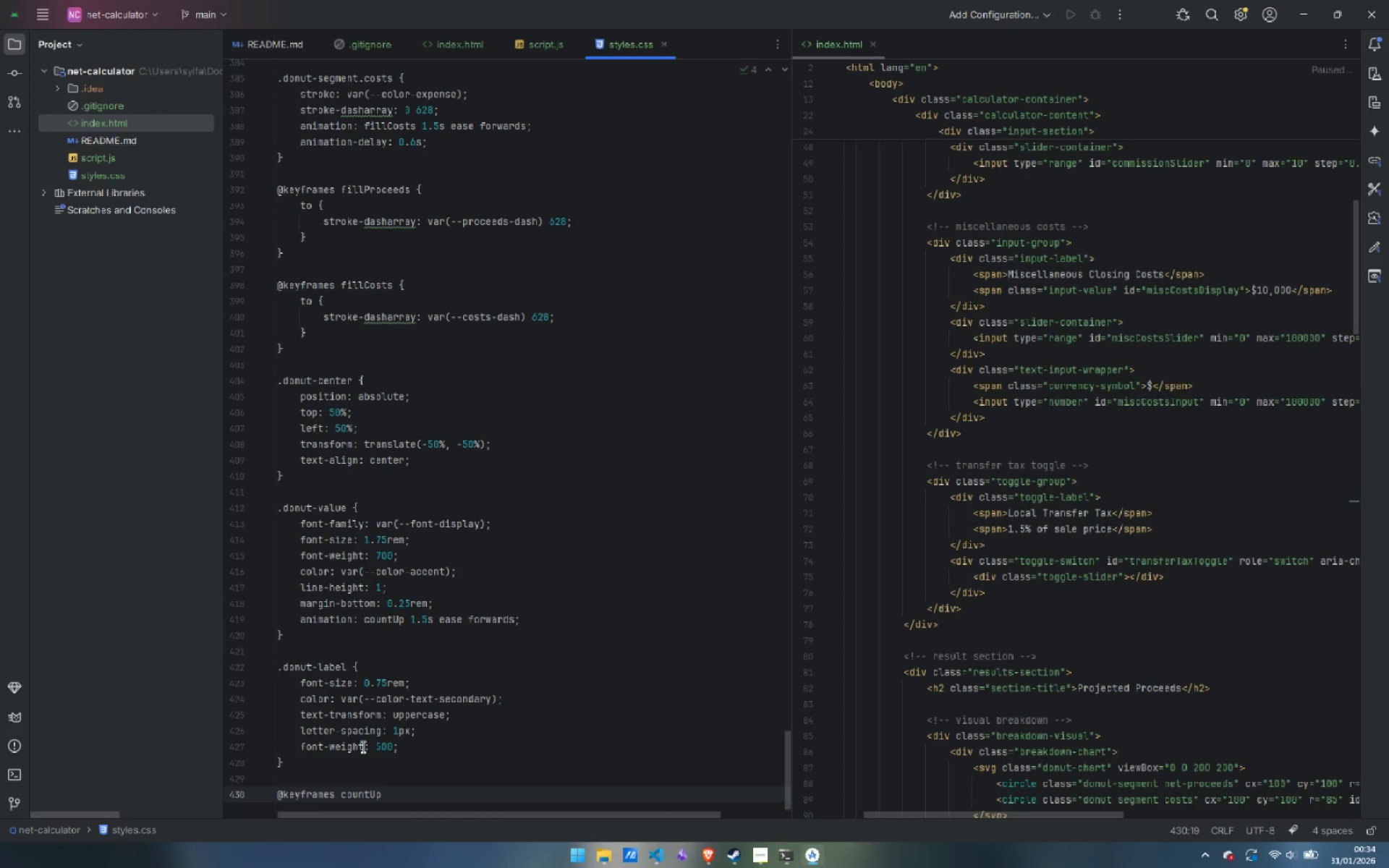 
key(Space)
 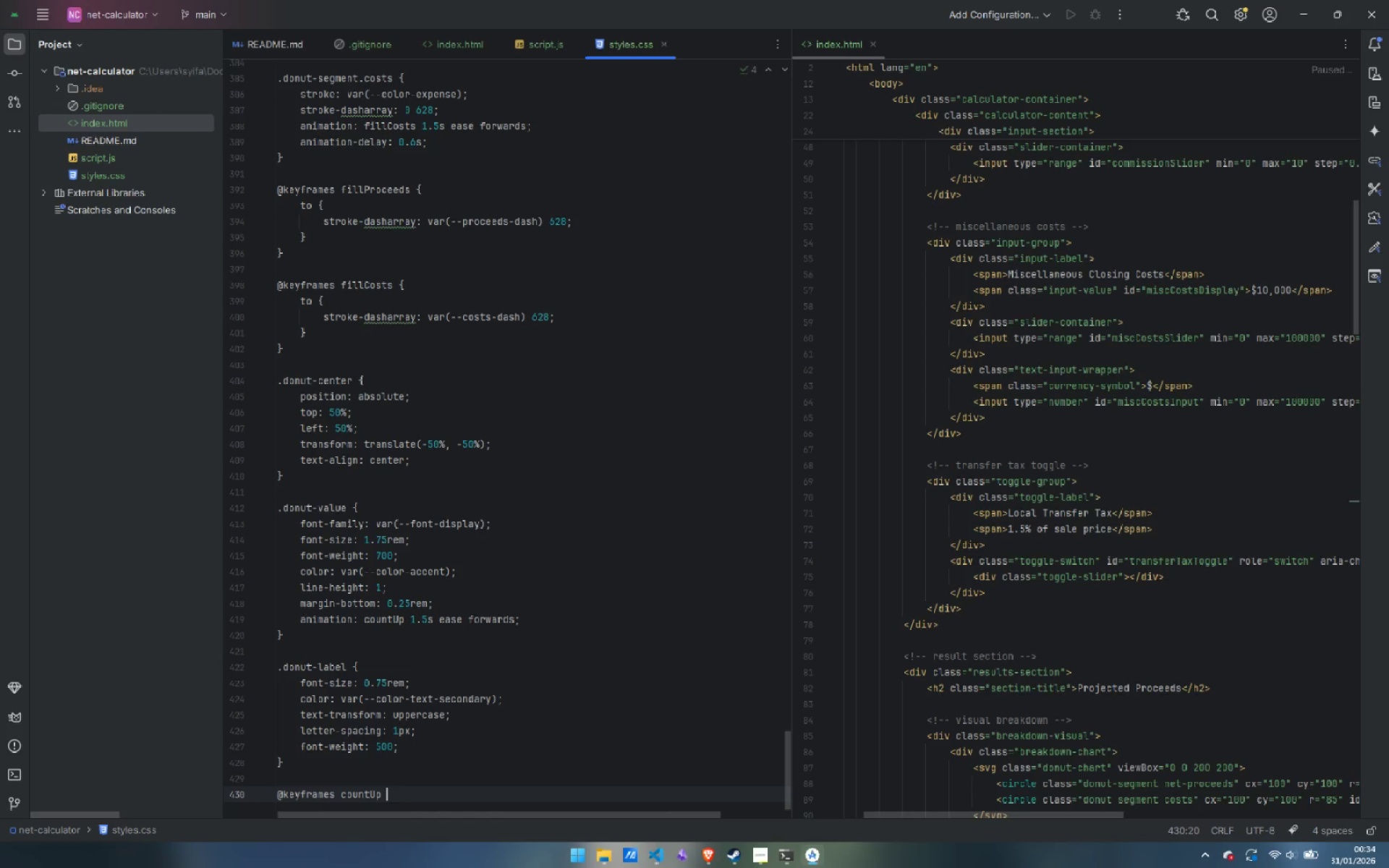 
key(Shift+ShiftLeft)
 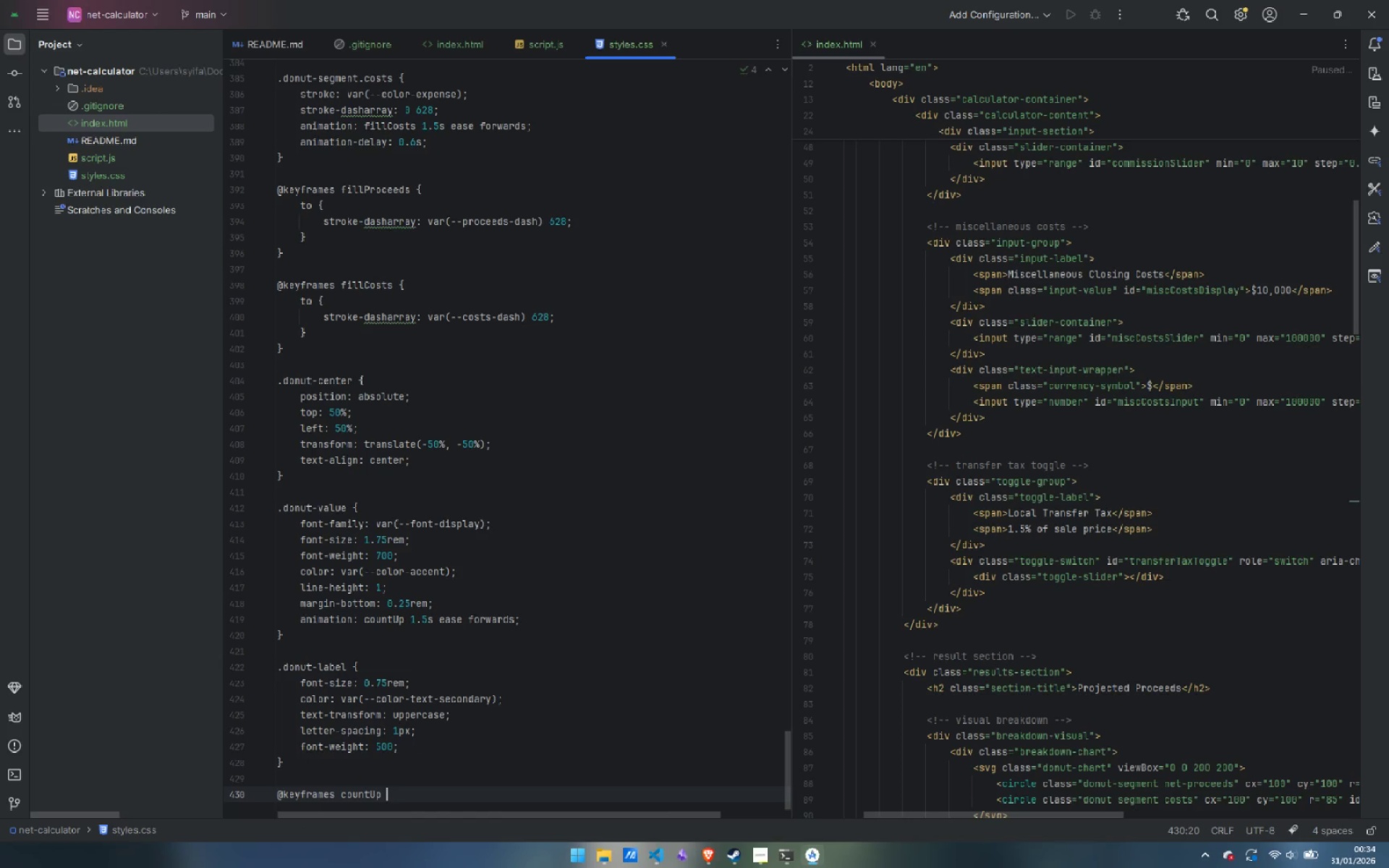 
key(Shift+BracketLeft)
 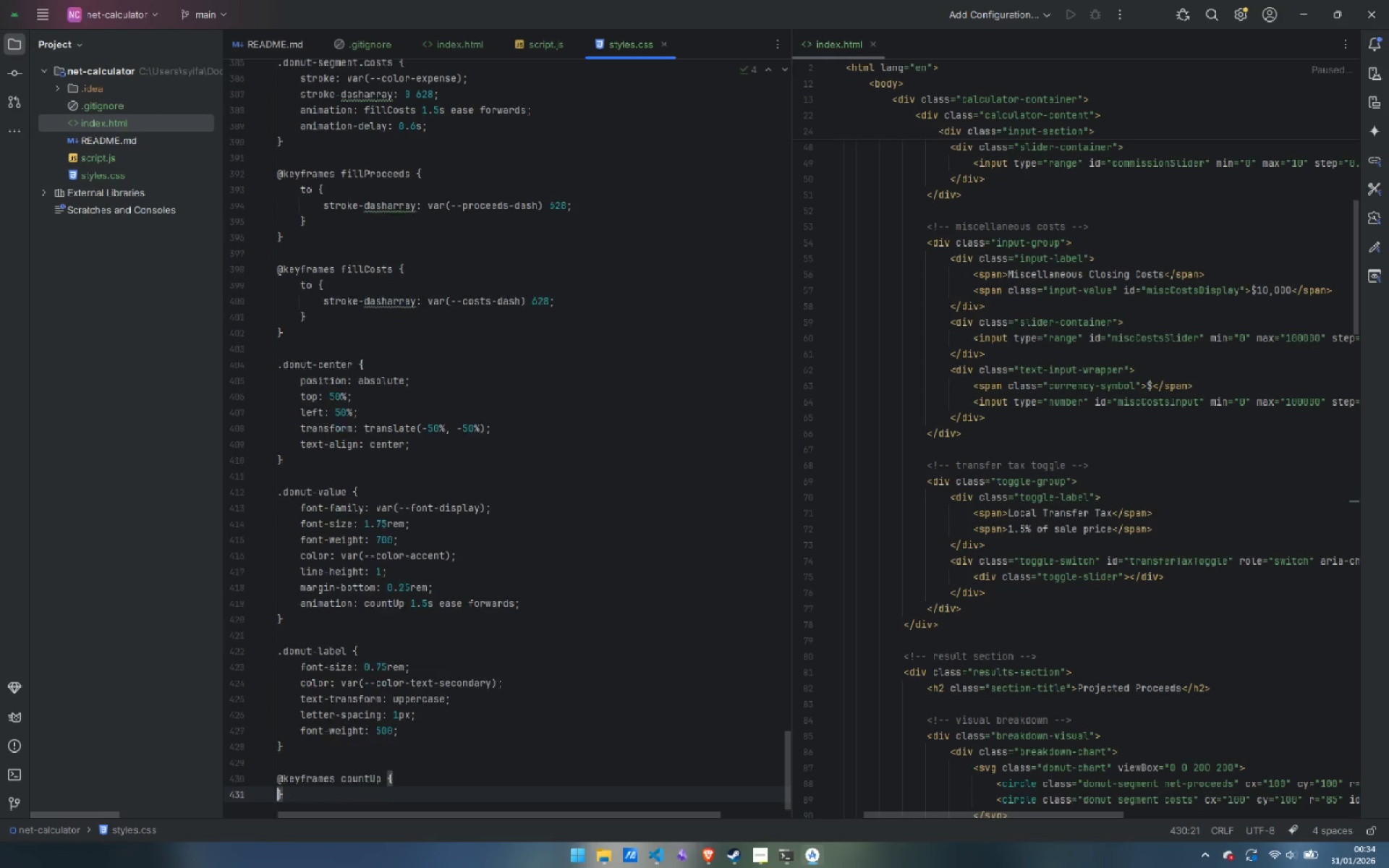 
key(Enter)
 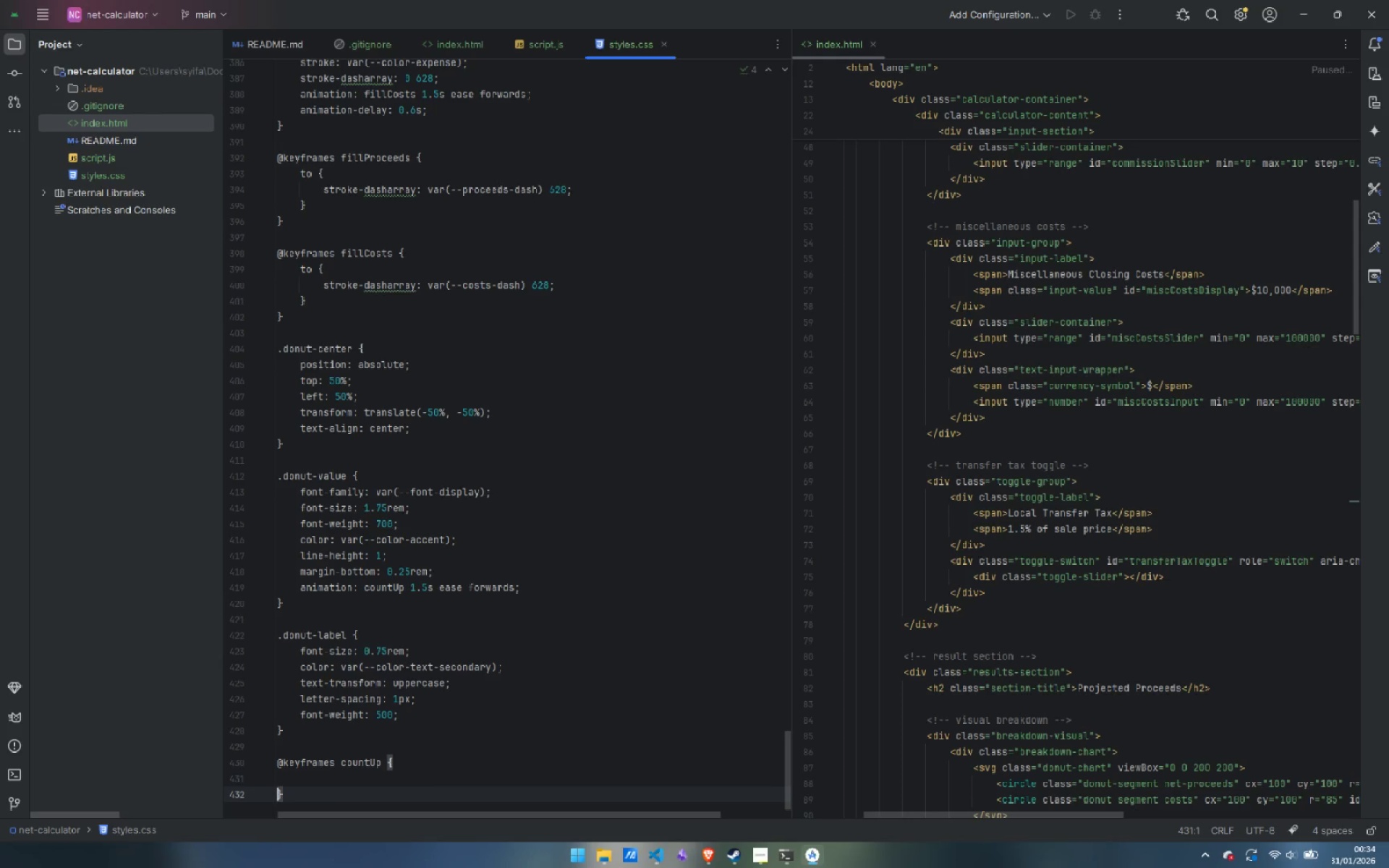 
key(Enter)
 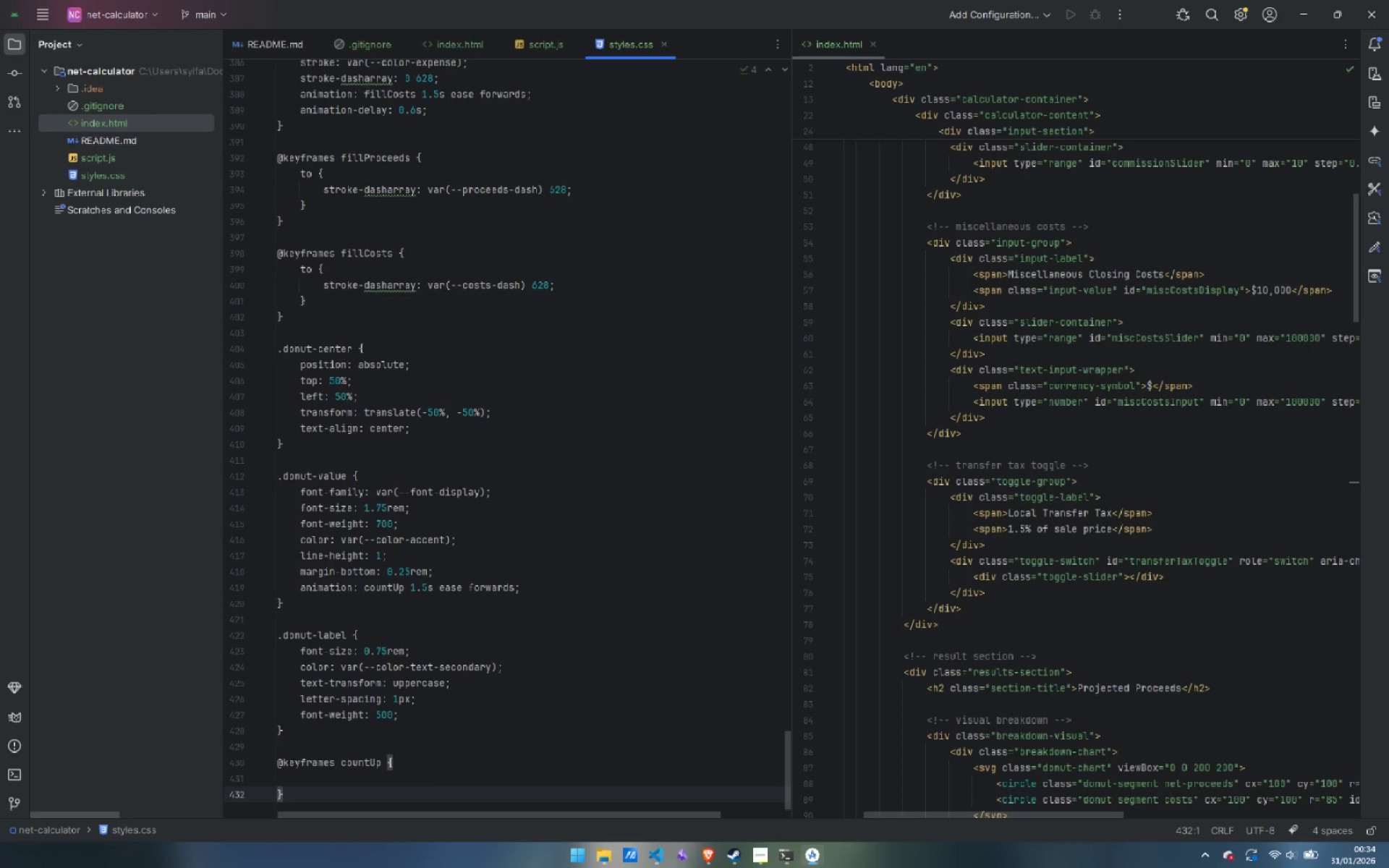 
key(ArrowUp)
 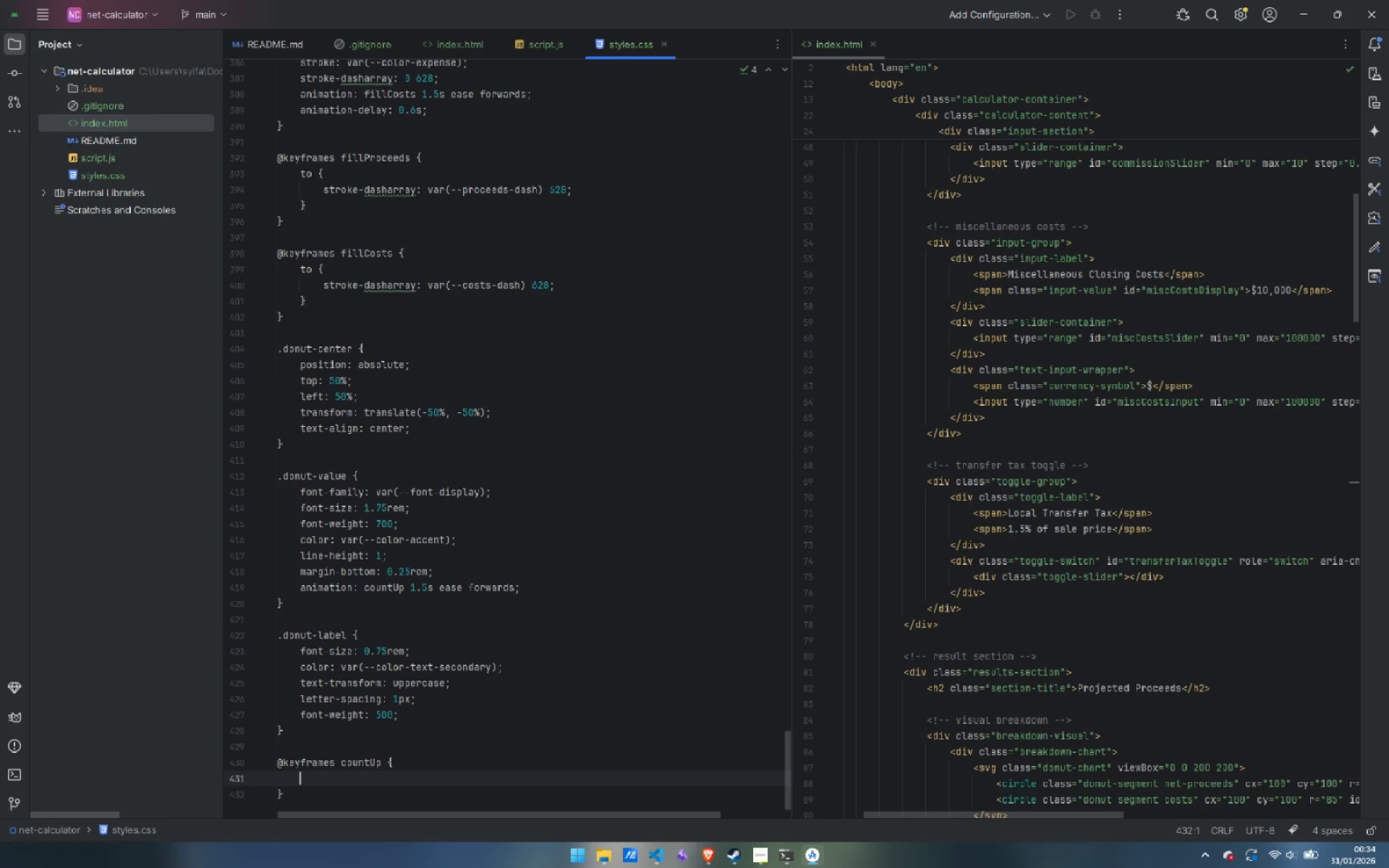 
key(Tab)
type(from {)
 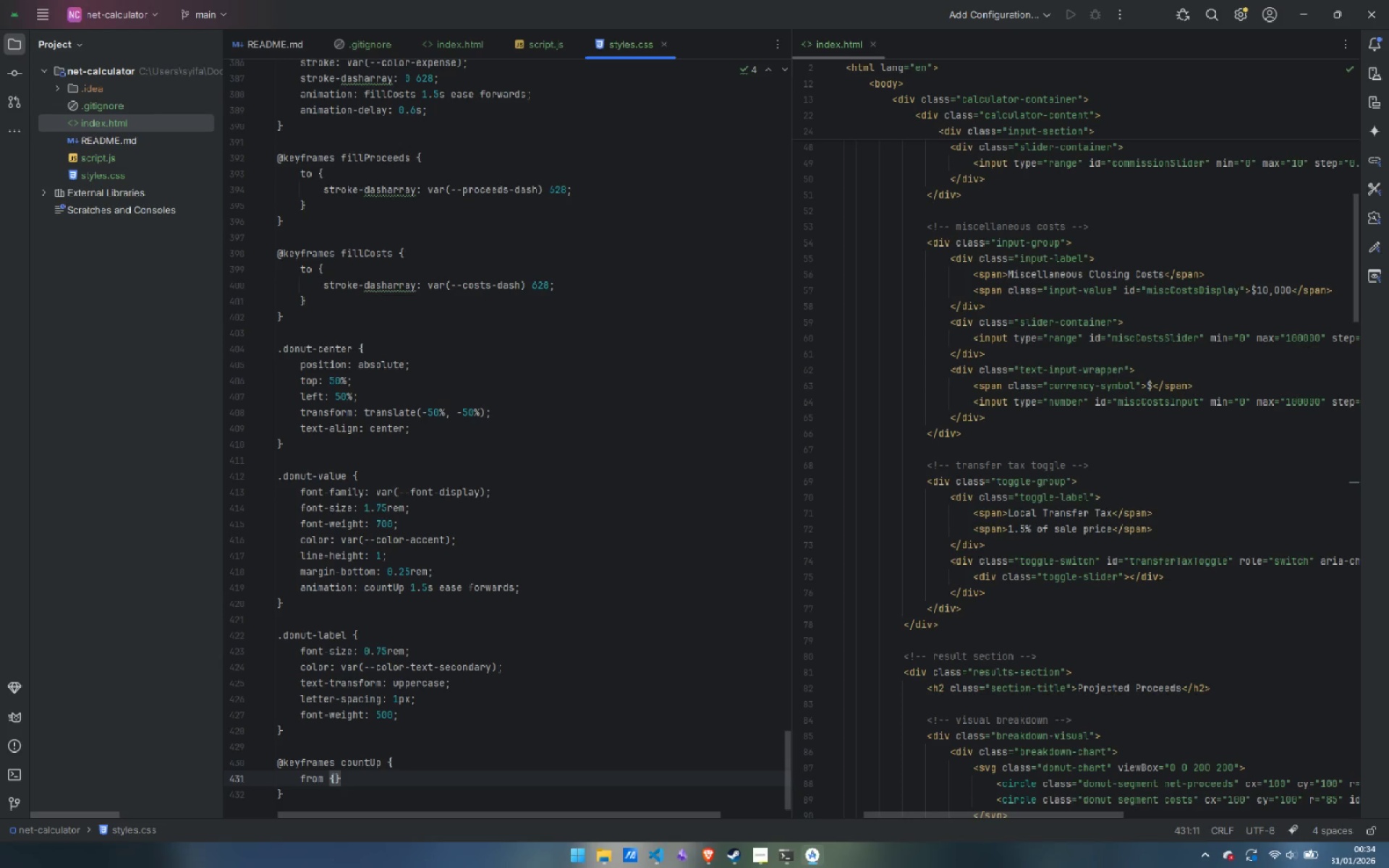 
key(Enter)
 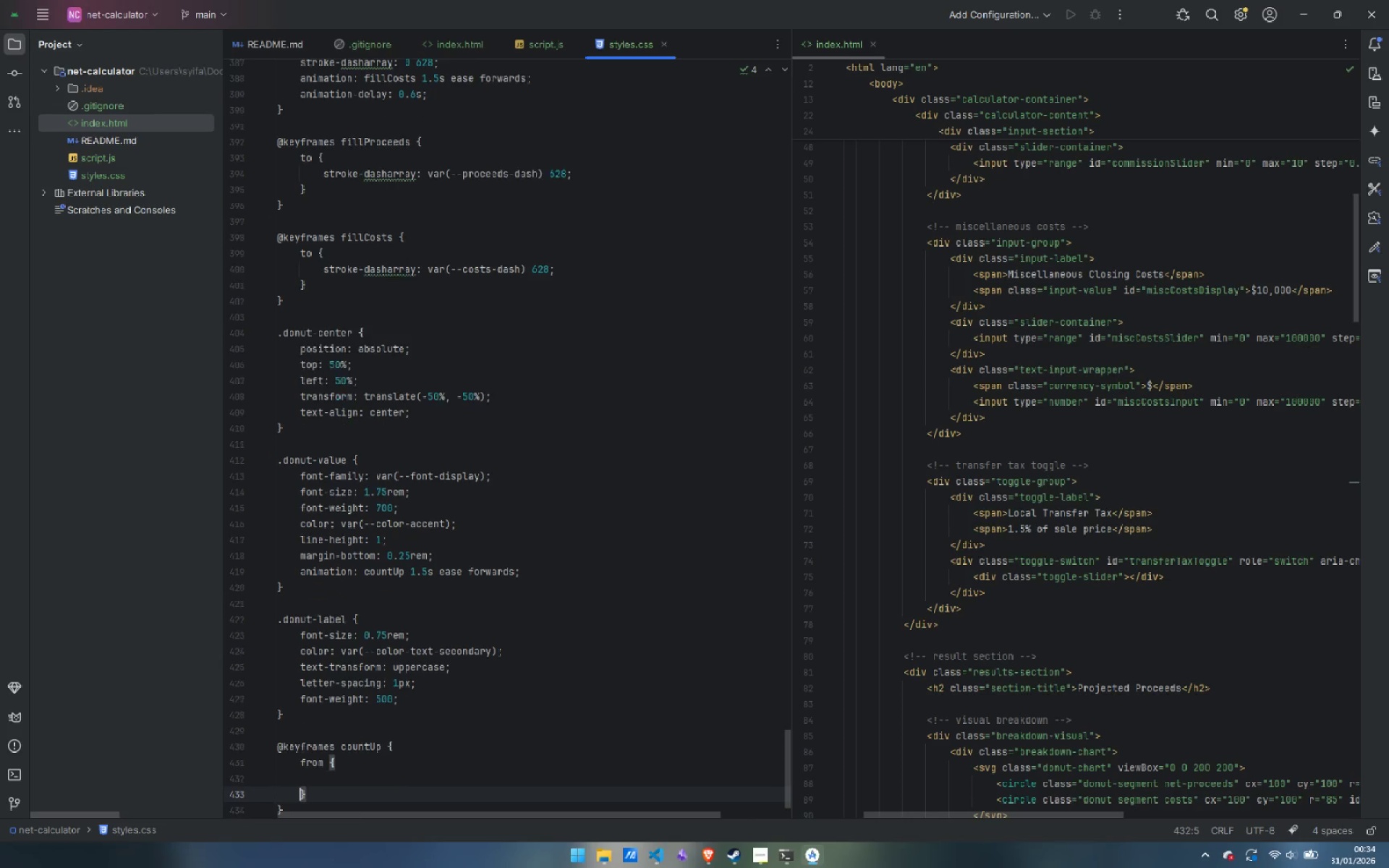 
key(Enter)
 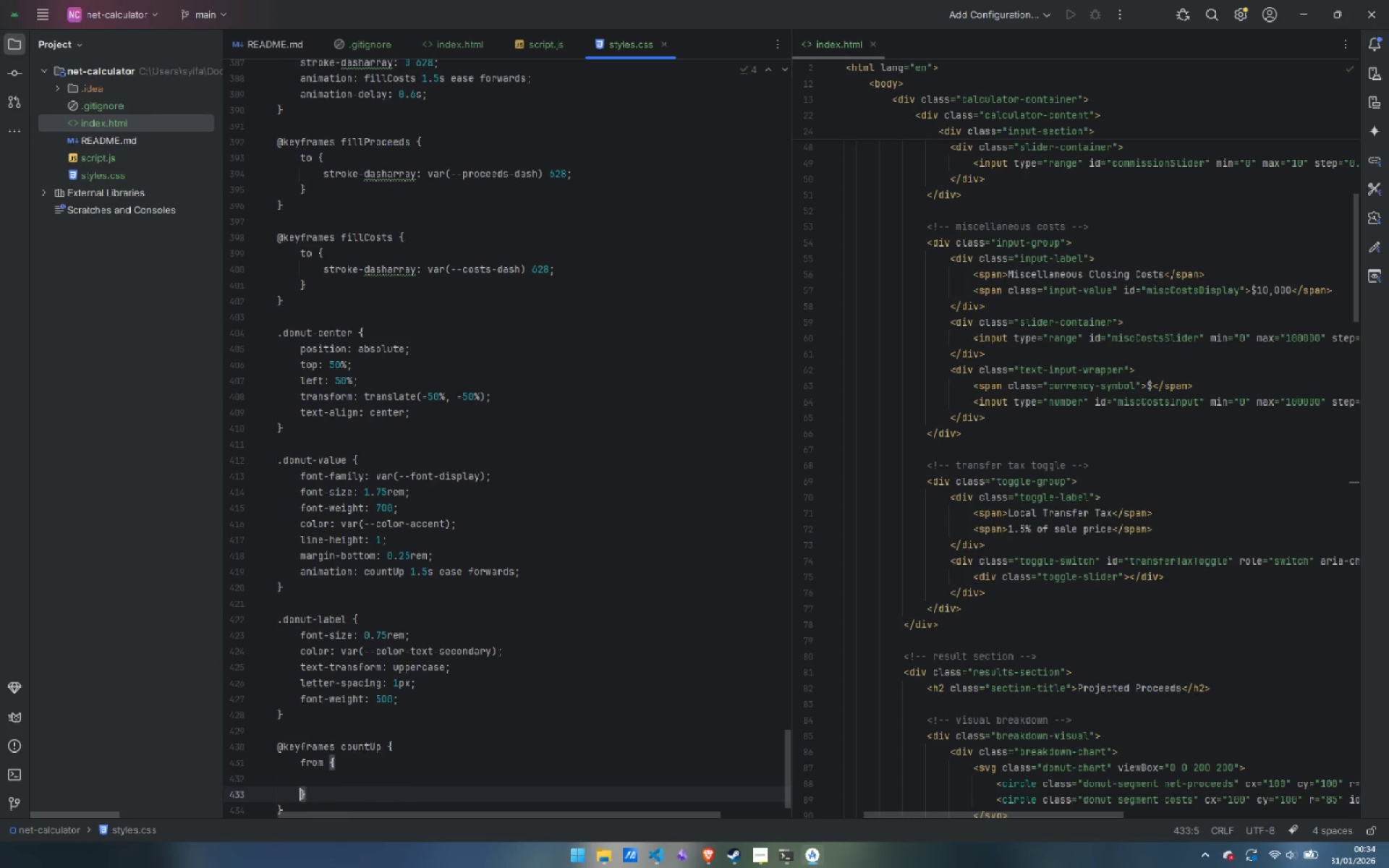 
key(ArrowUp)
 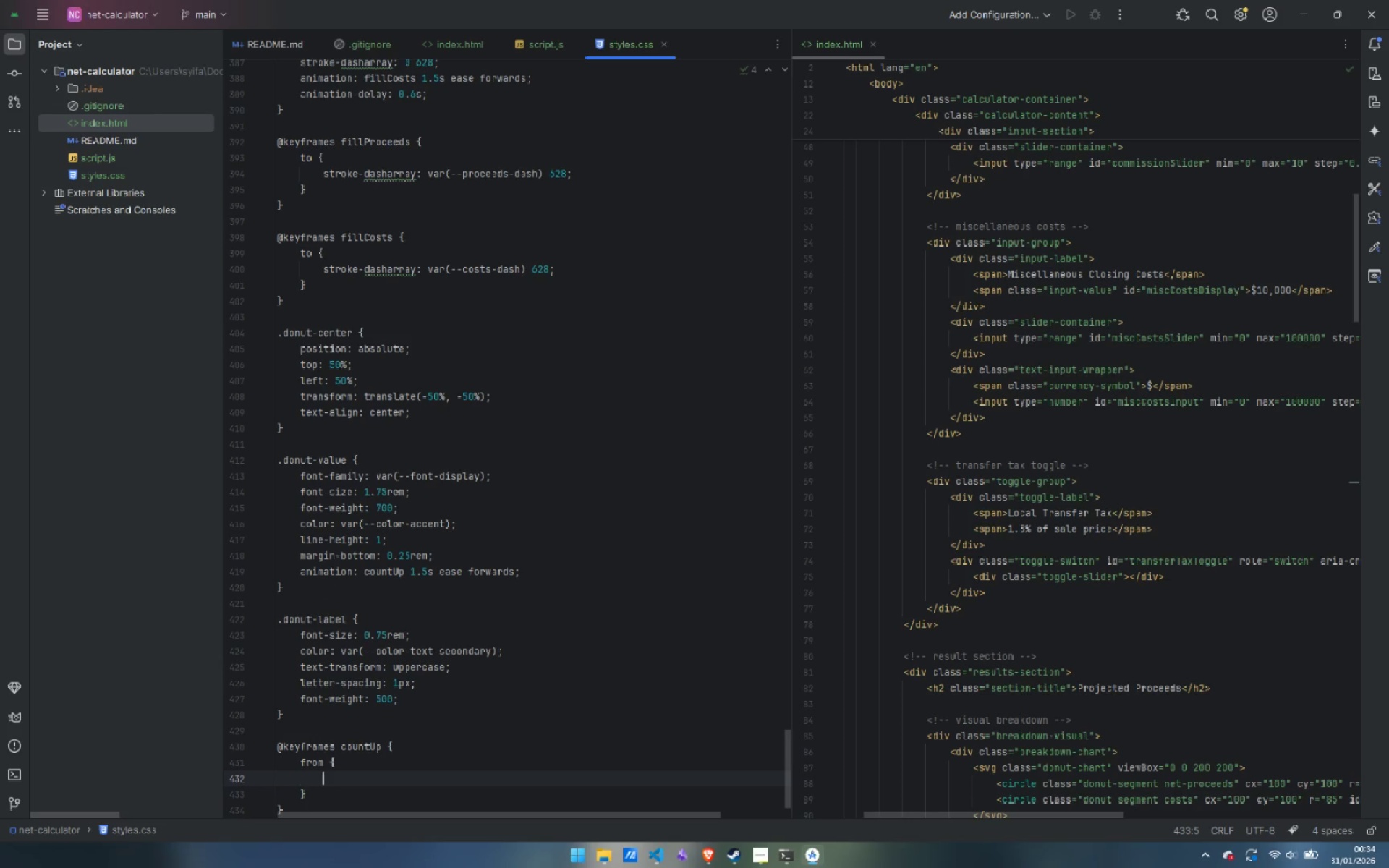 
key(Tab)
type(opa)
 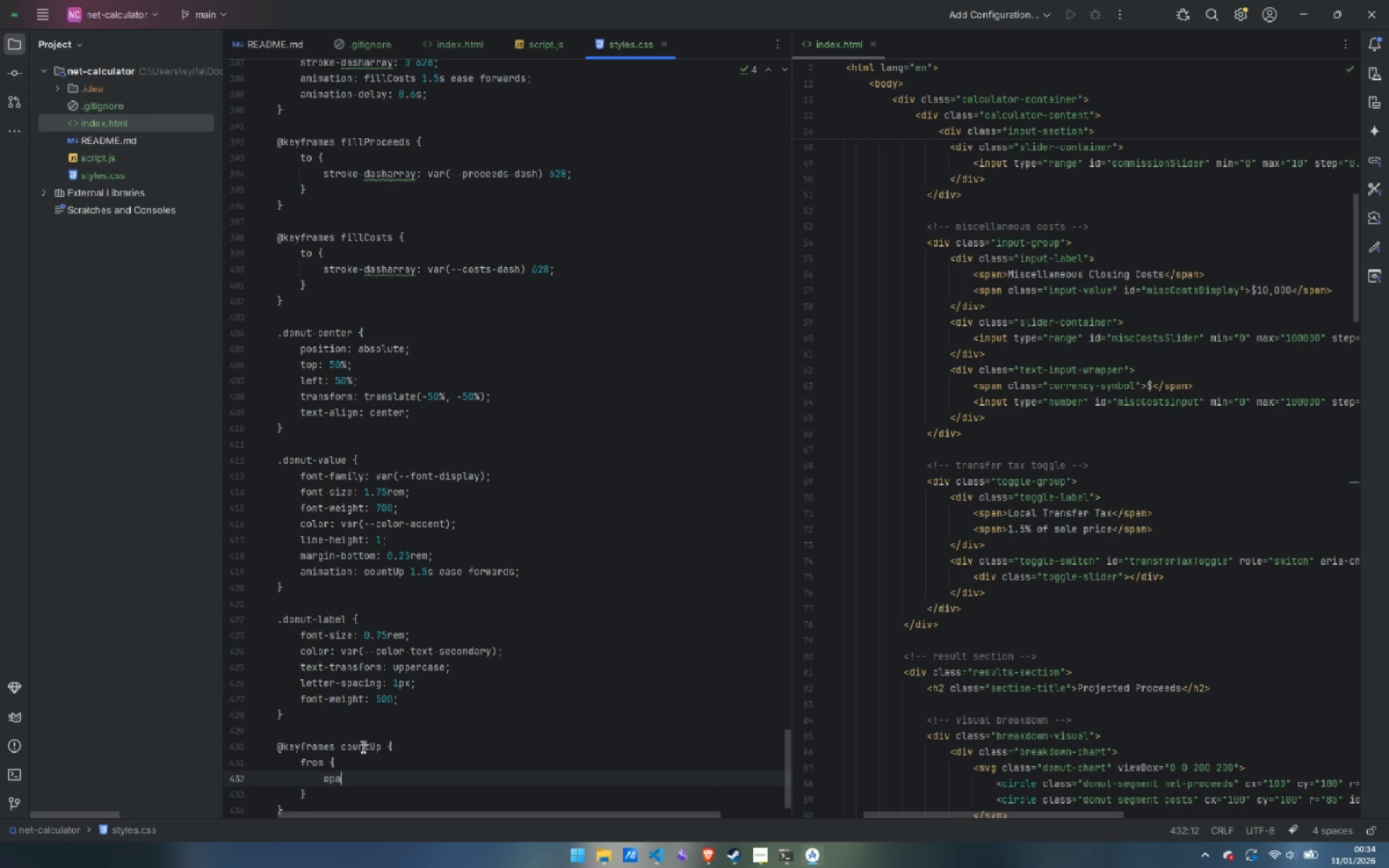 
key(Enter)
 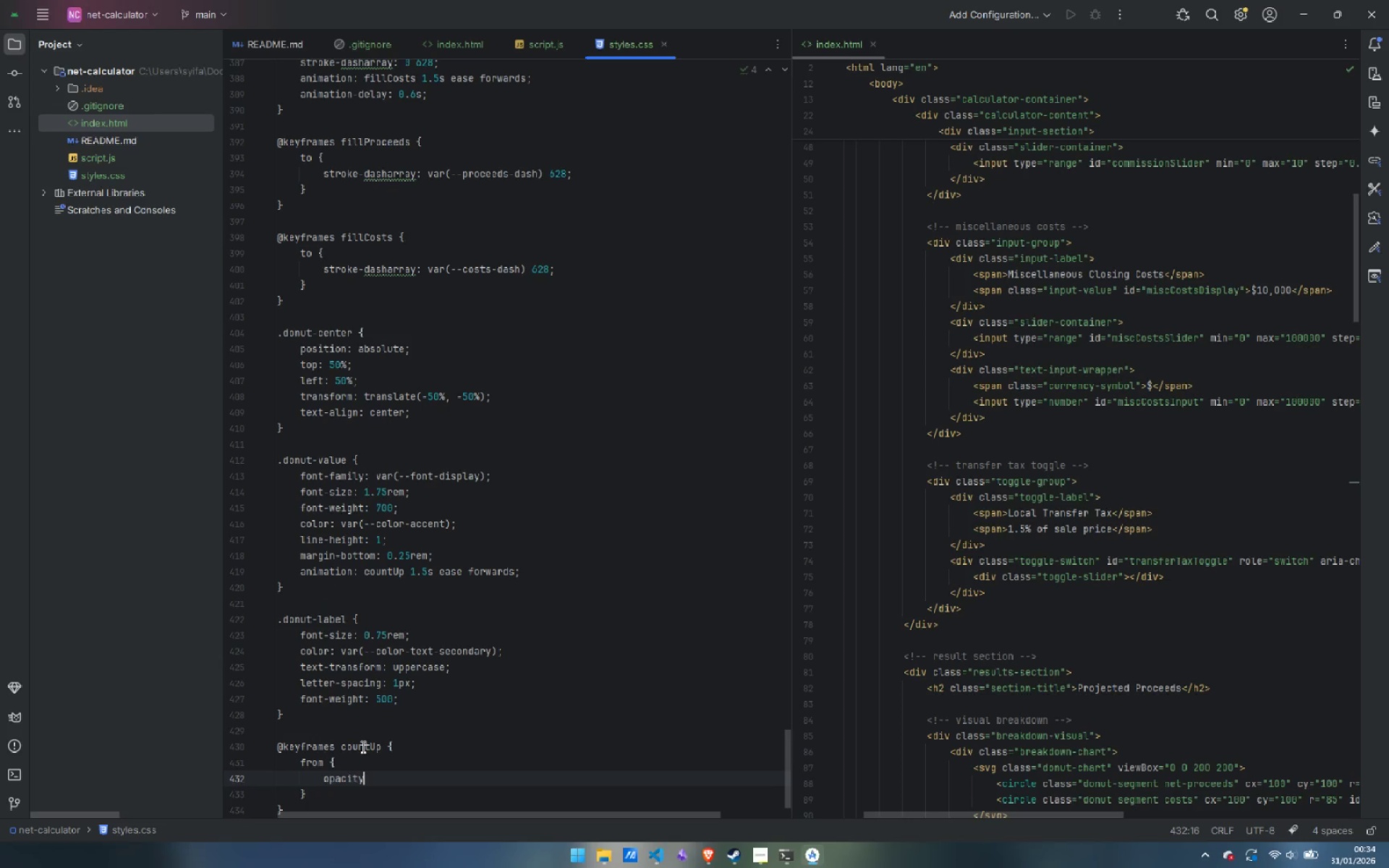 
key(Shift+Semicolon)
 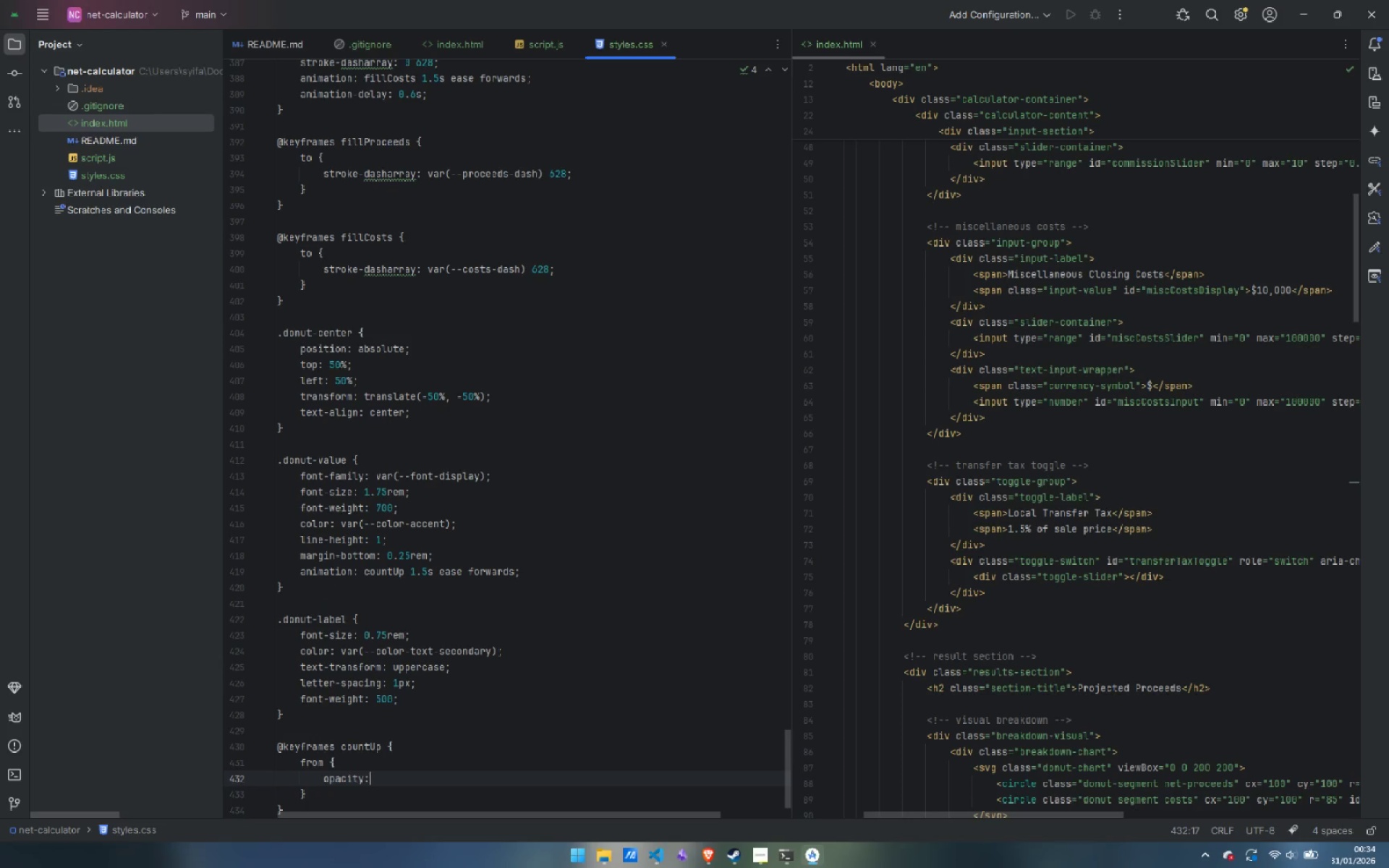 
key(Space)
 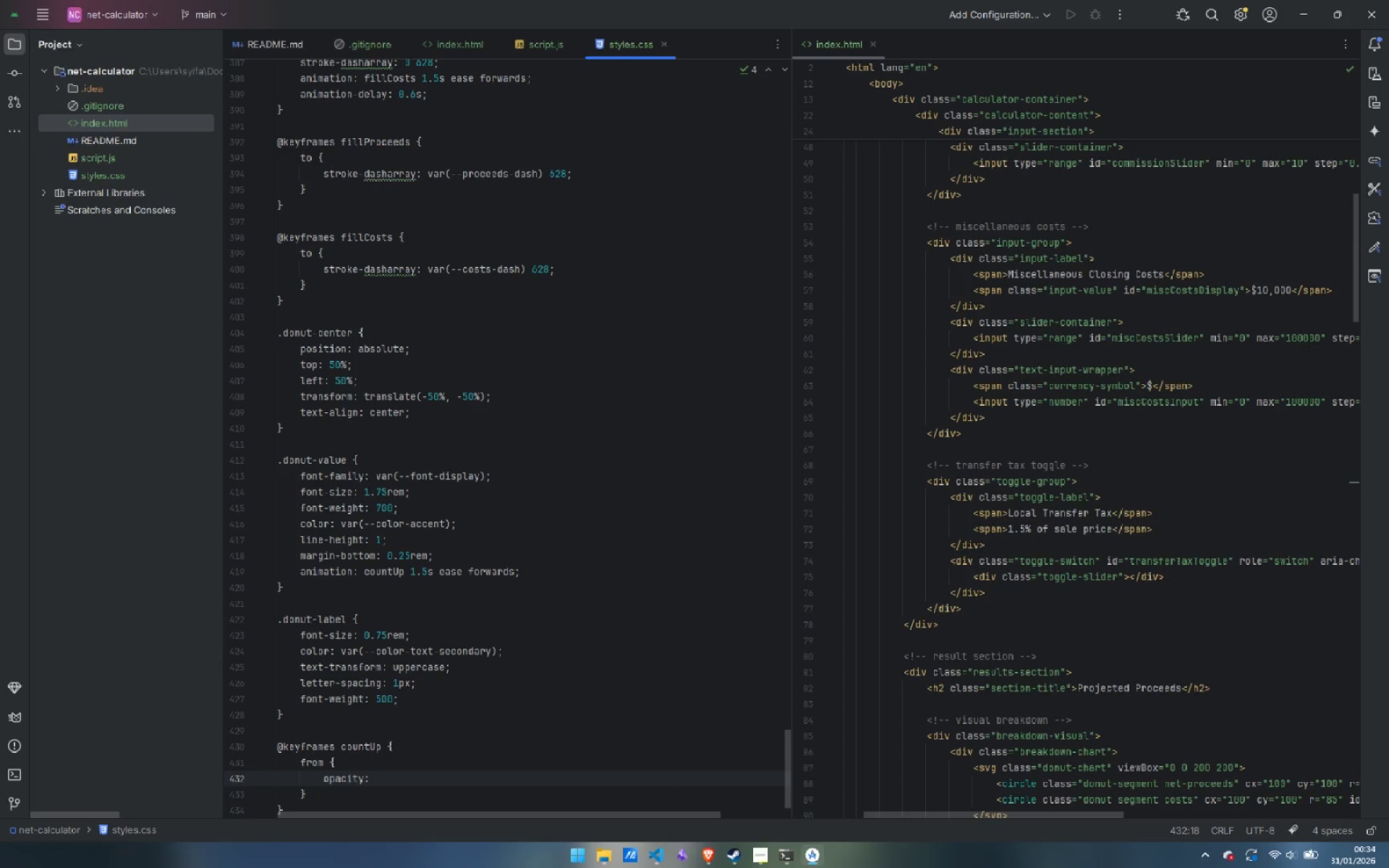 
key(0)
 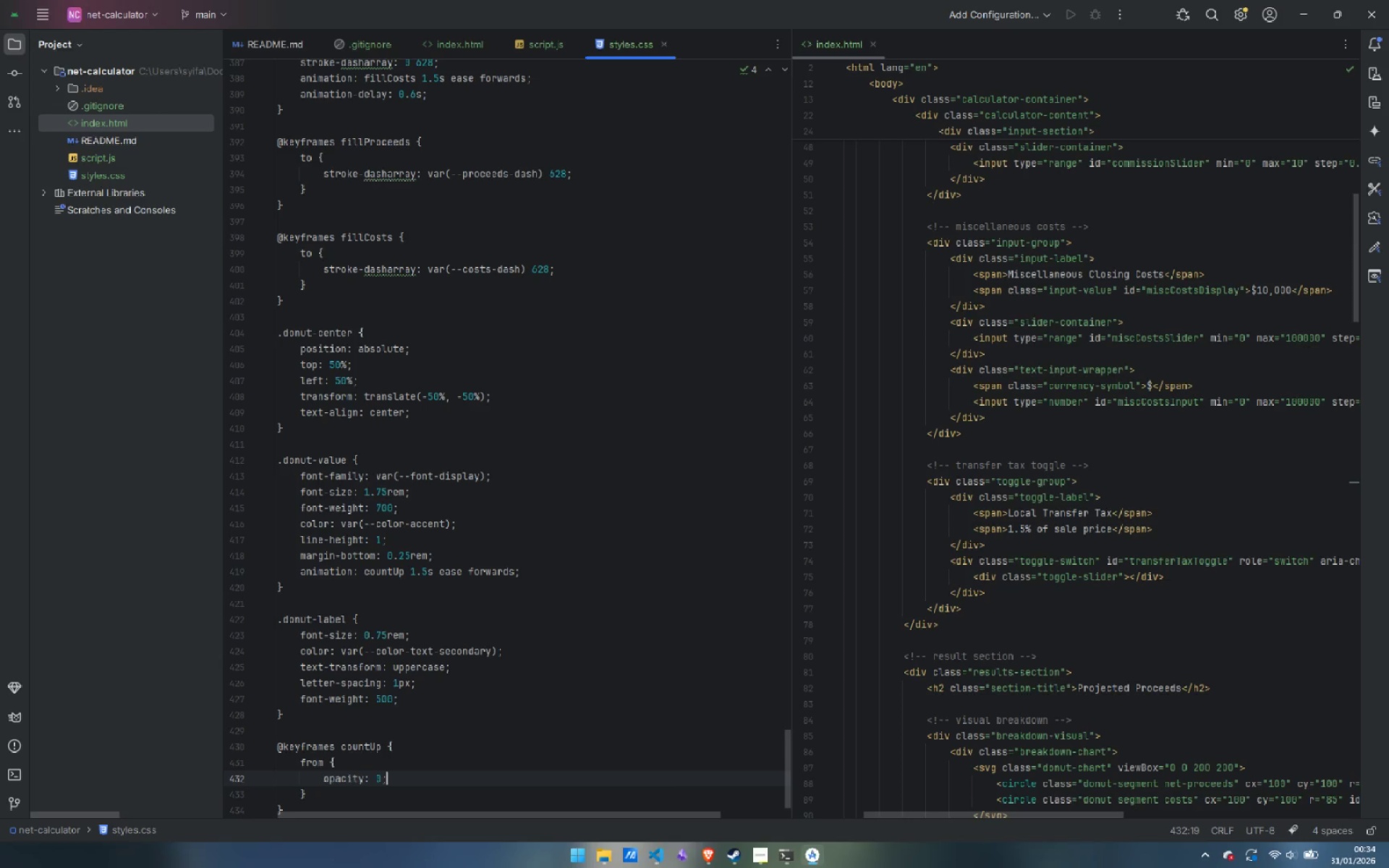 
key(Semicolon)
 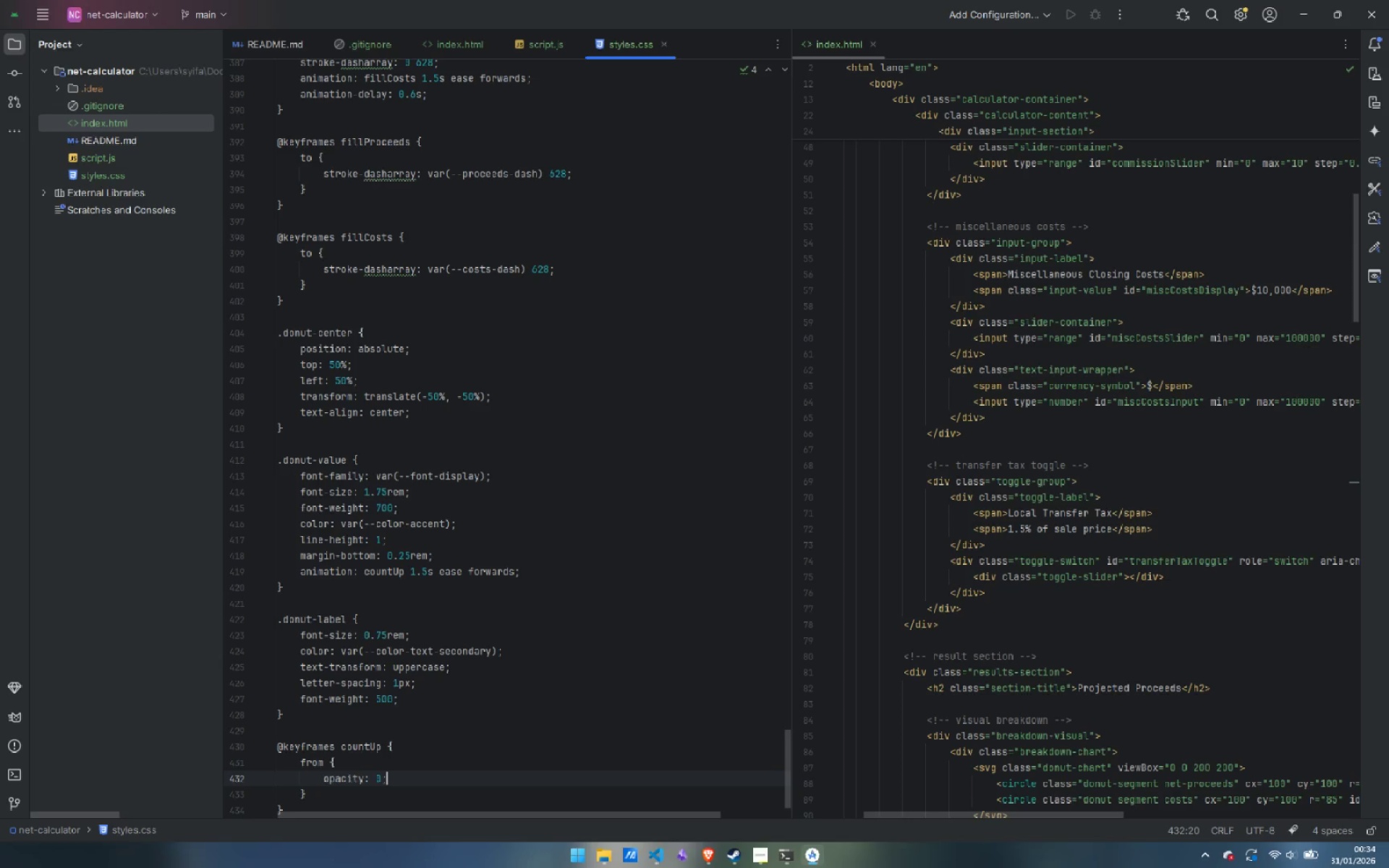 
key(Enter)
 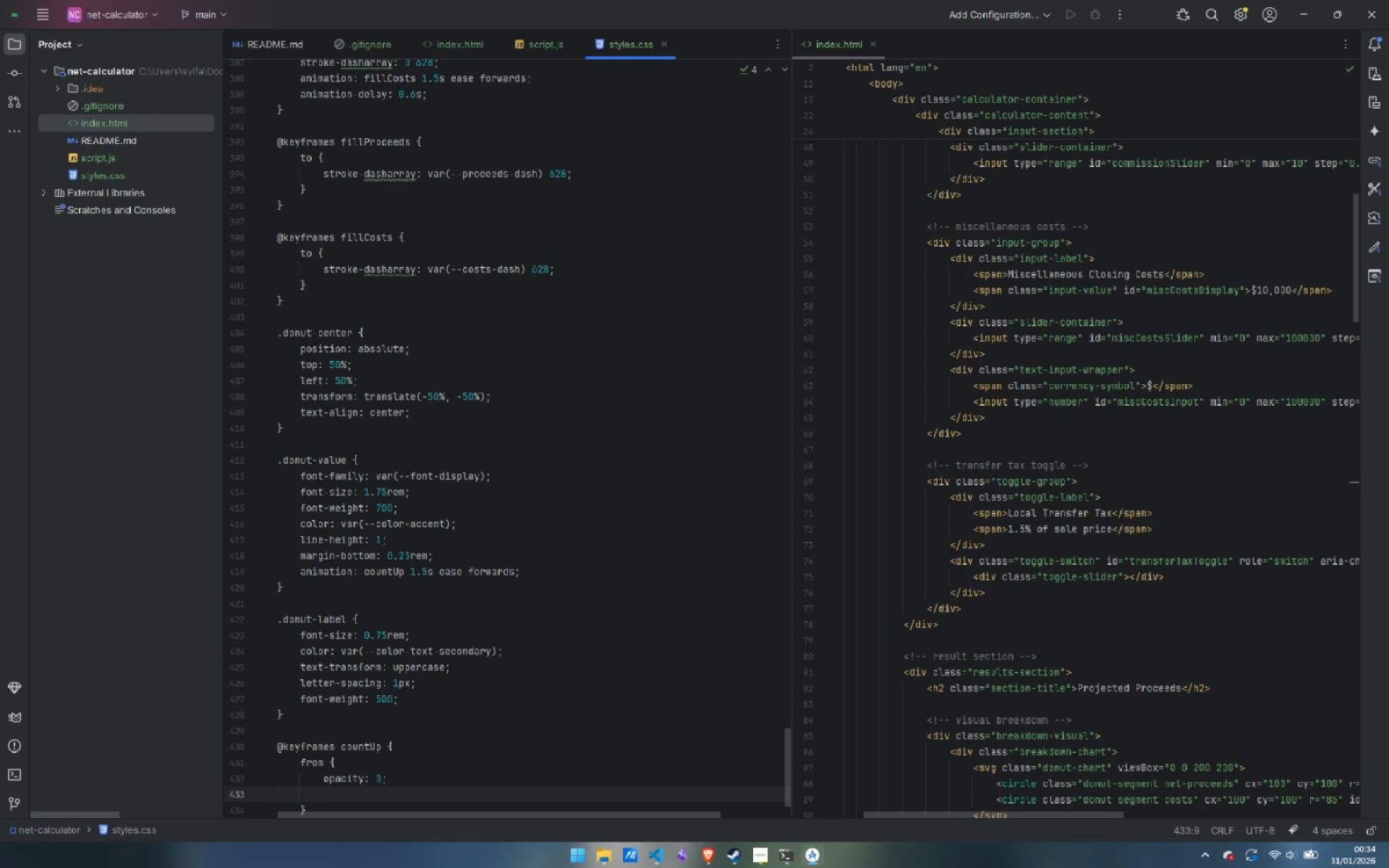 
type(trans)
 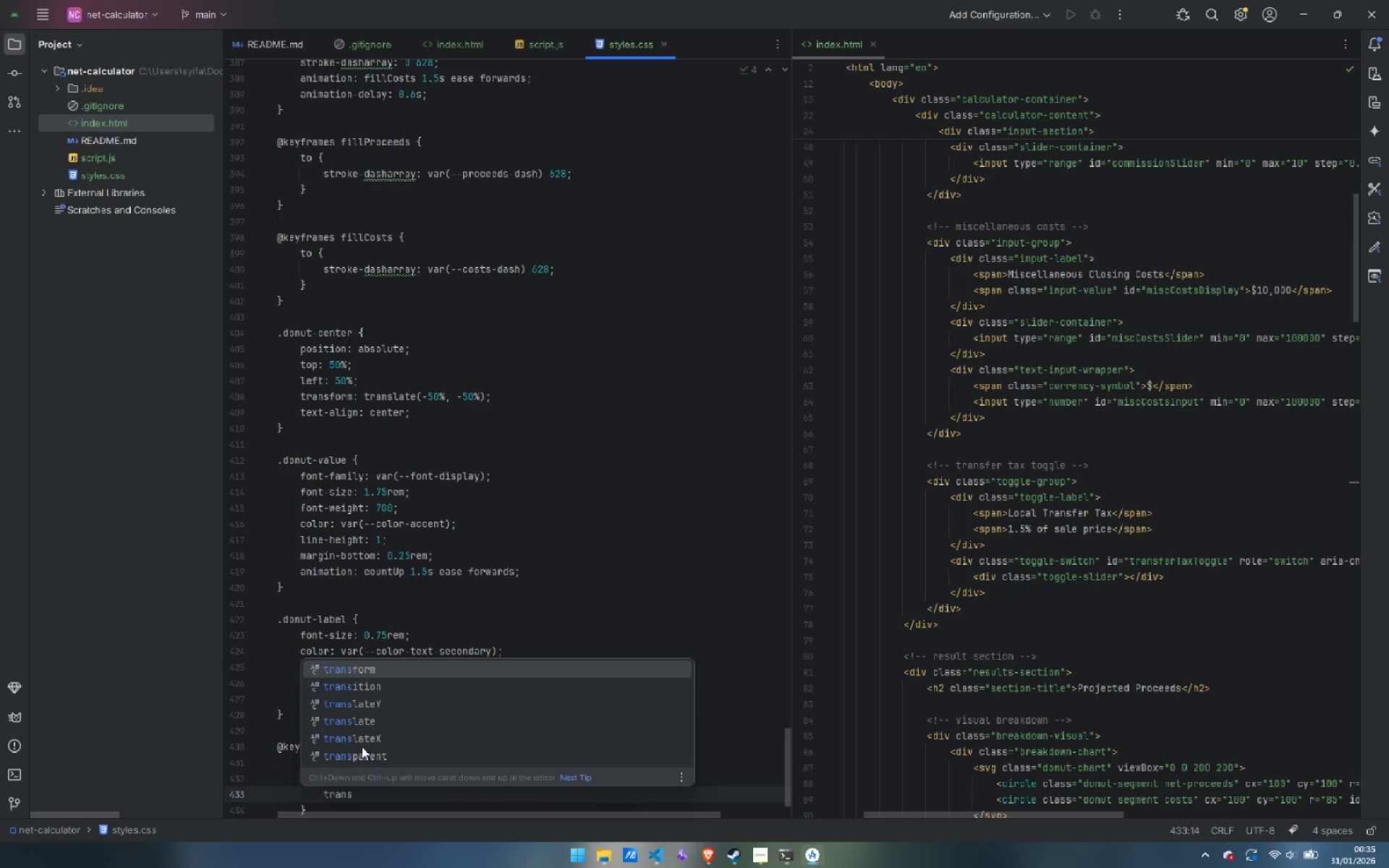 
key(Control+ControlLeft)
 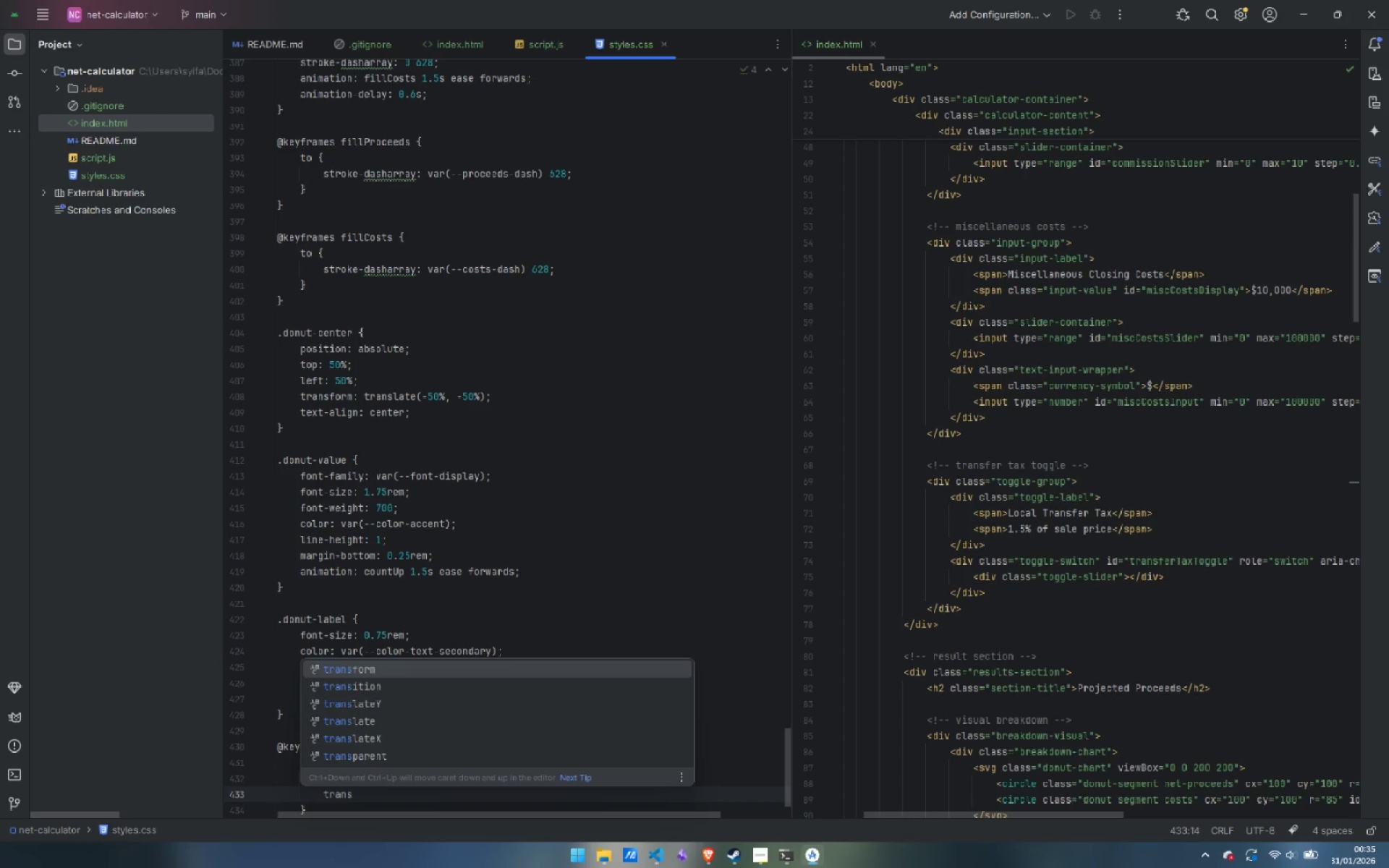 
key(Control+Backspace)
 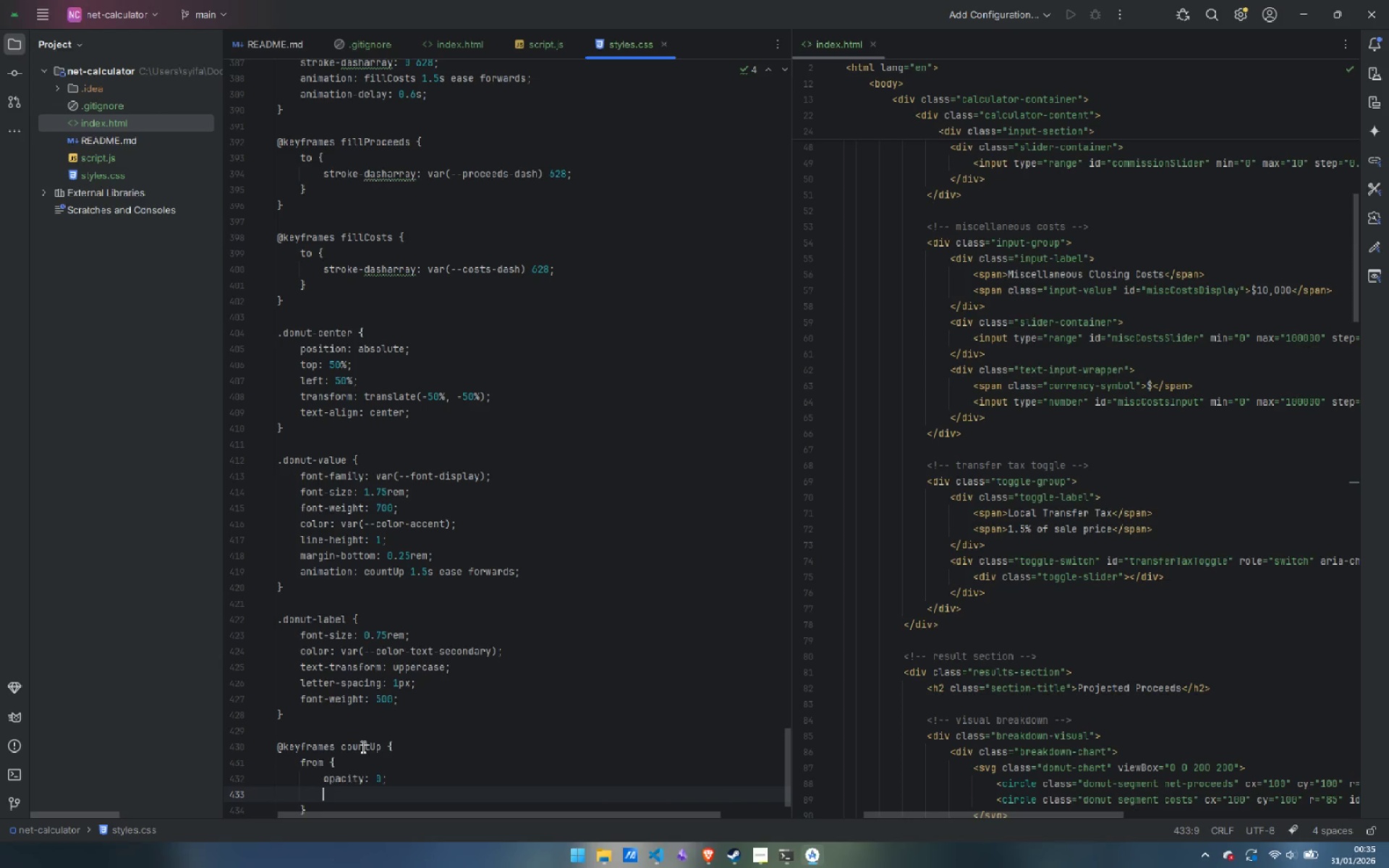 
type(tranf)
key(Backspace)
type(sf)
 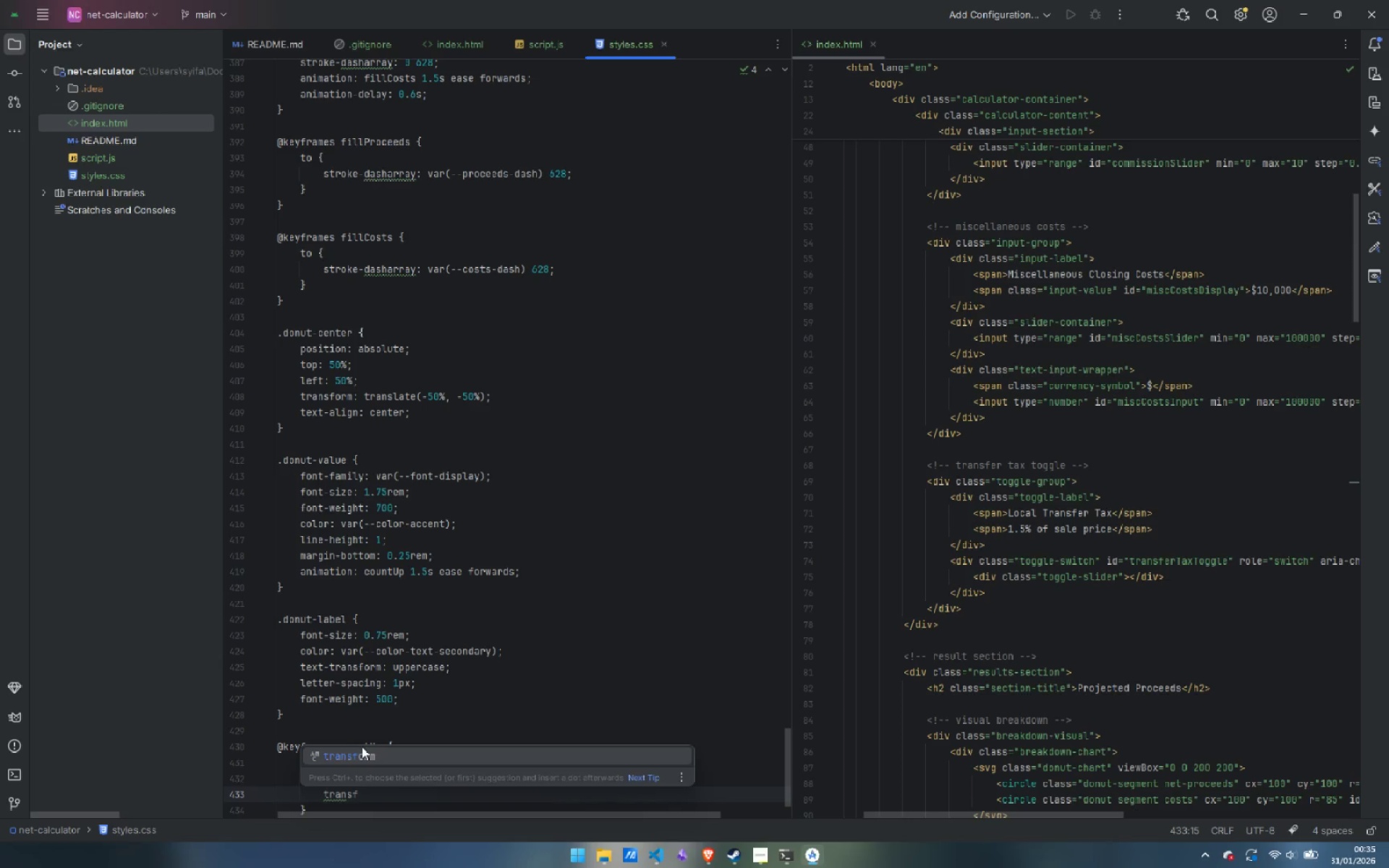 
key(Enter)
 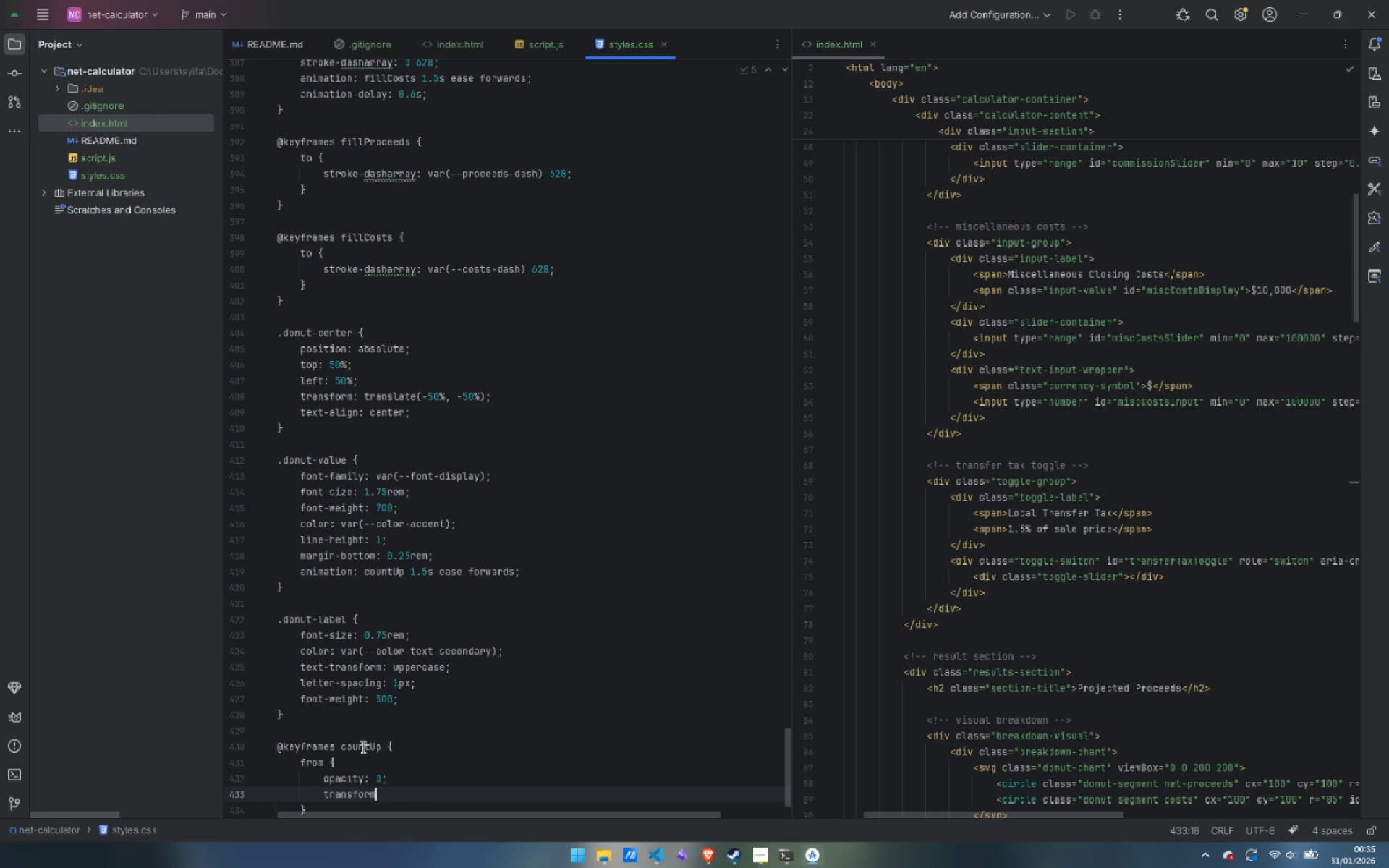 
type(: sca)
 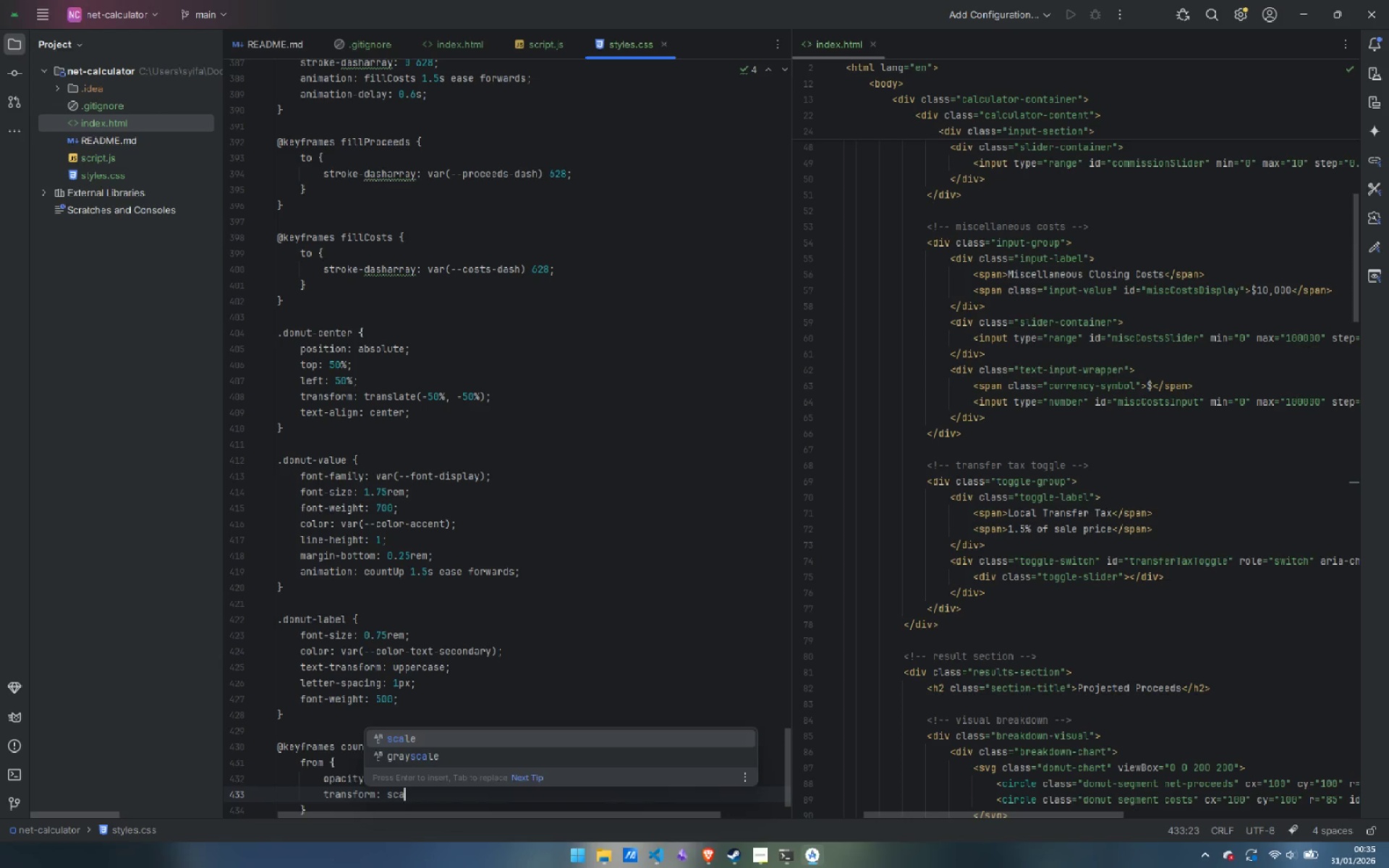 
key(Enter)
 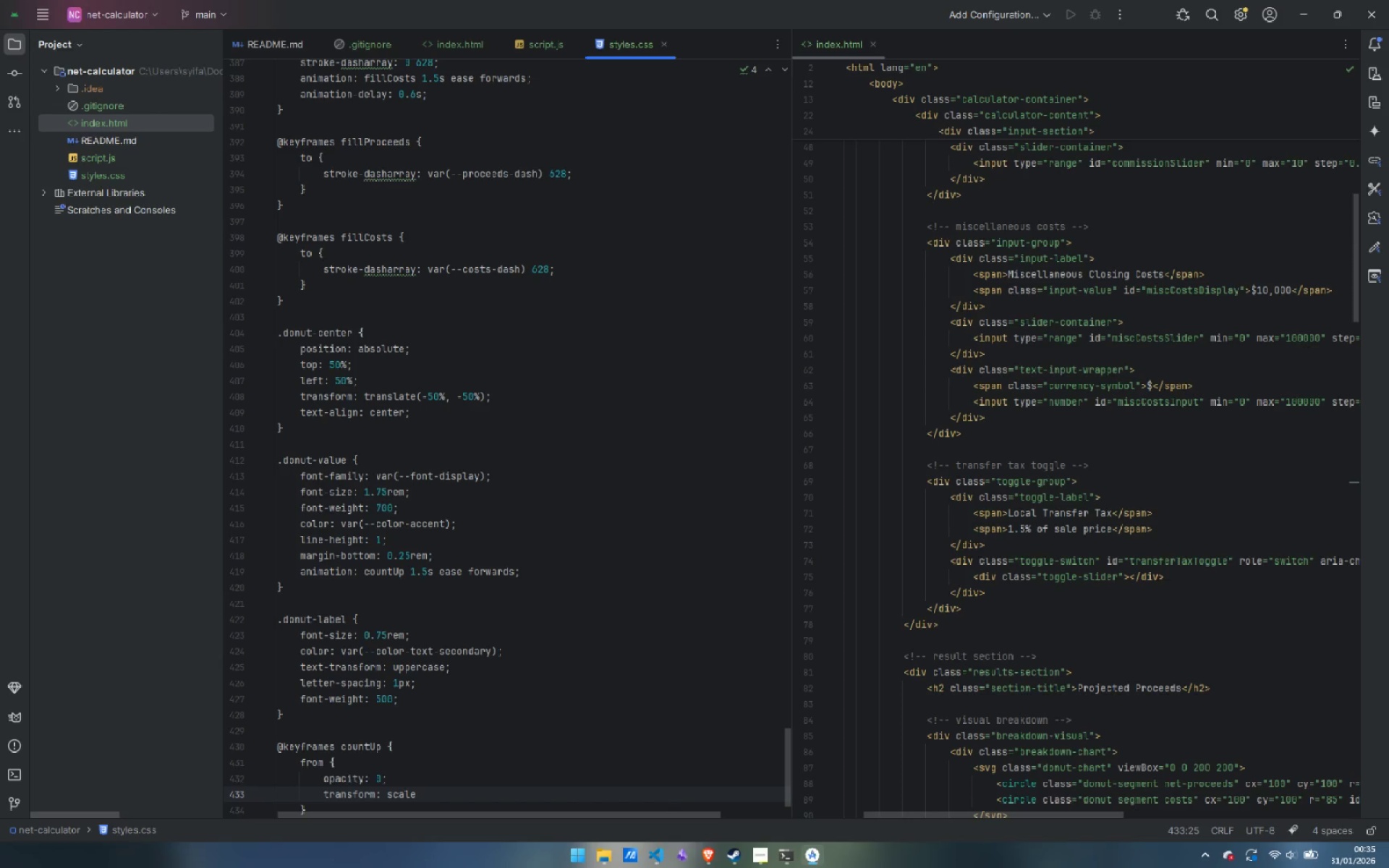 
type((0.)
 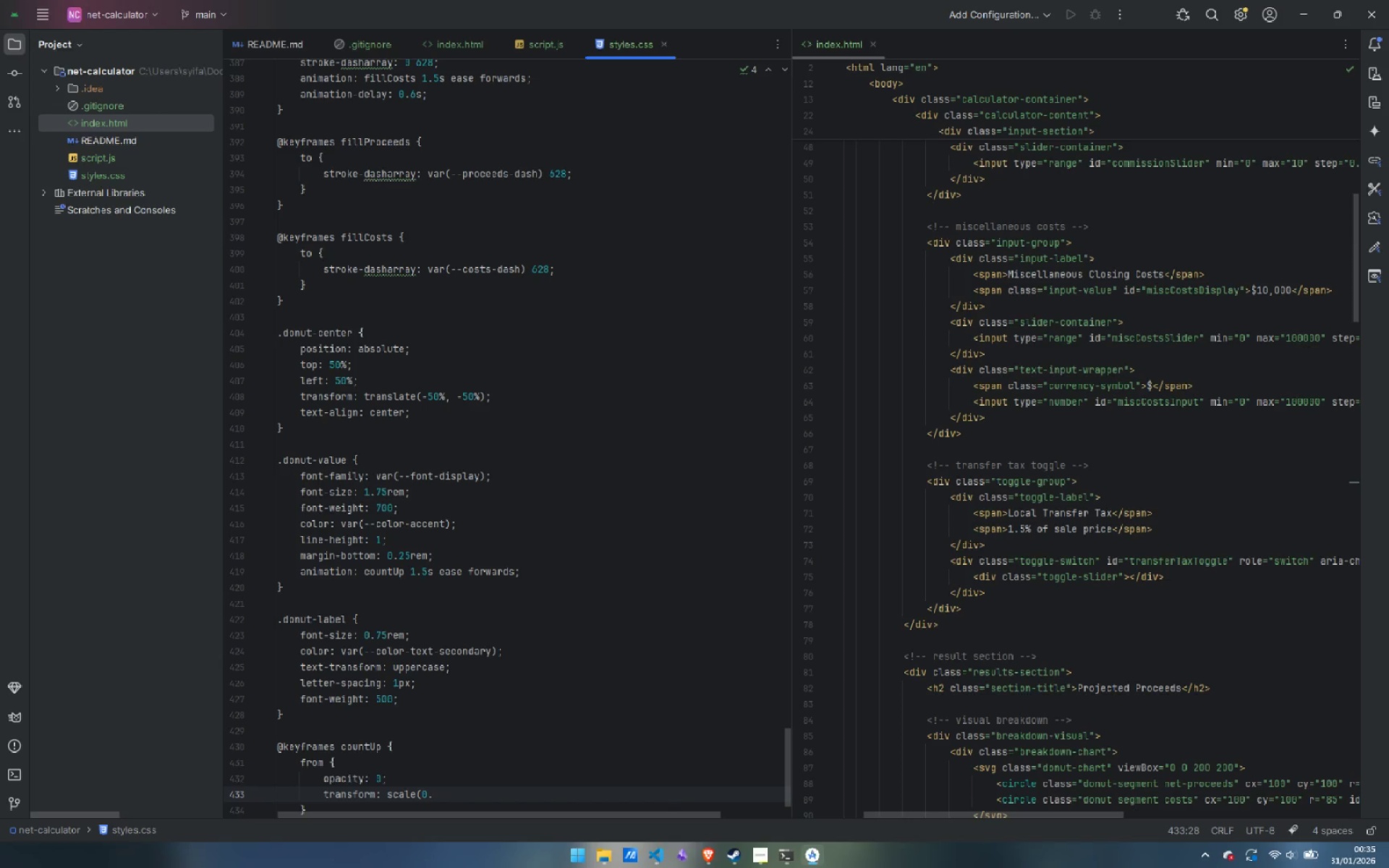 
hold_key(key=ShiftLeft, duration=0.39)
 